 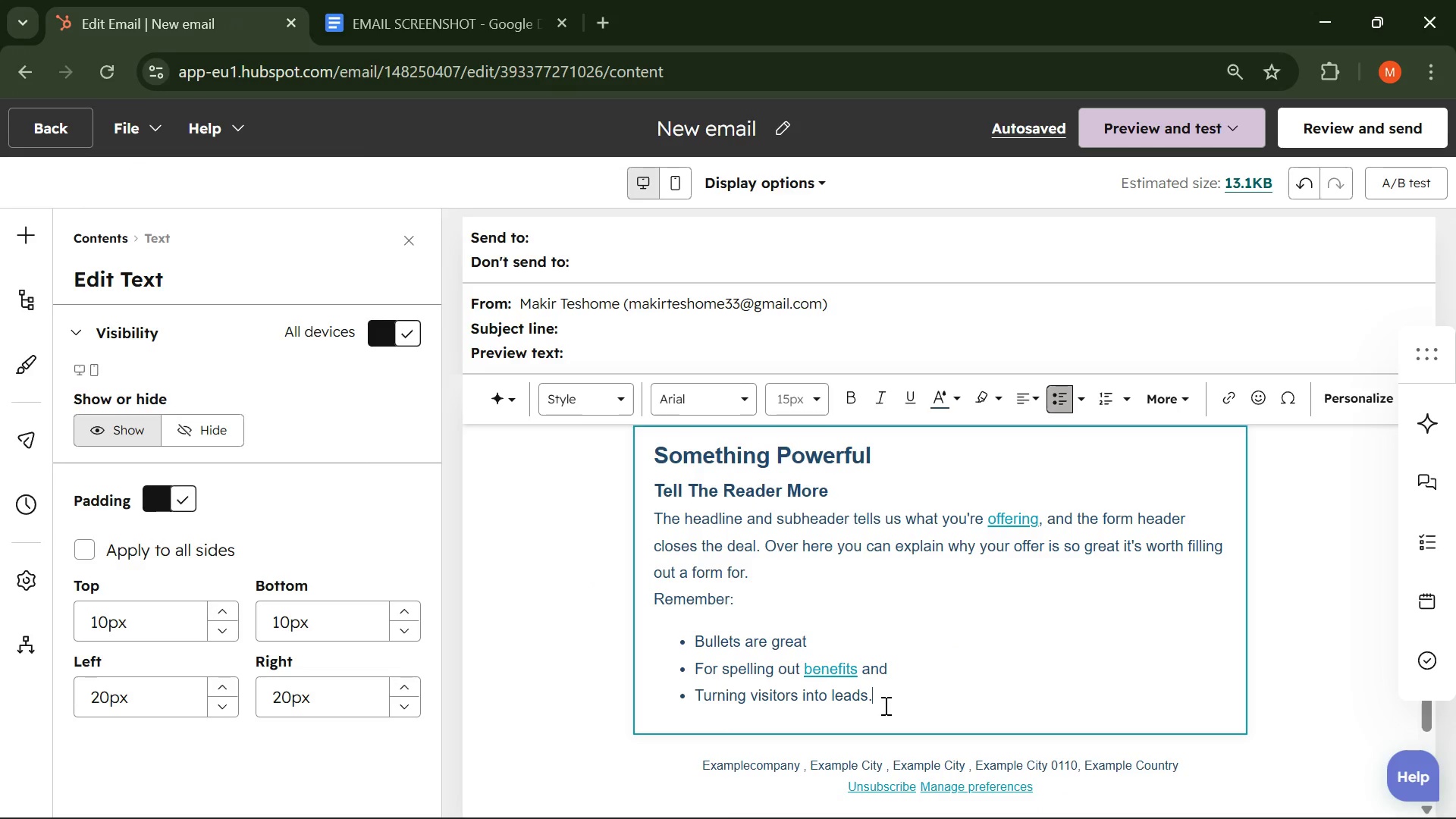 
left_click_drag(start_coordinate=[884, 705], to_coordinate=[655, 451])
 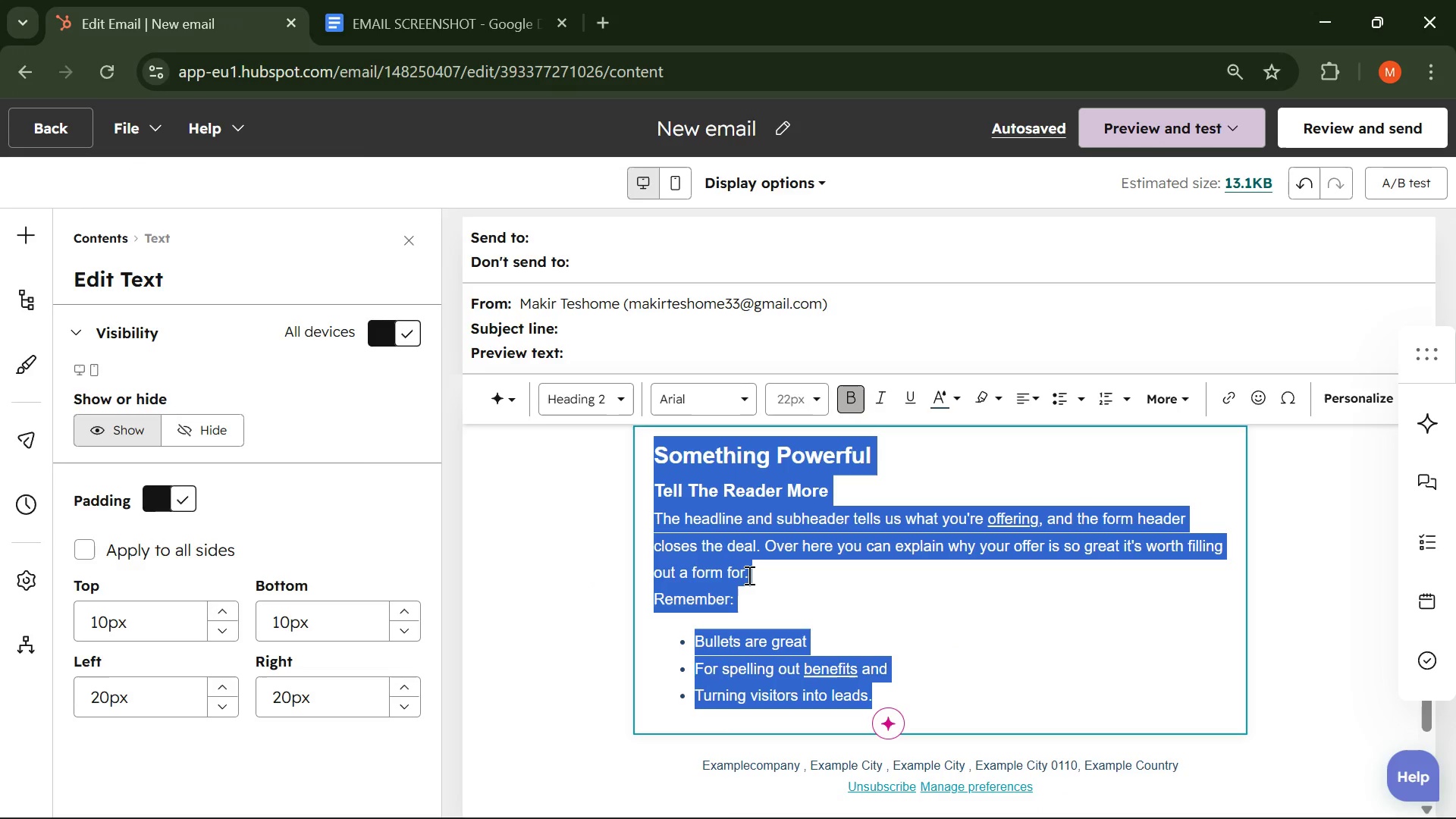 
key(Backspace)
key(Backspace)
key(Backspace)
type(hI )
key(Backspace)
key(Backspace)
key(Backspace)
type(HI)
key(Backspace)
type(i {{}})
 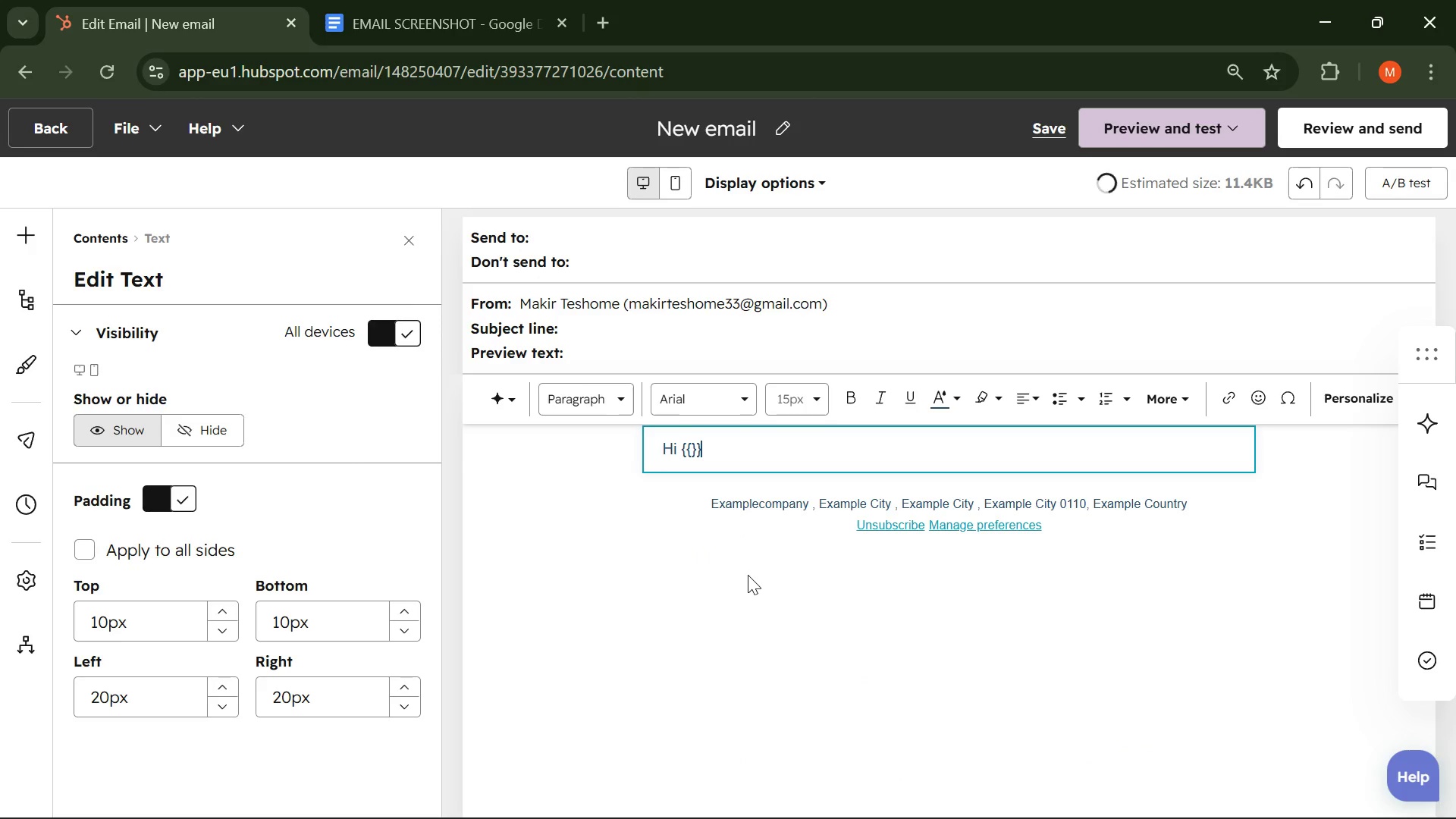 
key(Enter)
 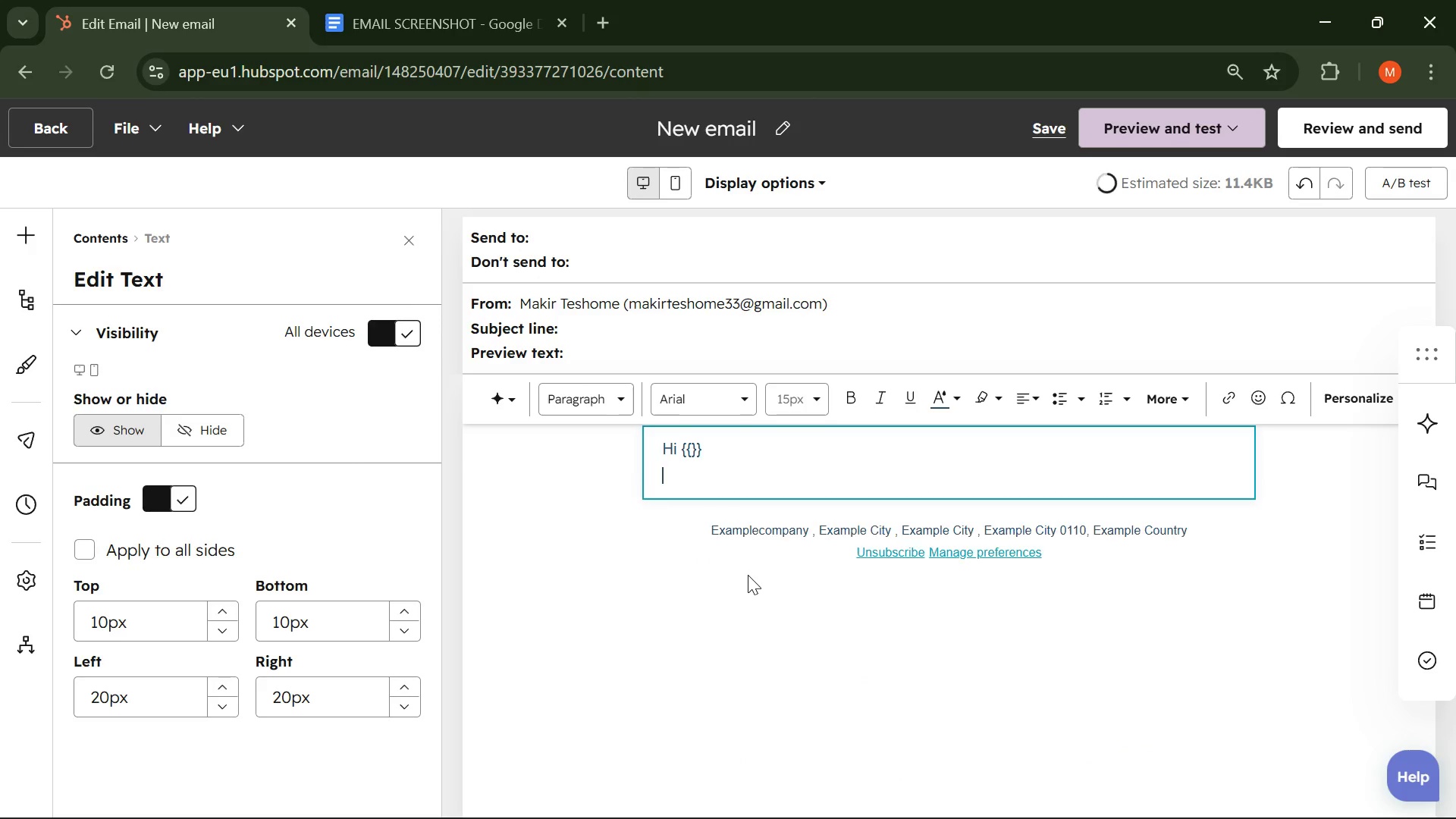 
key(Enter)
 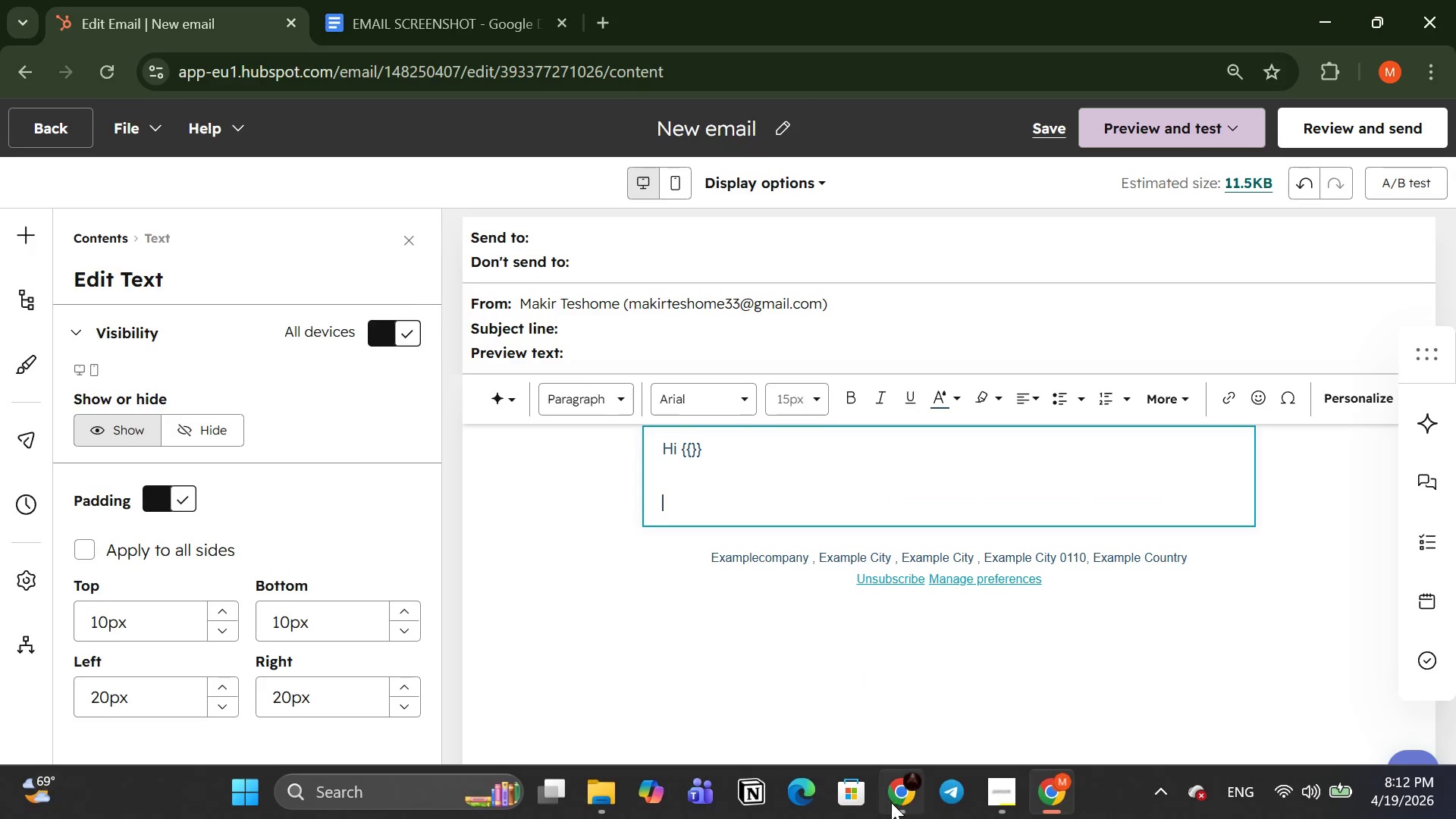 
left_click([915, 801])
 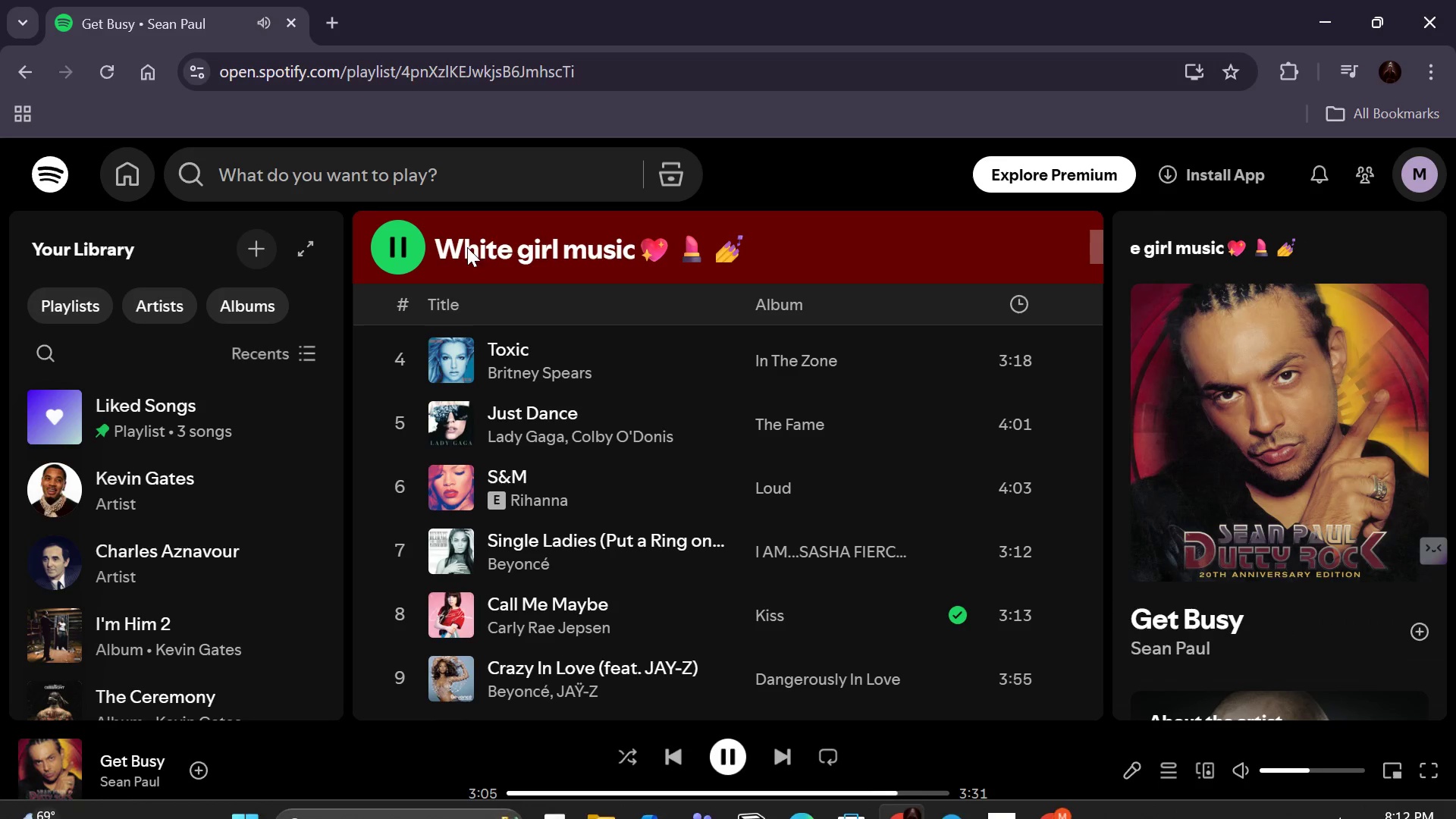 
left_click([488, 162])
 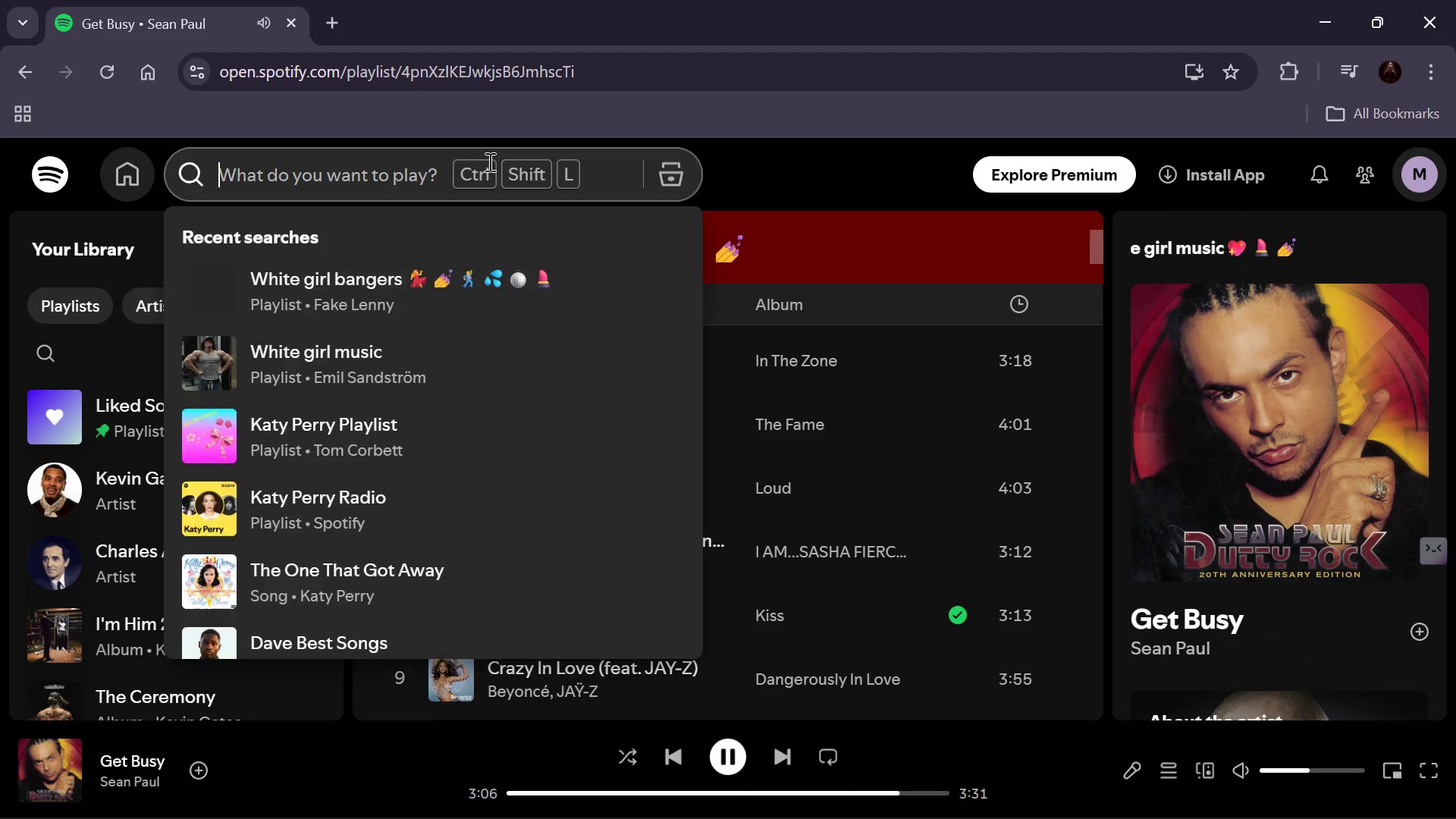 
type(Afro b)
key(Backspace)
type(beat song)
key(Backspace)
key(Backspace)
key(Backspace)
type(=playlist )
 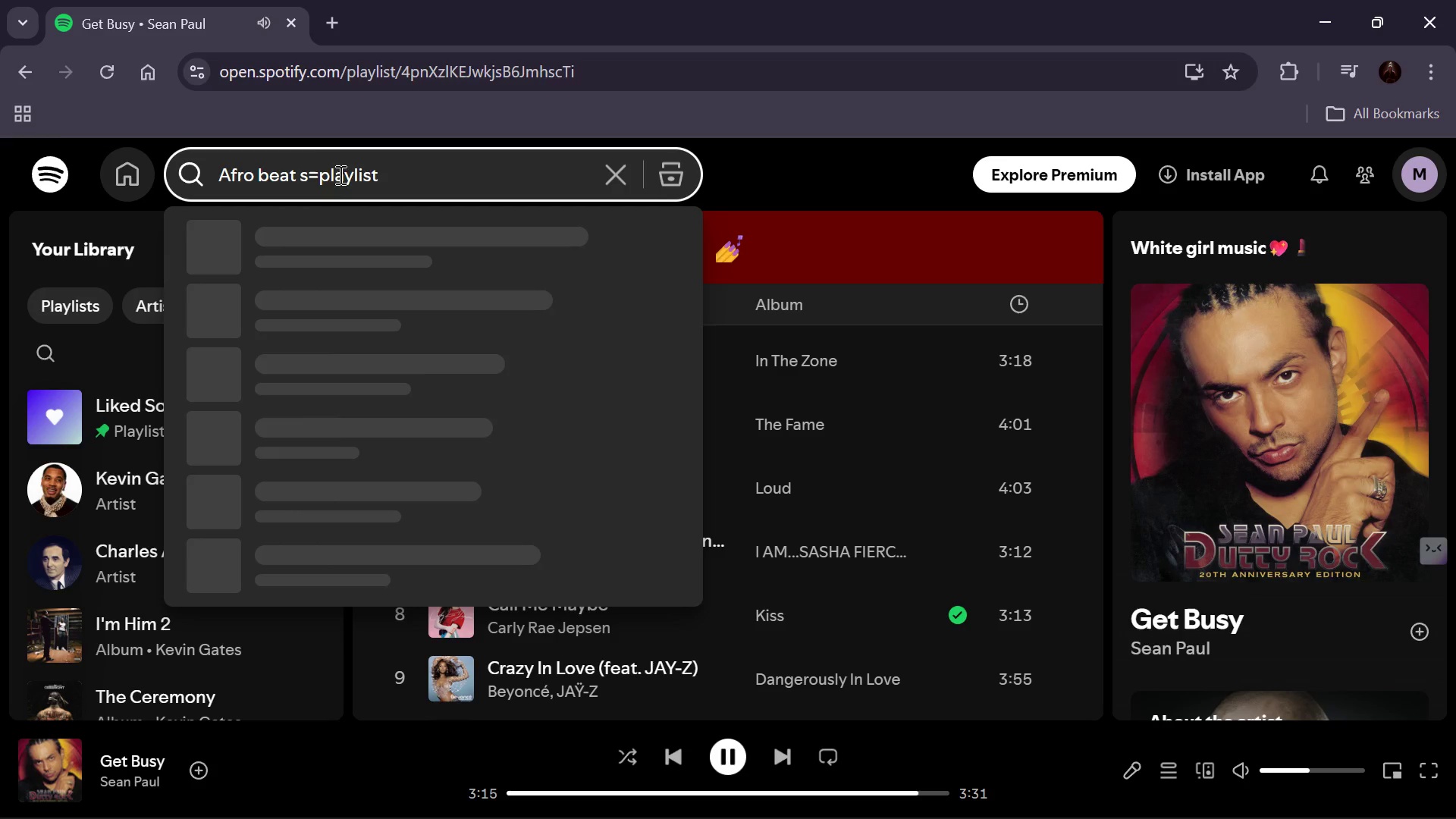 
left_click([329, 177])
 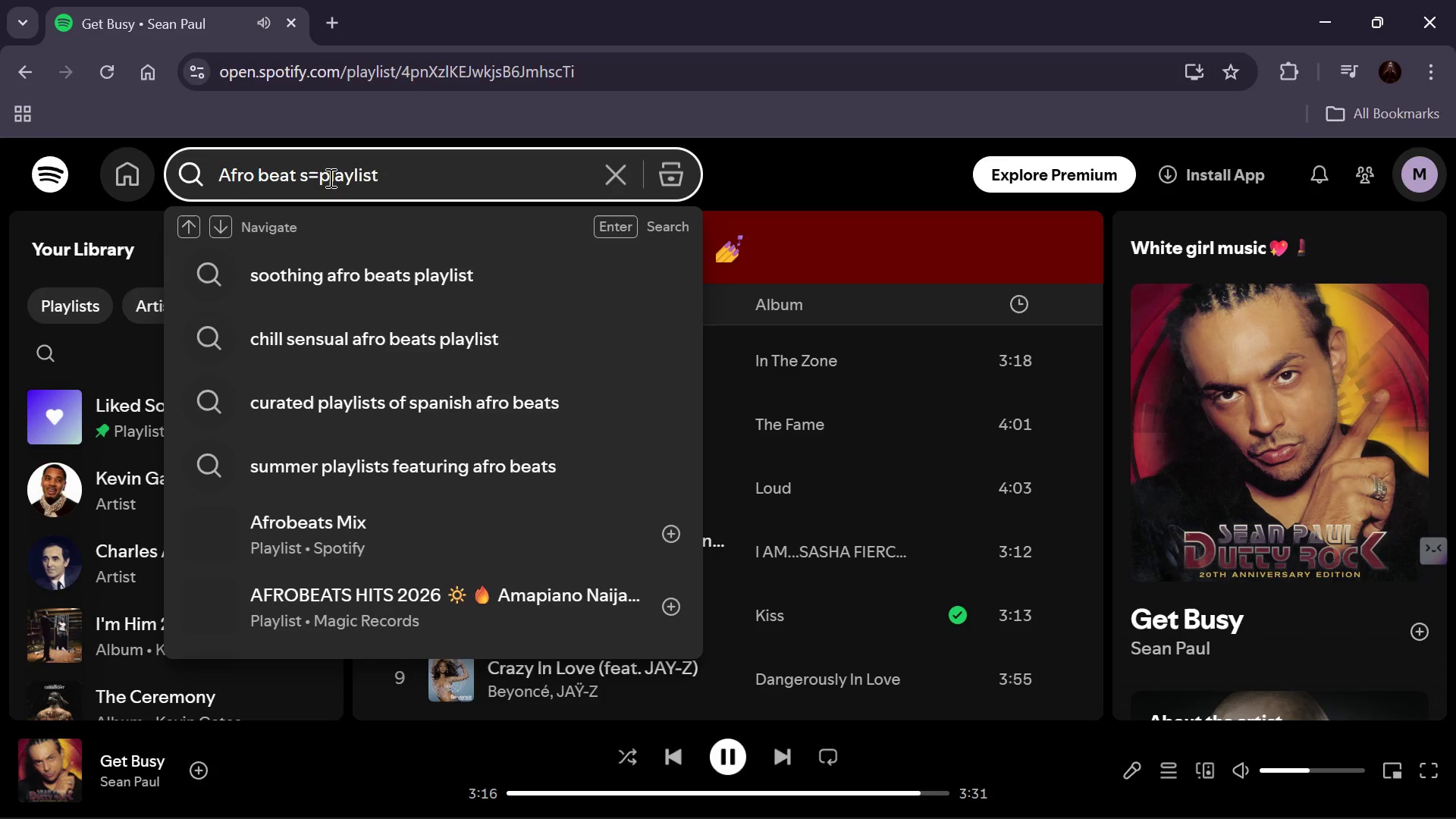 
key(ArrowLeft)
 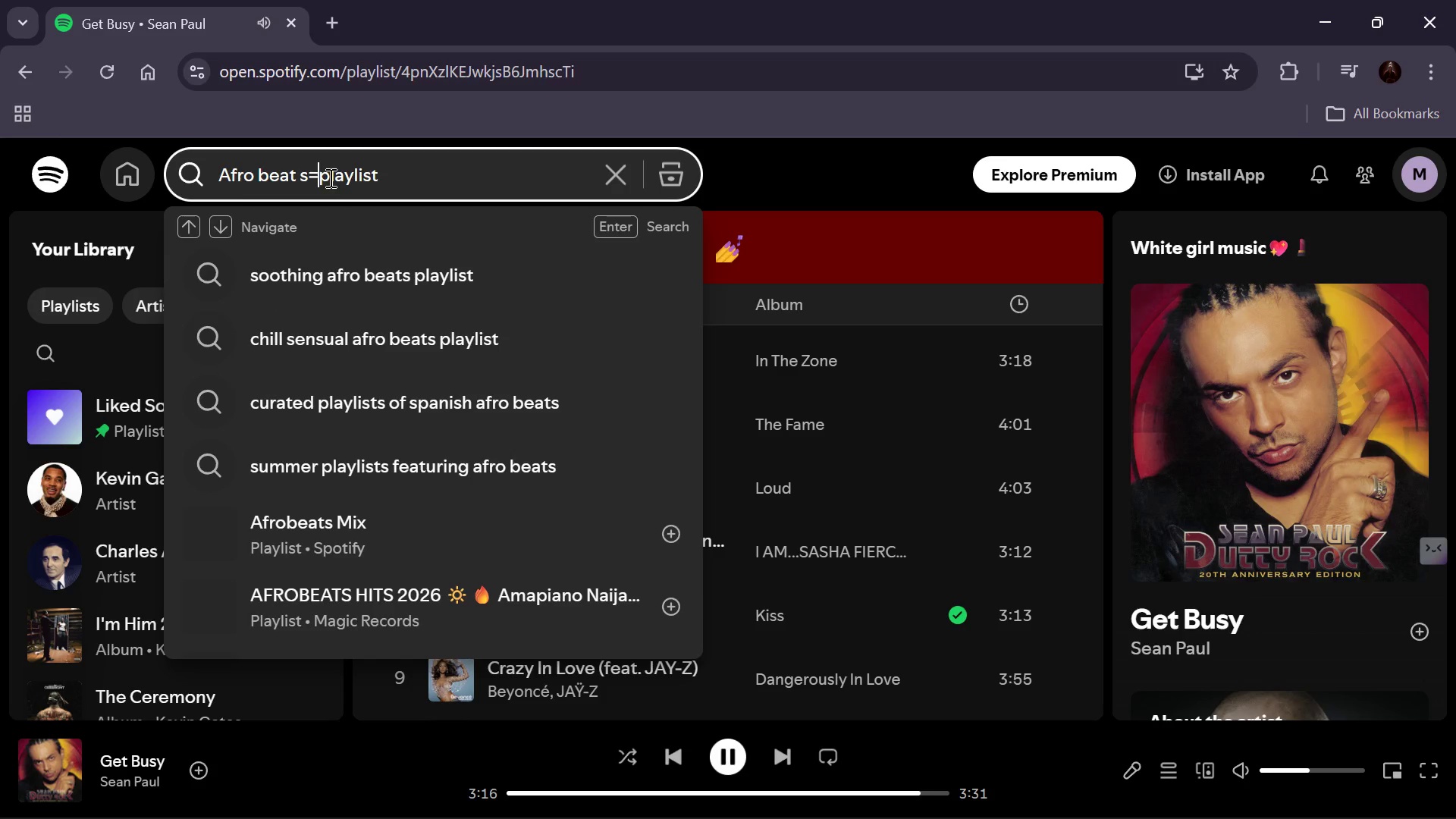 
key(Backspace)
 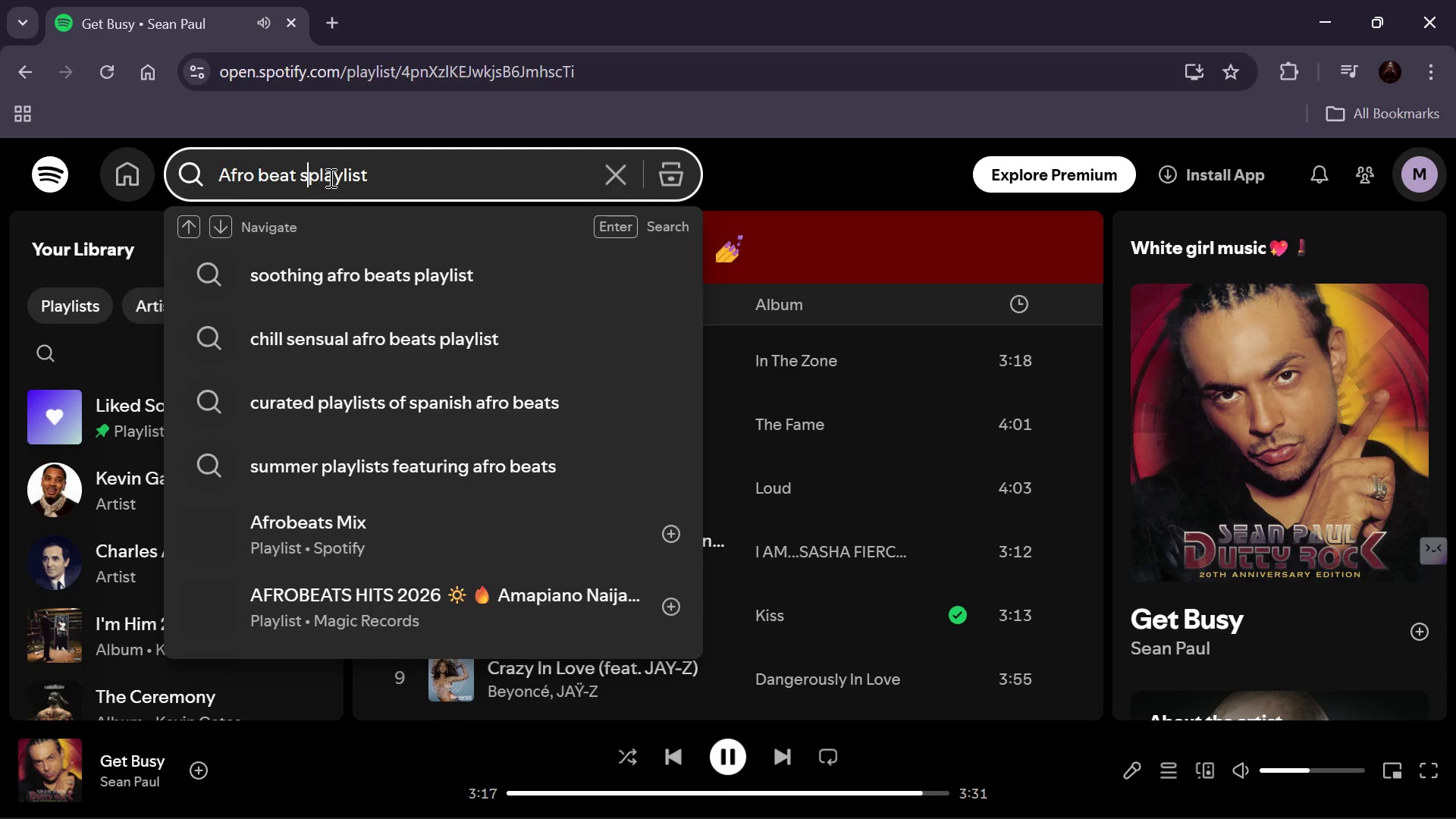 
key(Backspace)
 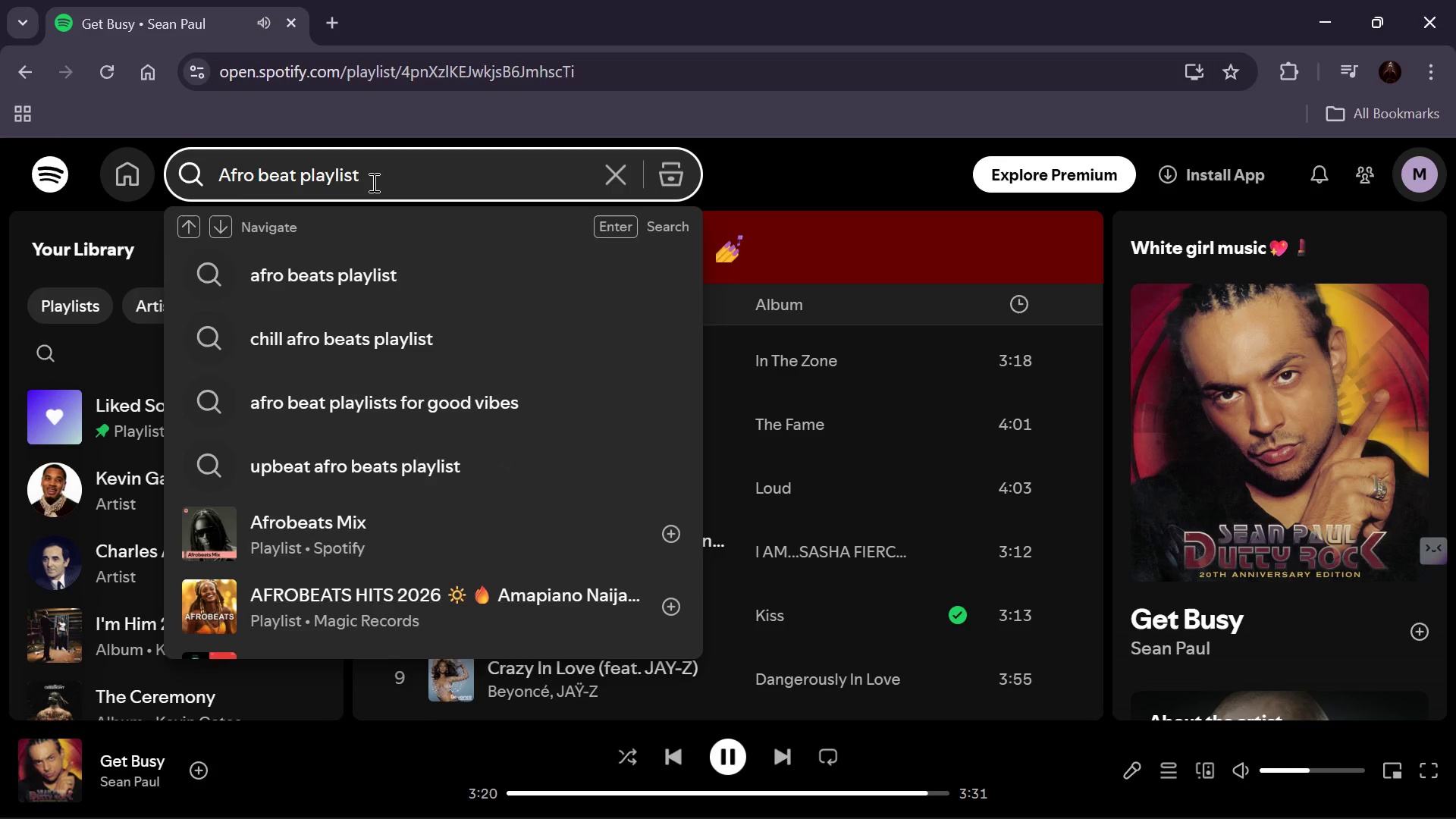 
key(Enter)
 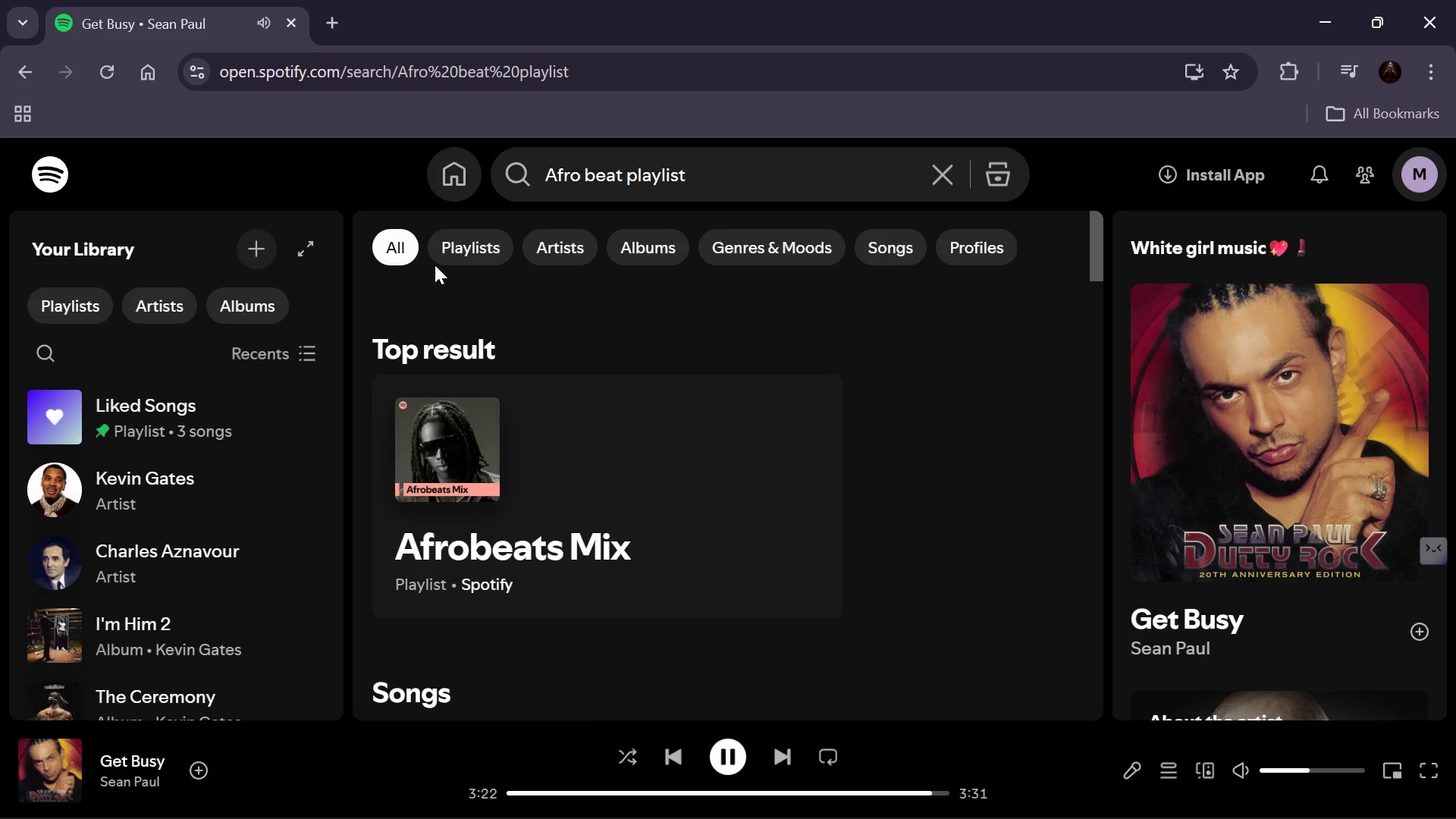 
scroll: coordinate [448, 443], scroll_direction: down, amount: 1.0
 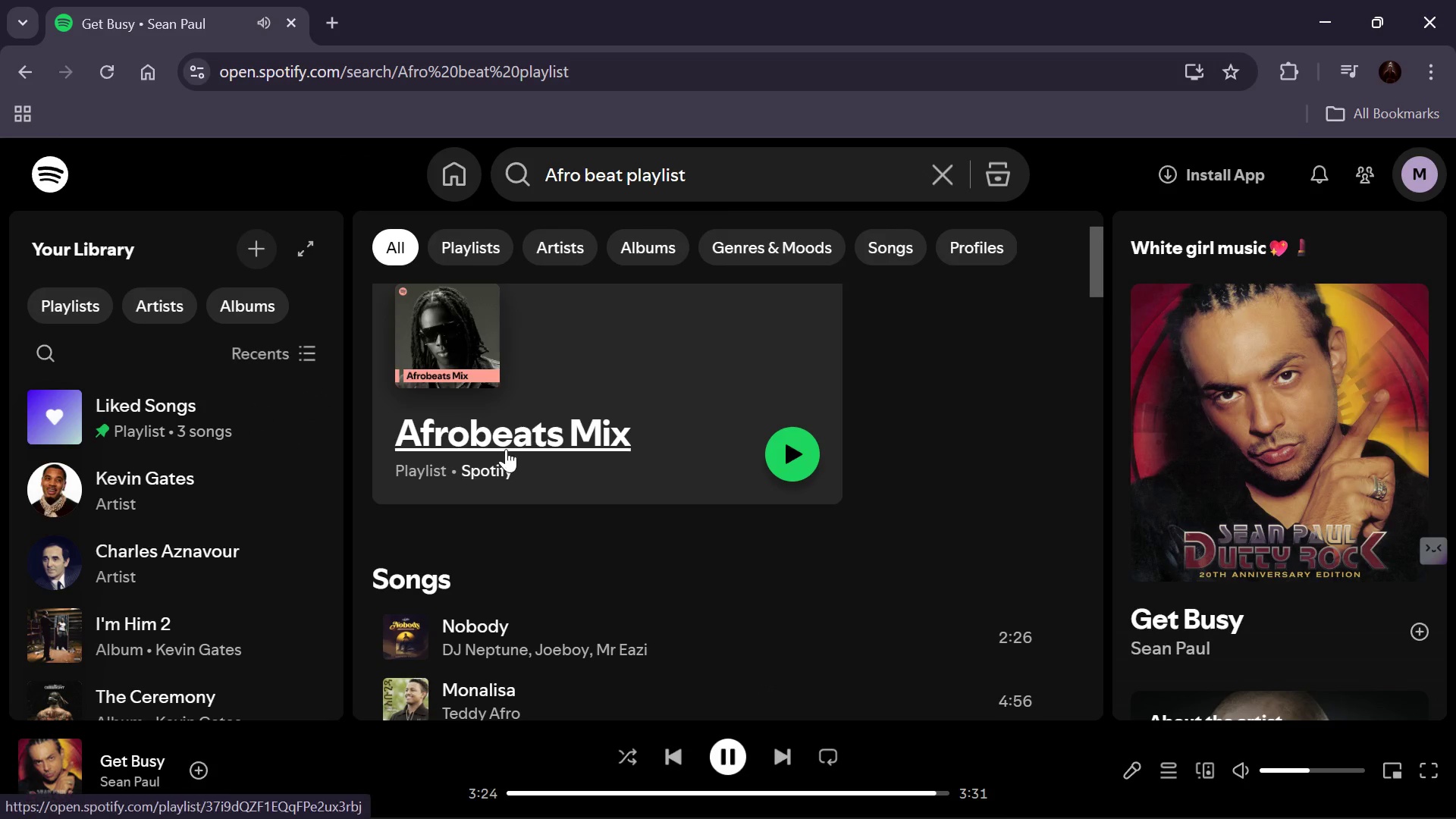 
left_click([504, 442])
 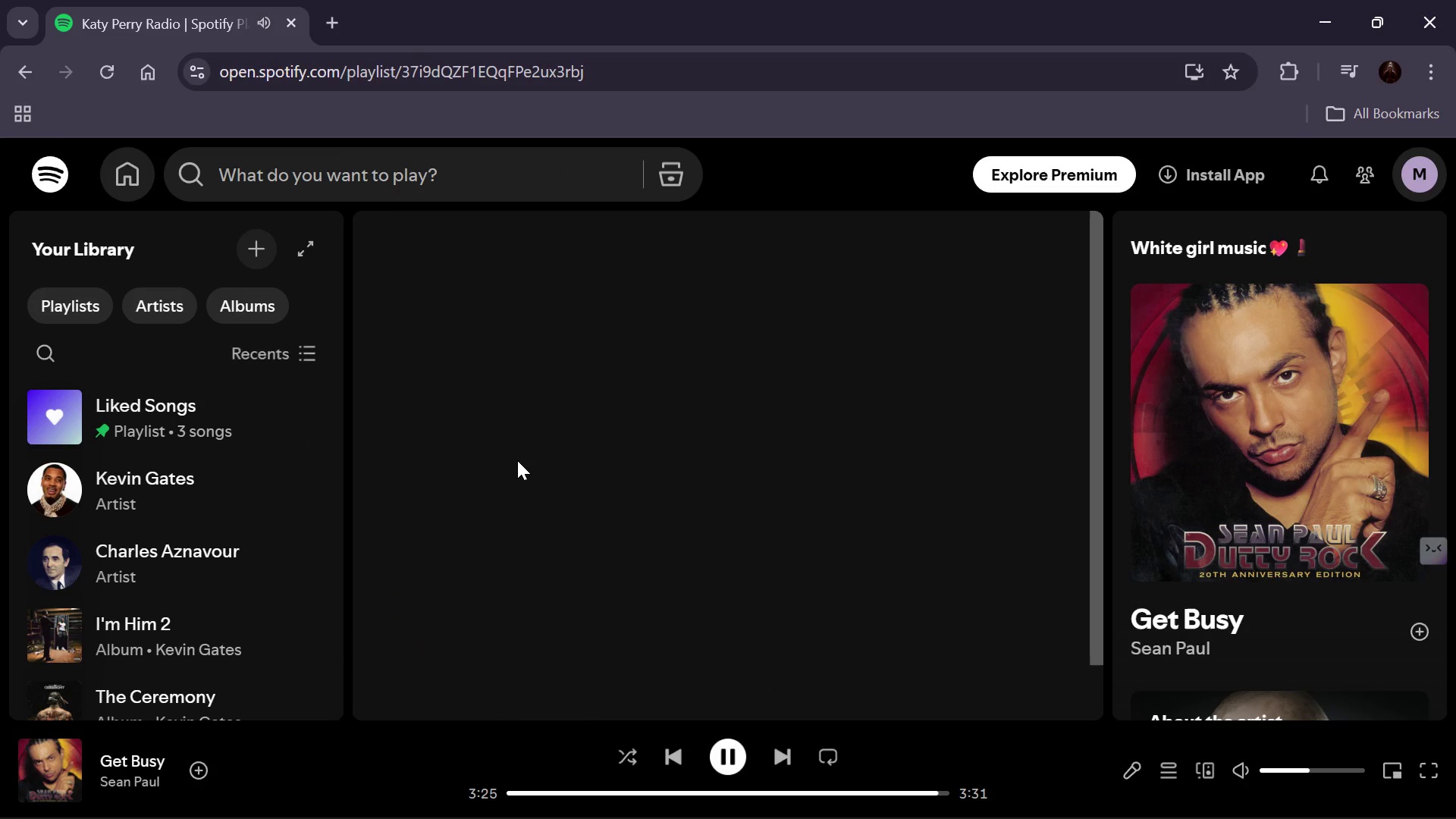 
scroll: coordinate [517, 460], scroll_direction: down, amount: 1.0
 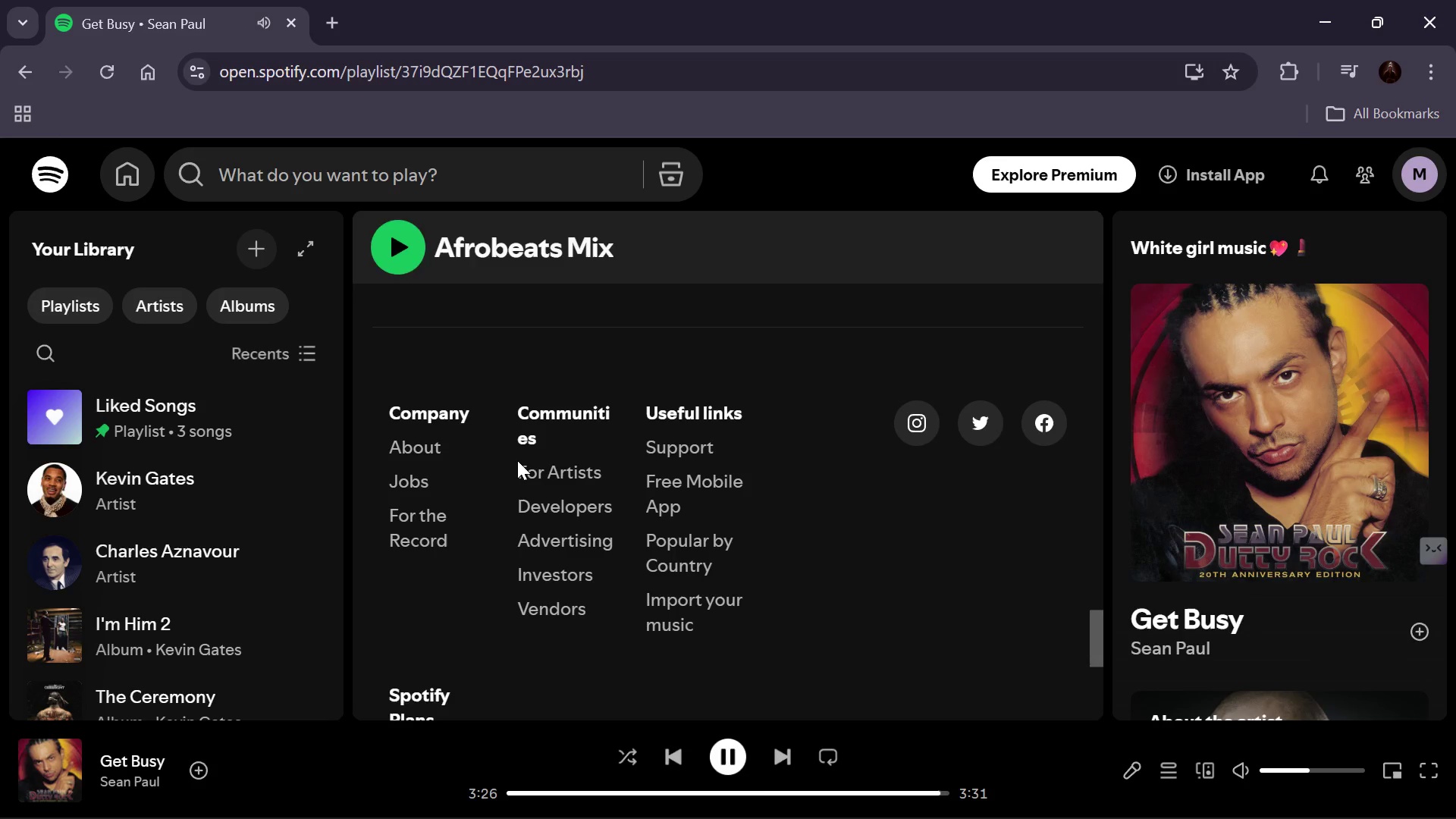 
scroll: coordinate [519, 465], scroll_direction: up, amount: 35.0
 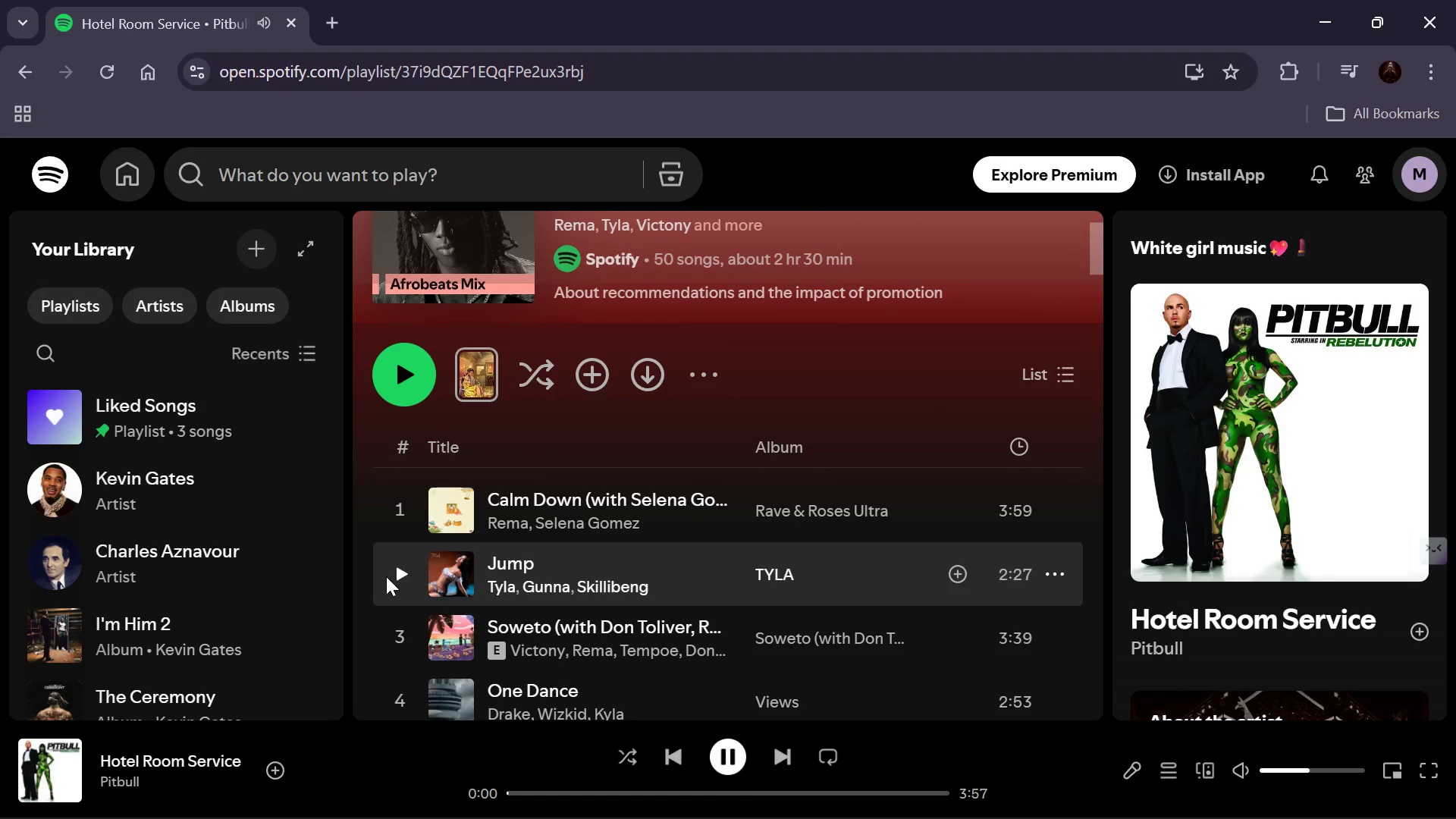 
left_click([400, 575])
 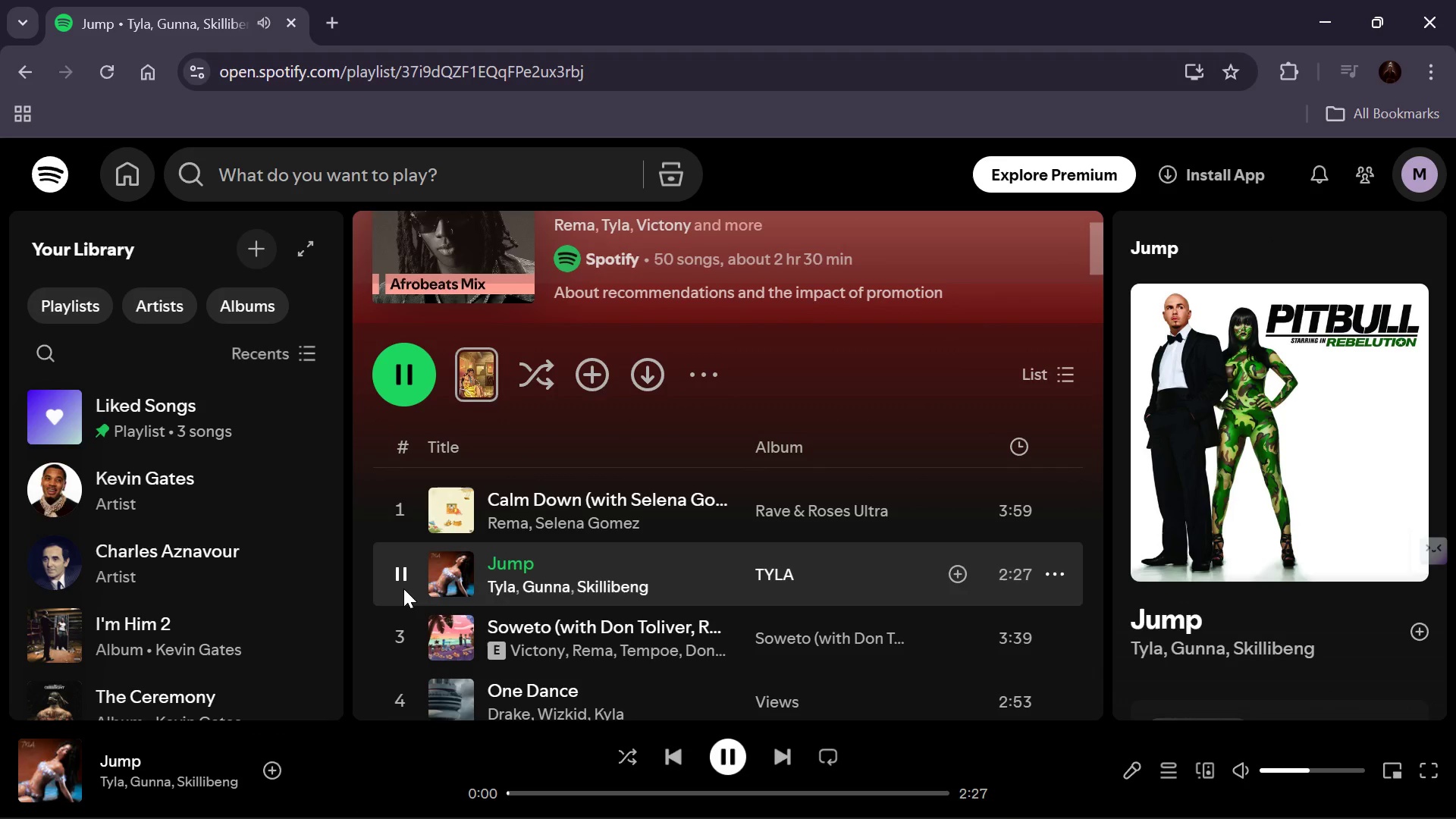 
scroll: coordinate [403, 584], scroll_direction: down, amount: 1.0
 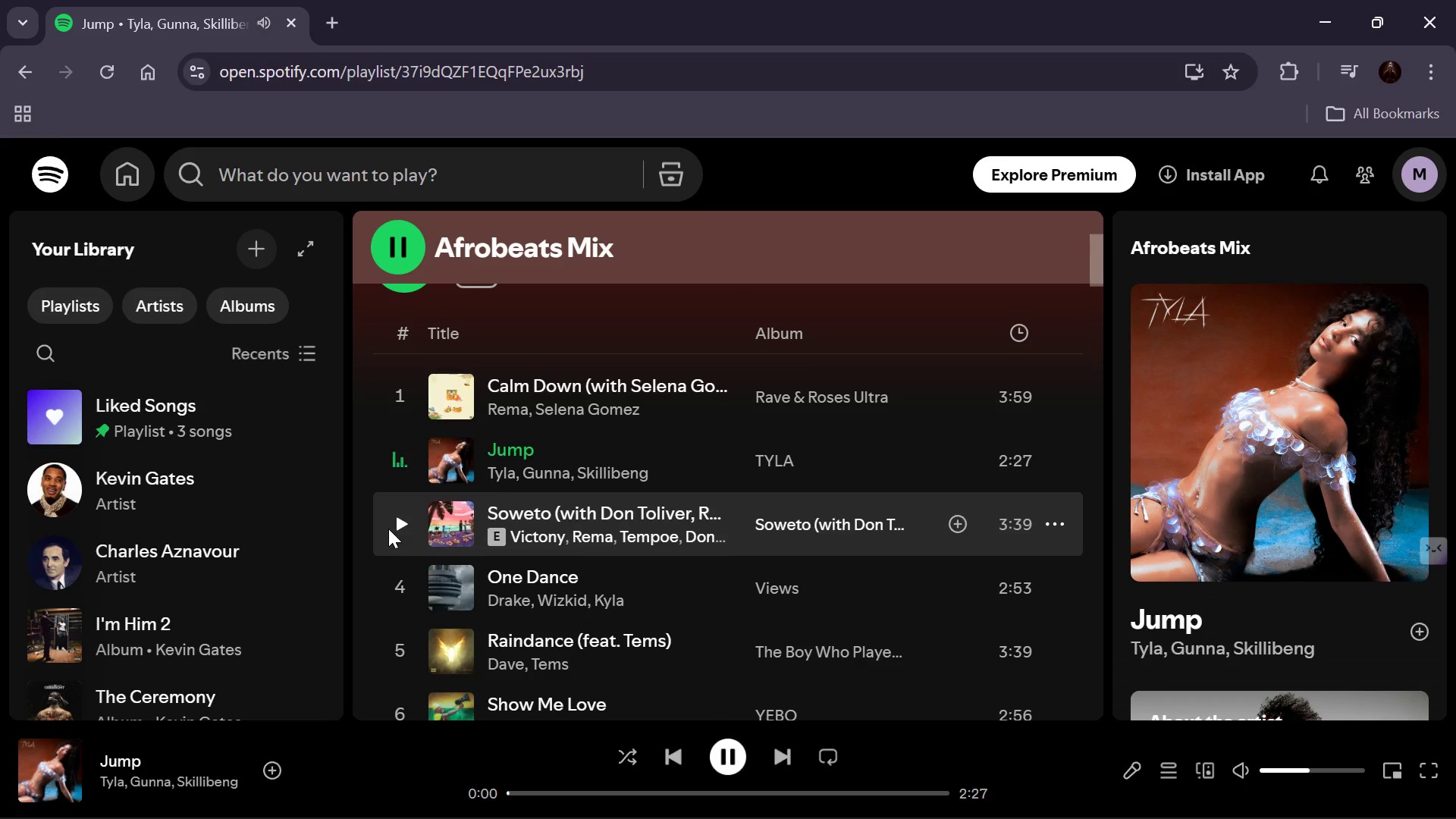 
left_click([397, 527])
 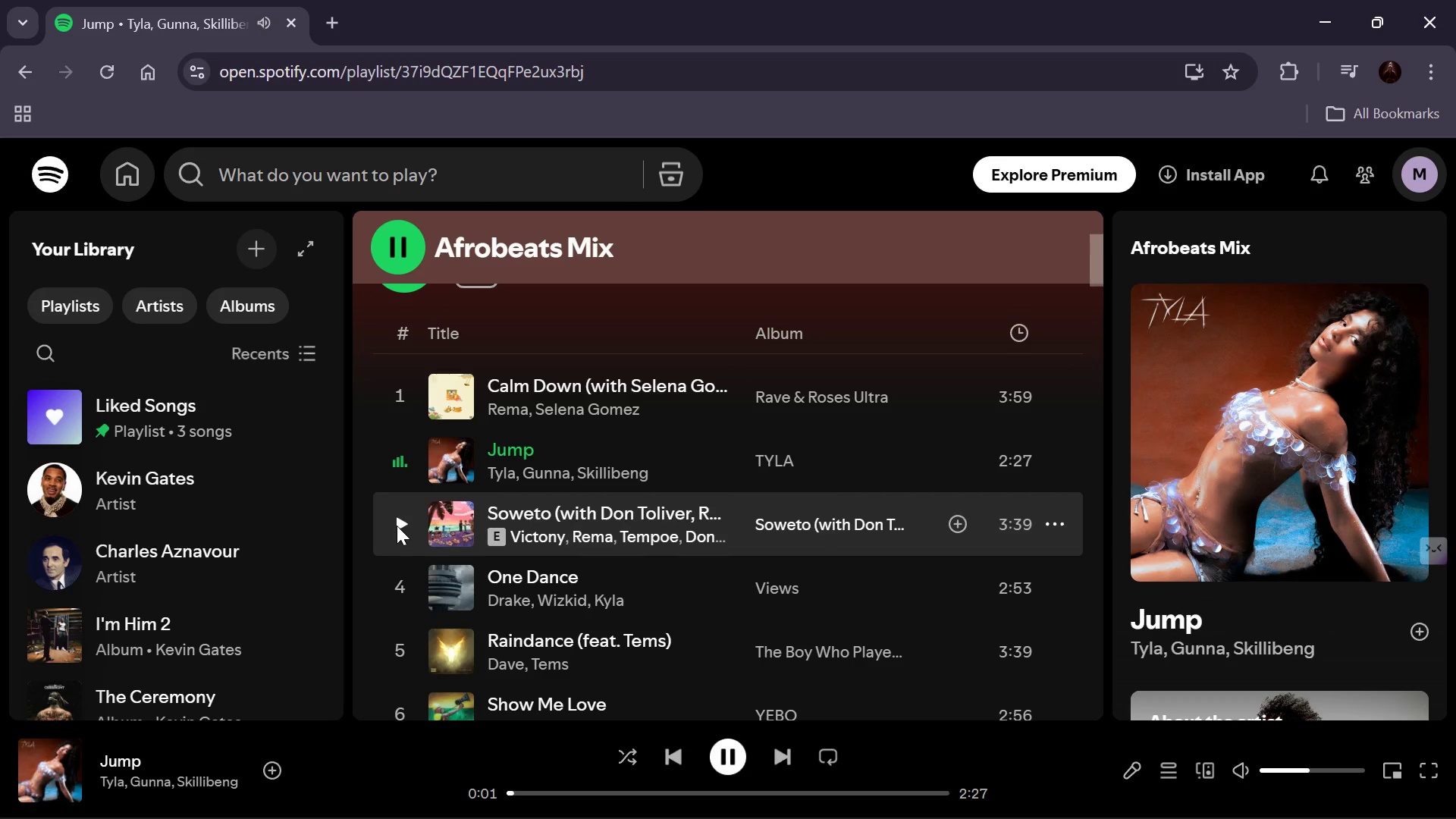 
left_click([397, 526])
 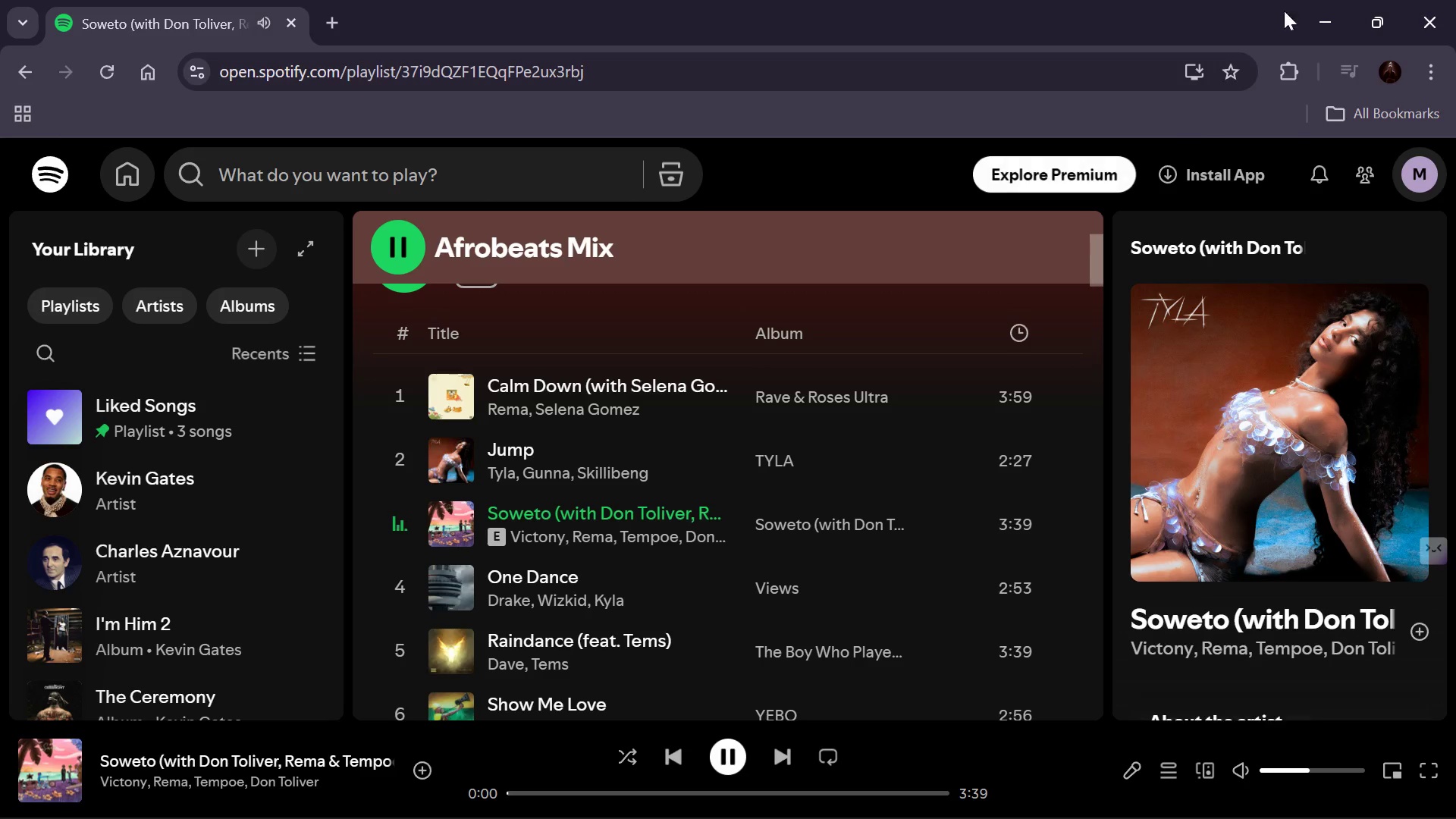 
left_click([1313, 14])
 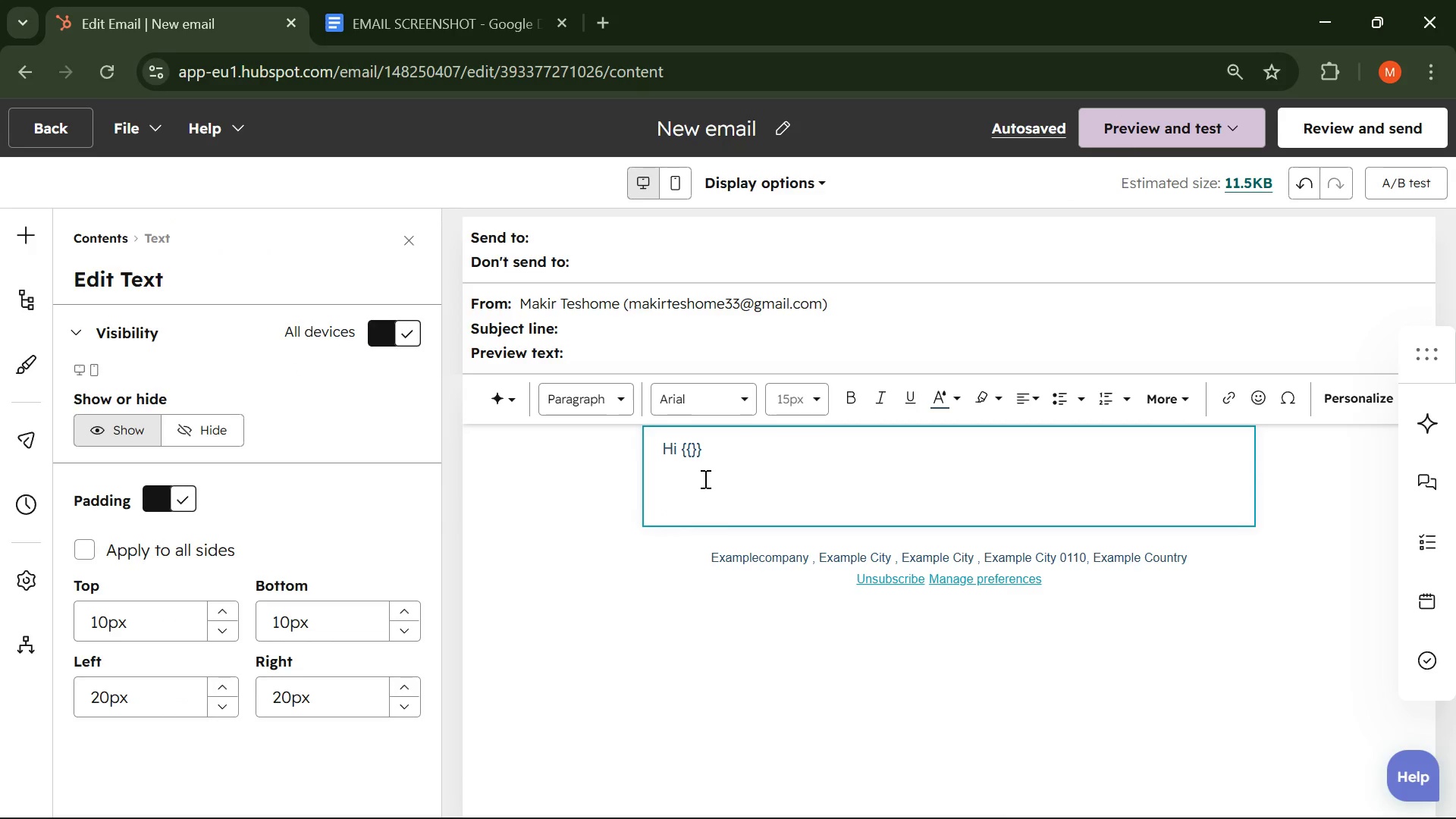 
type(One thing we've consistently seen across firms in {{}} os tjat evemt )
key(Backspace)
key(Backspace)
key(Backspace)
key(Backspace)
key(Backspace)
key(Backspace)
key(Backspace)
key(Backspace)
key(Backspace)
key(Backspace)
key(Backspace)
key(Backspace)
key(Backspace)
key(Backspace)
type(is that event engagemnt tends to plateau afe)
key(Backspace)
type(ter the first hout )
key(Backspace)
key(Backspace)
type(r )
 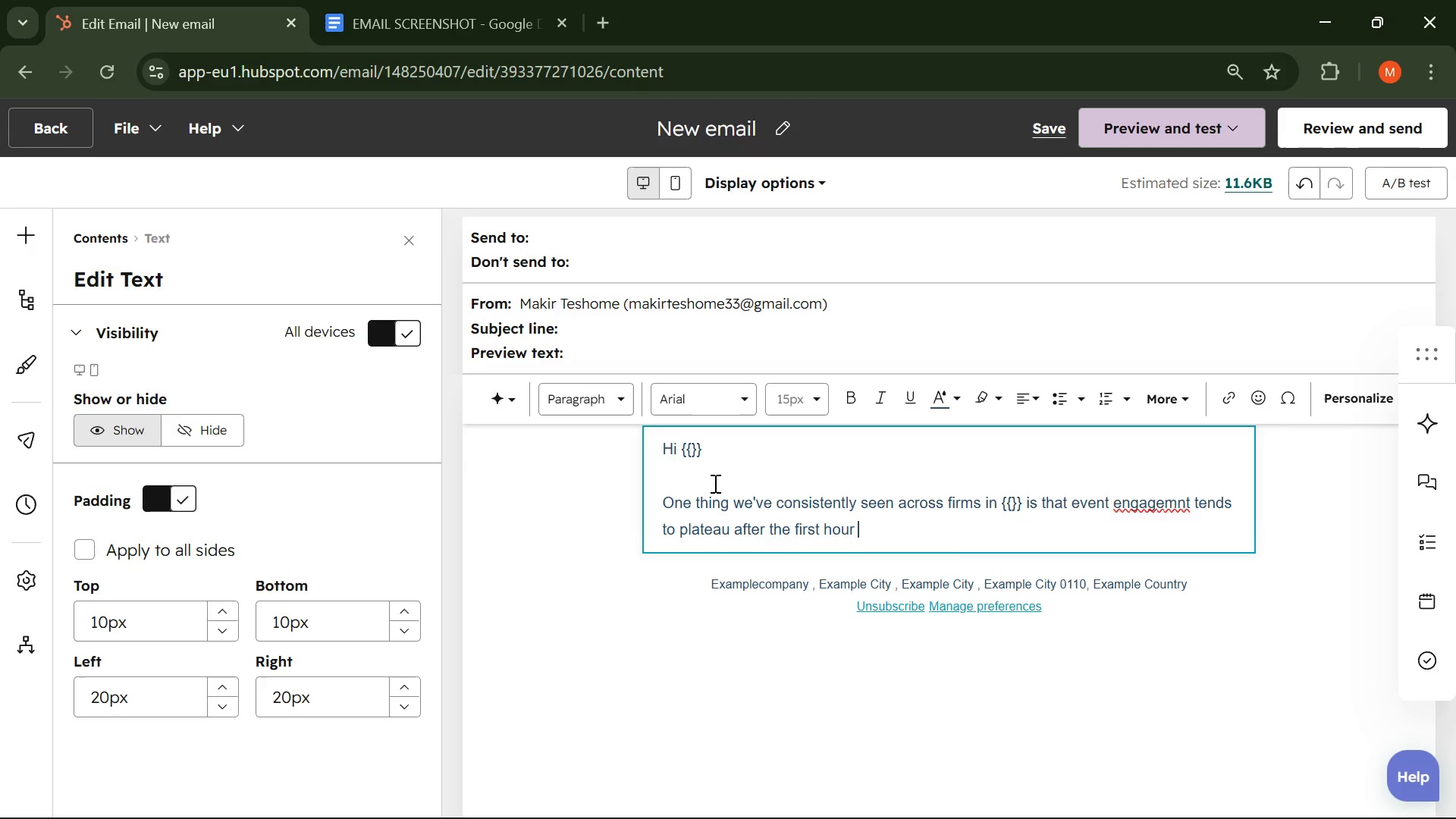 
key(Backspace)
 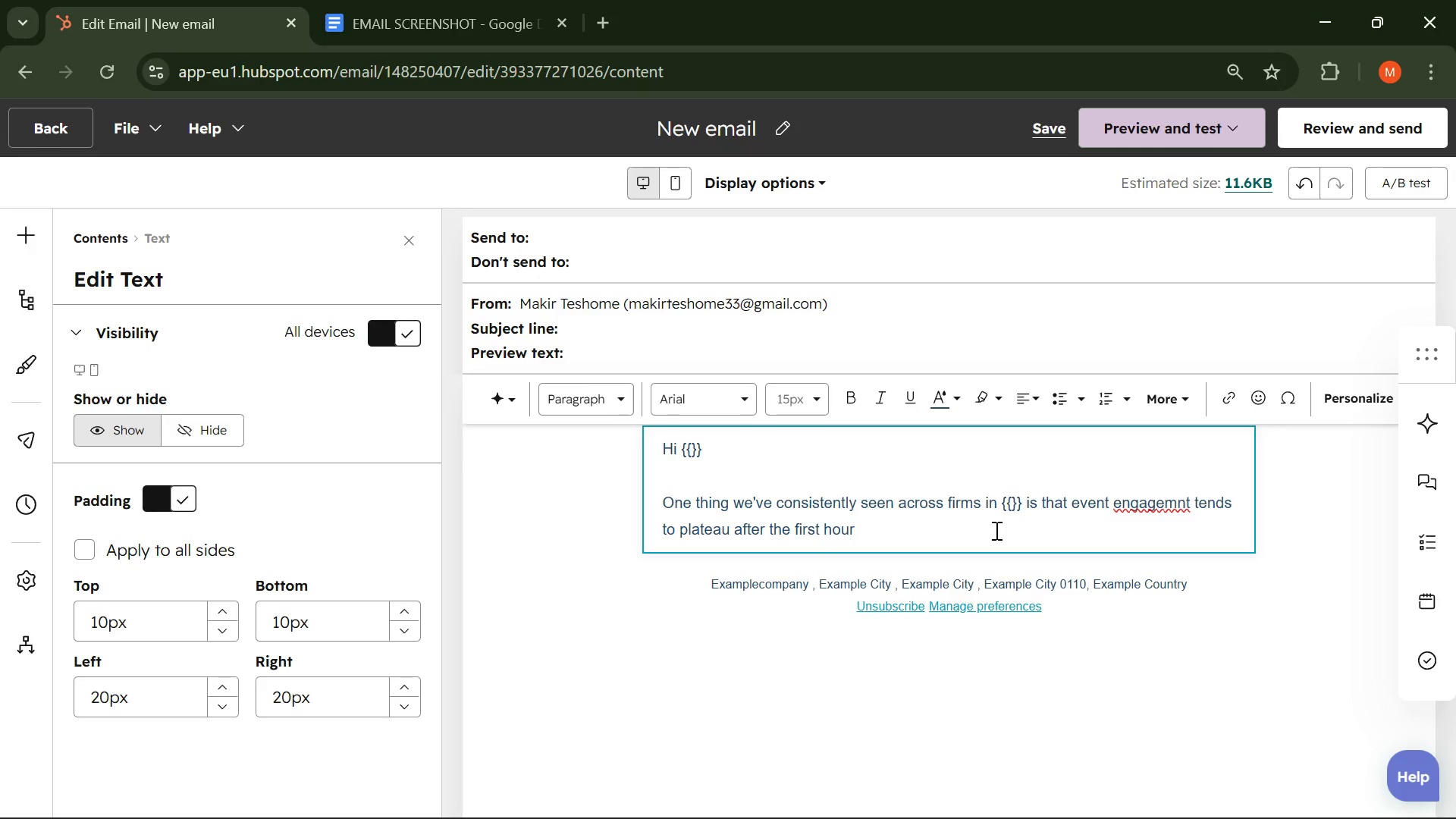 
key(Period)
 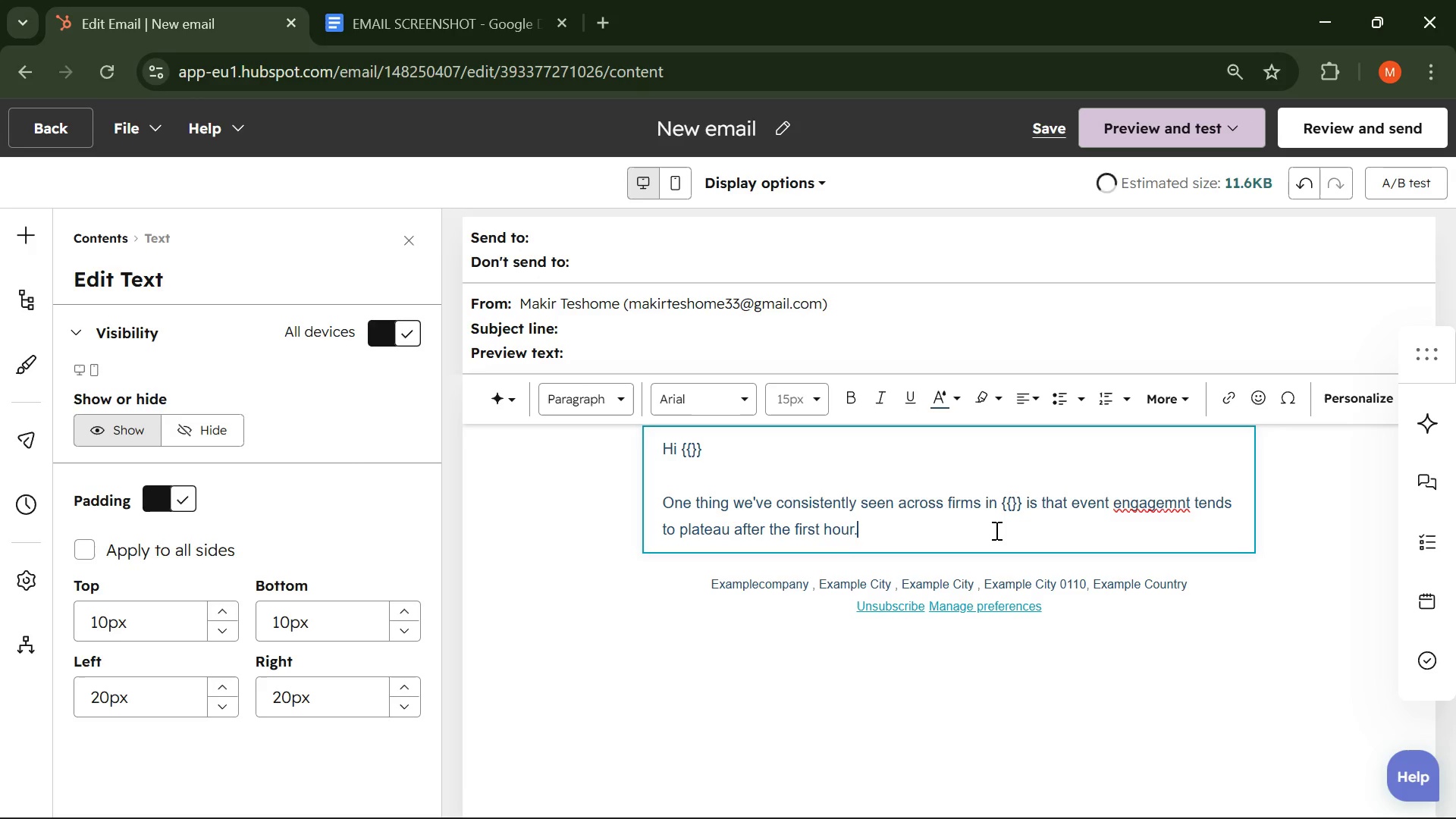 
key(Space)
 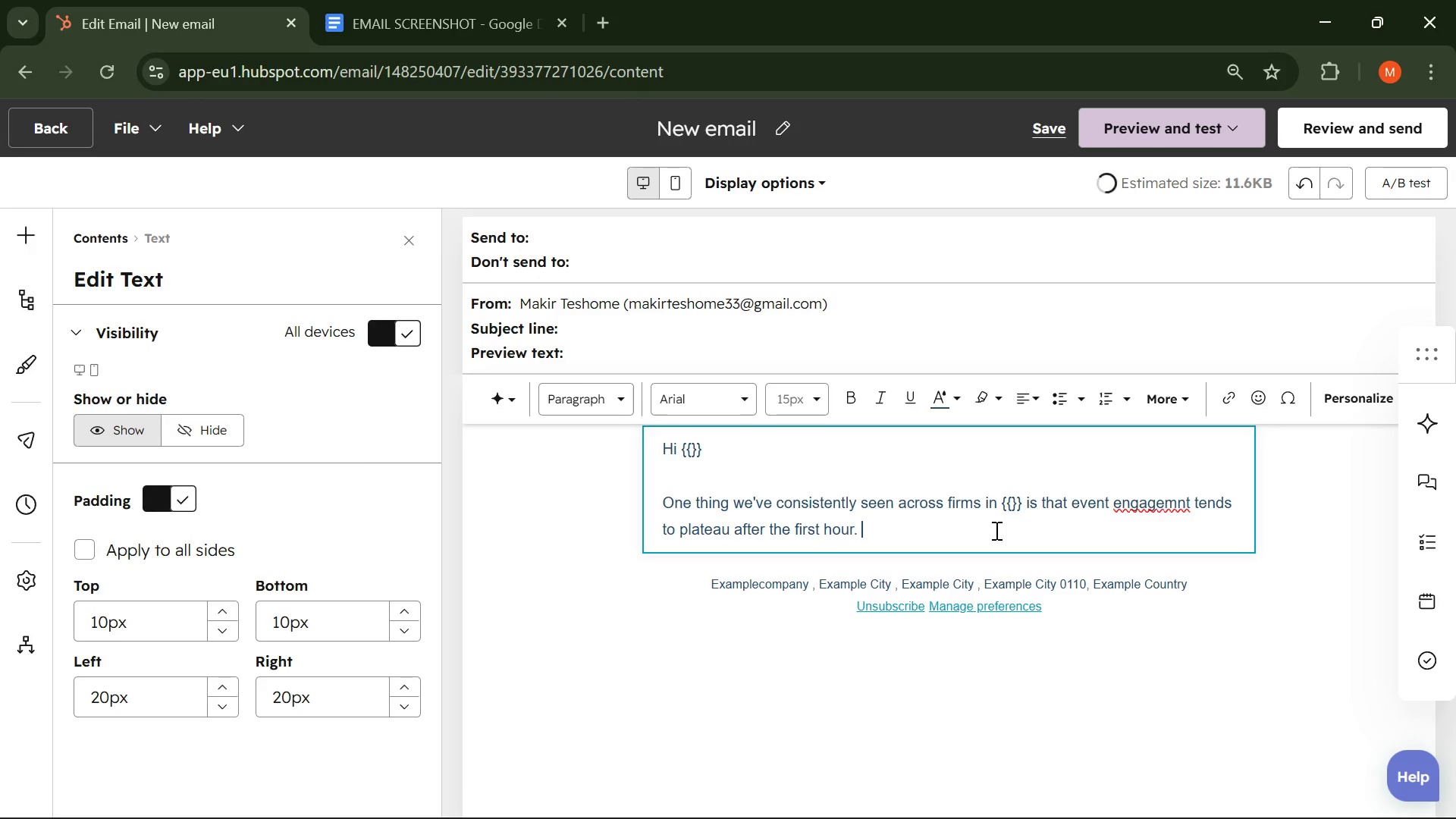 
key(Enter)
 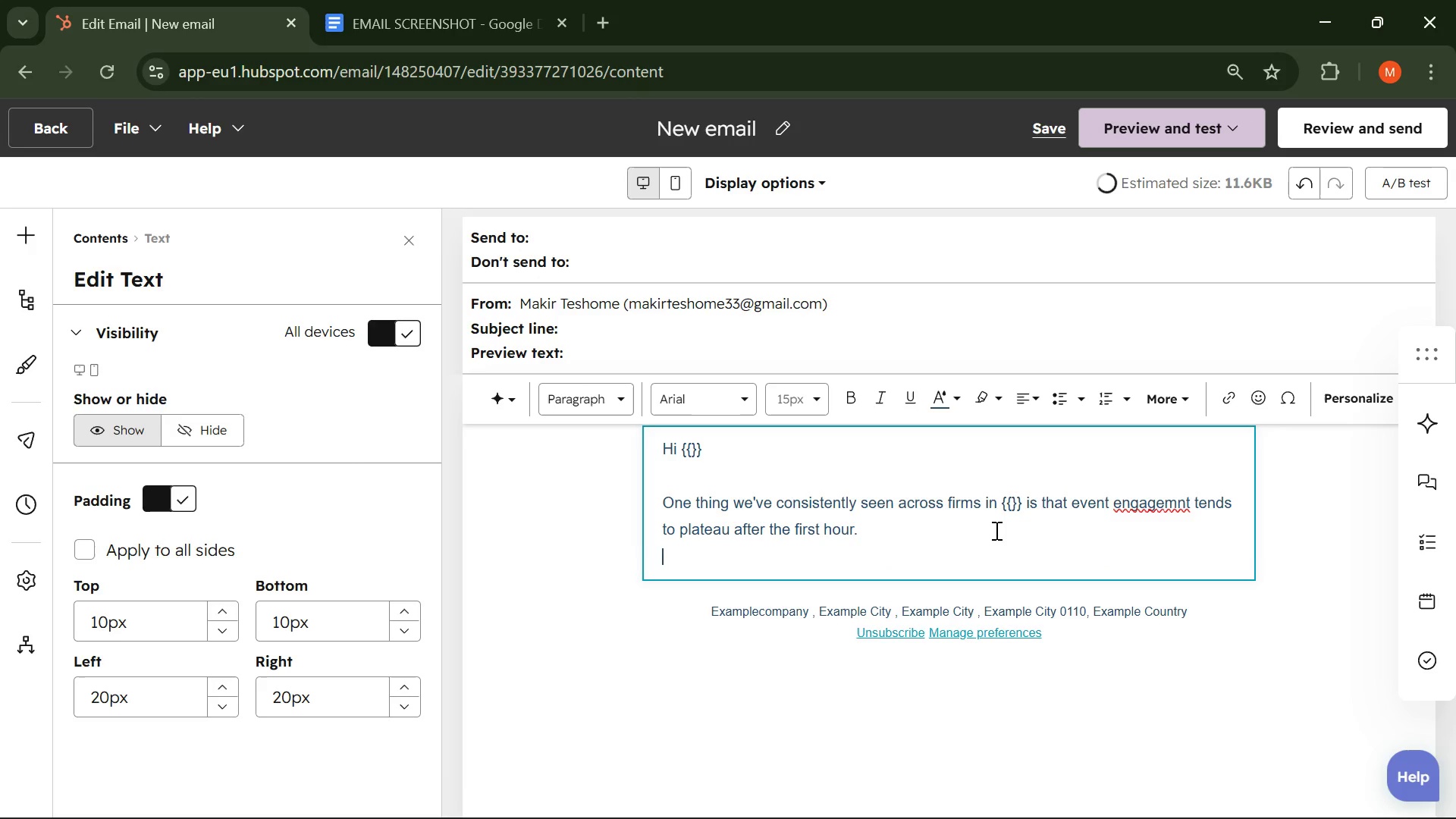 
key(Enter)
 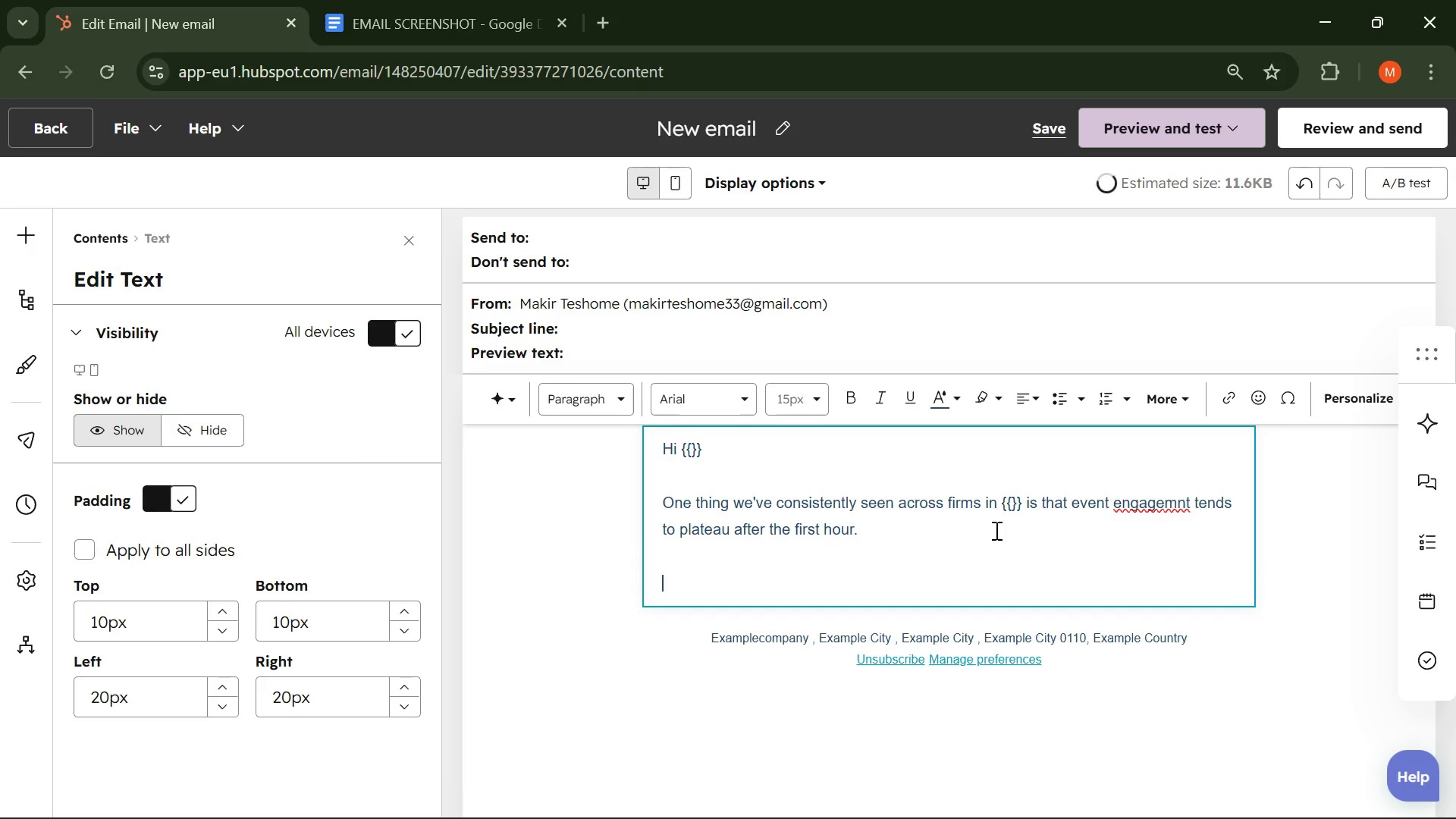 
type(A simple adjustment we've implemented for clients like {{}})
 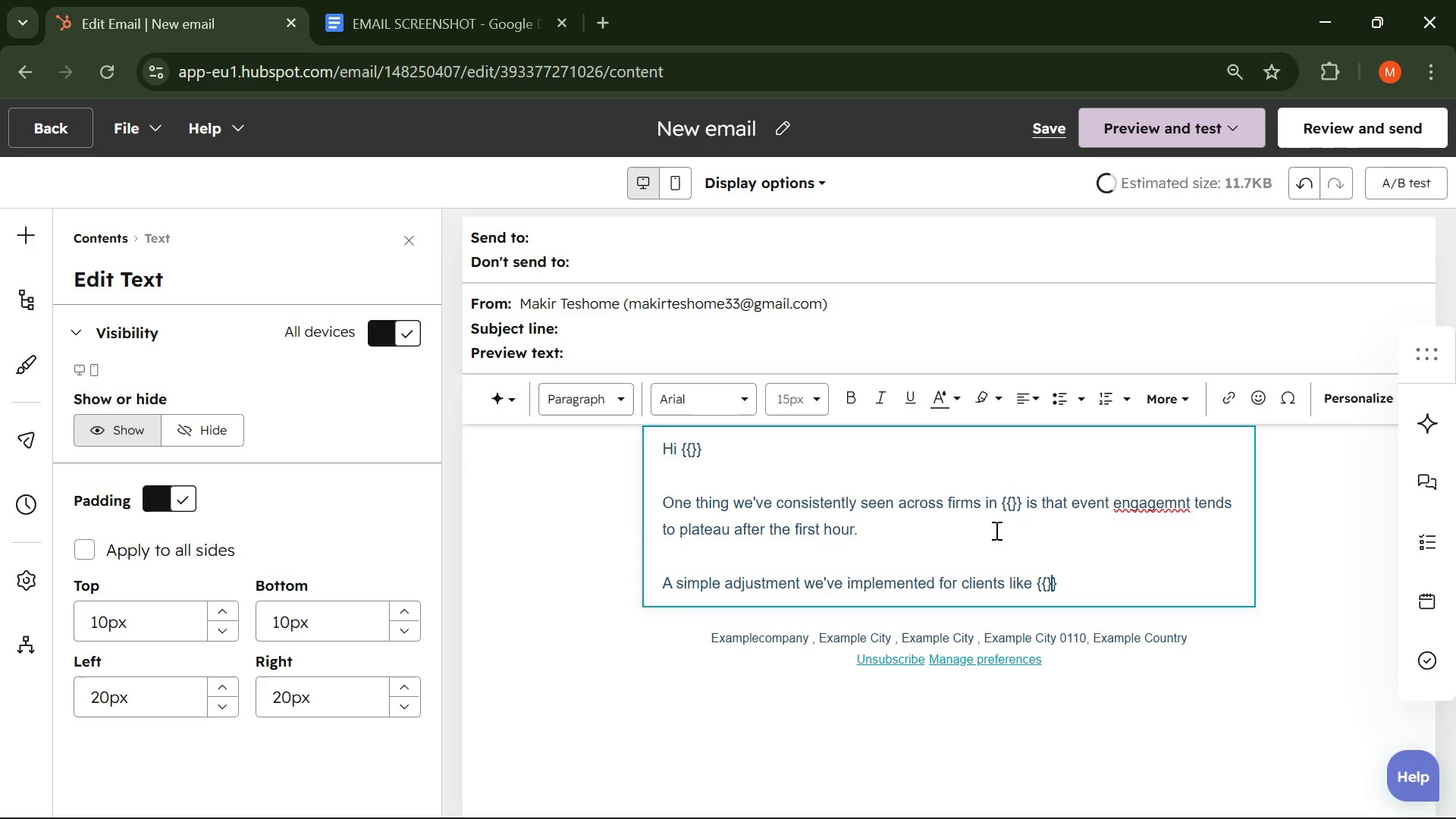 
 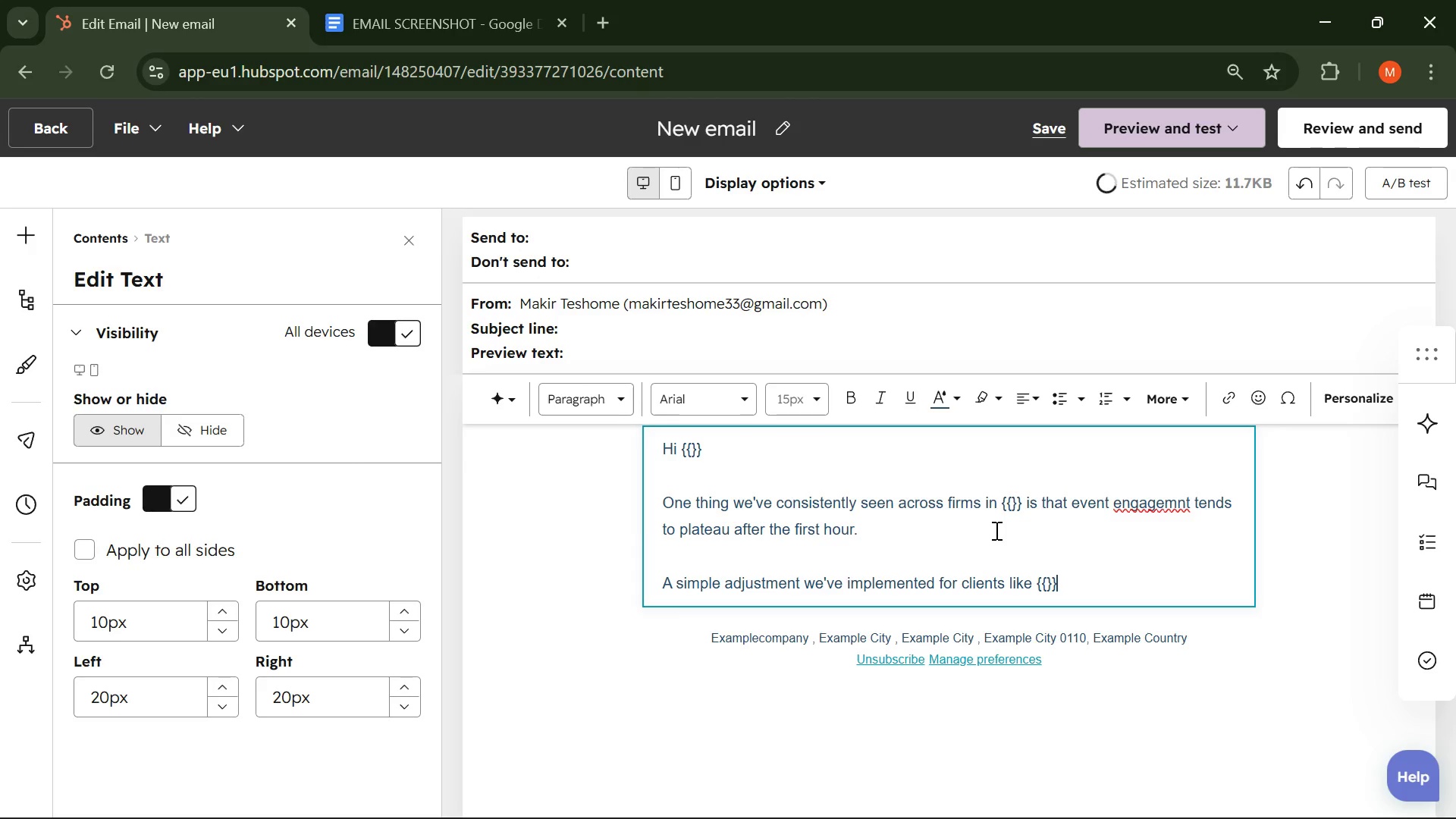 
key(ArrowLeft)
 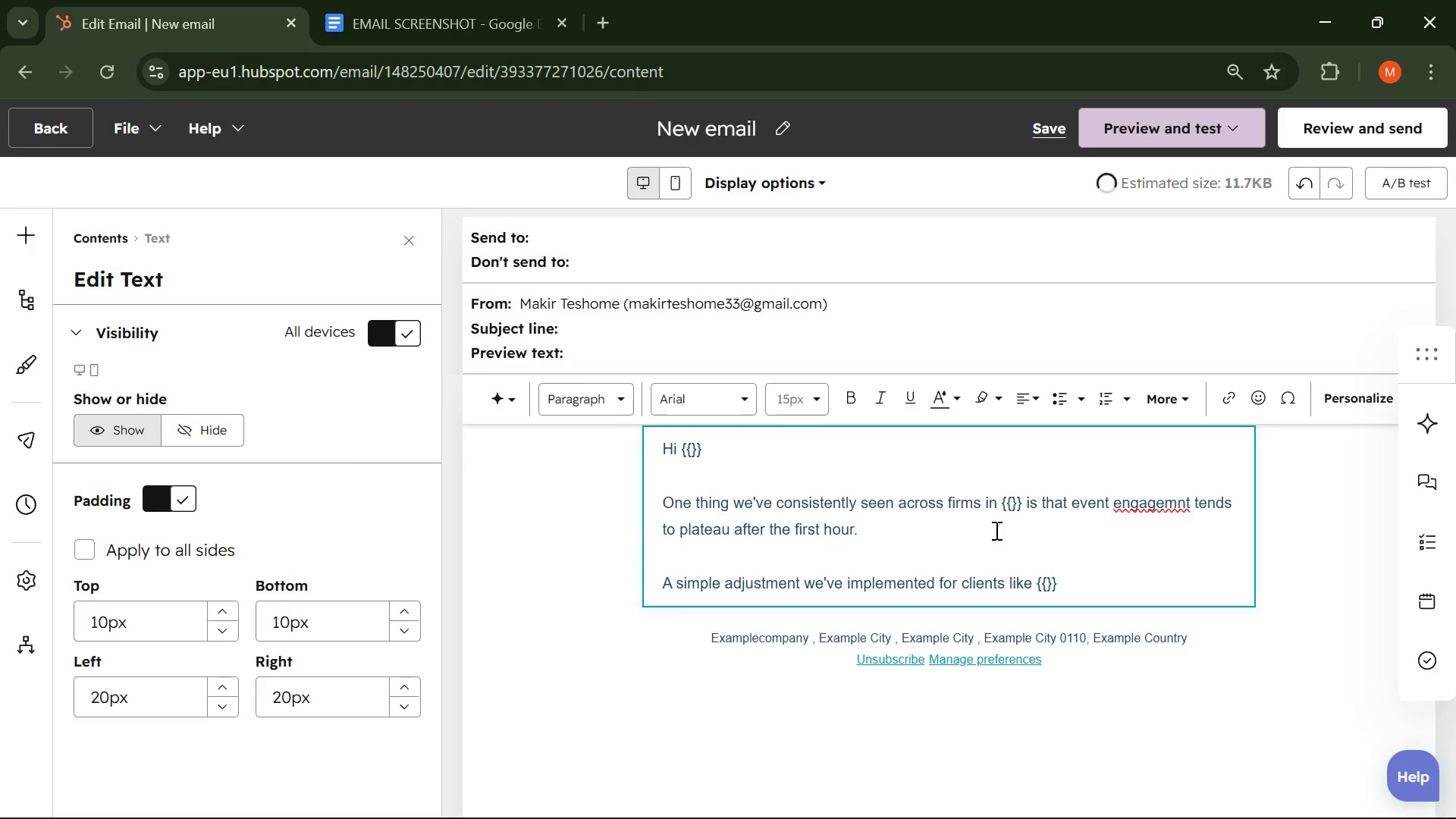 
key(ArrowRight)
 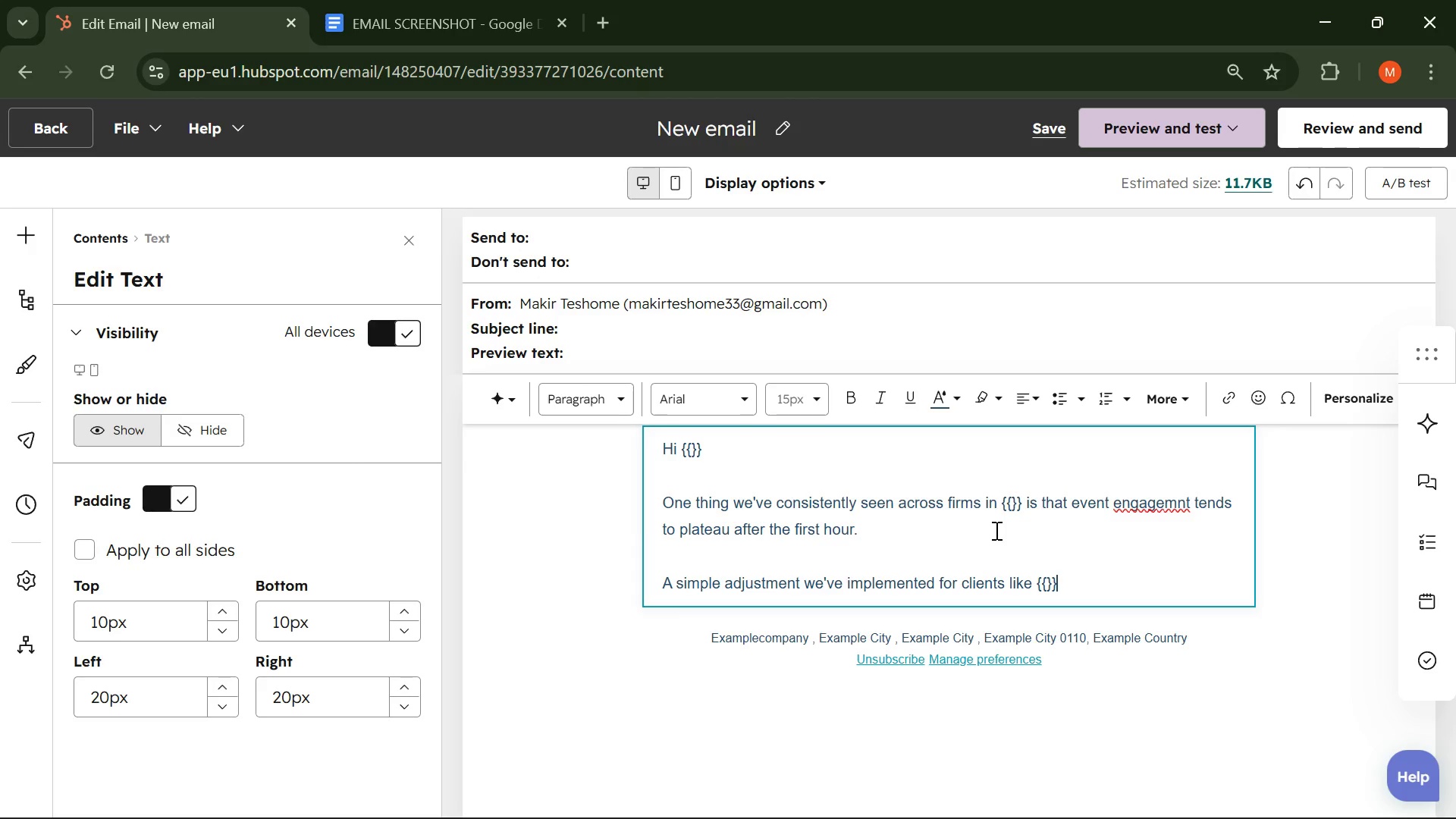 
type( is introducing a structured )
key(Backspace)
type(, high-end pohto =)
key(Backspace)
key(Backspace)
key(Backspace)
key(Backspace)
key(Backspace)
type(h)
key(Backspace)
key(Backspace)
type(hoto activation that encourages interaction without s)
key(Backspace)
type(disrupting the toane of the event )
 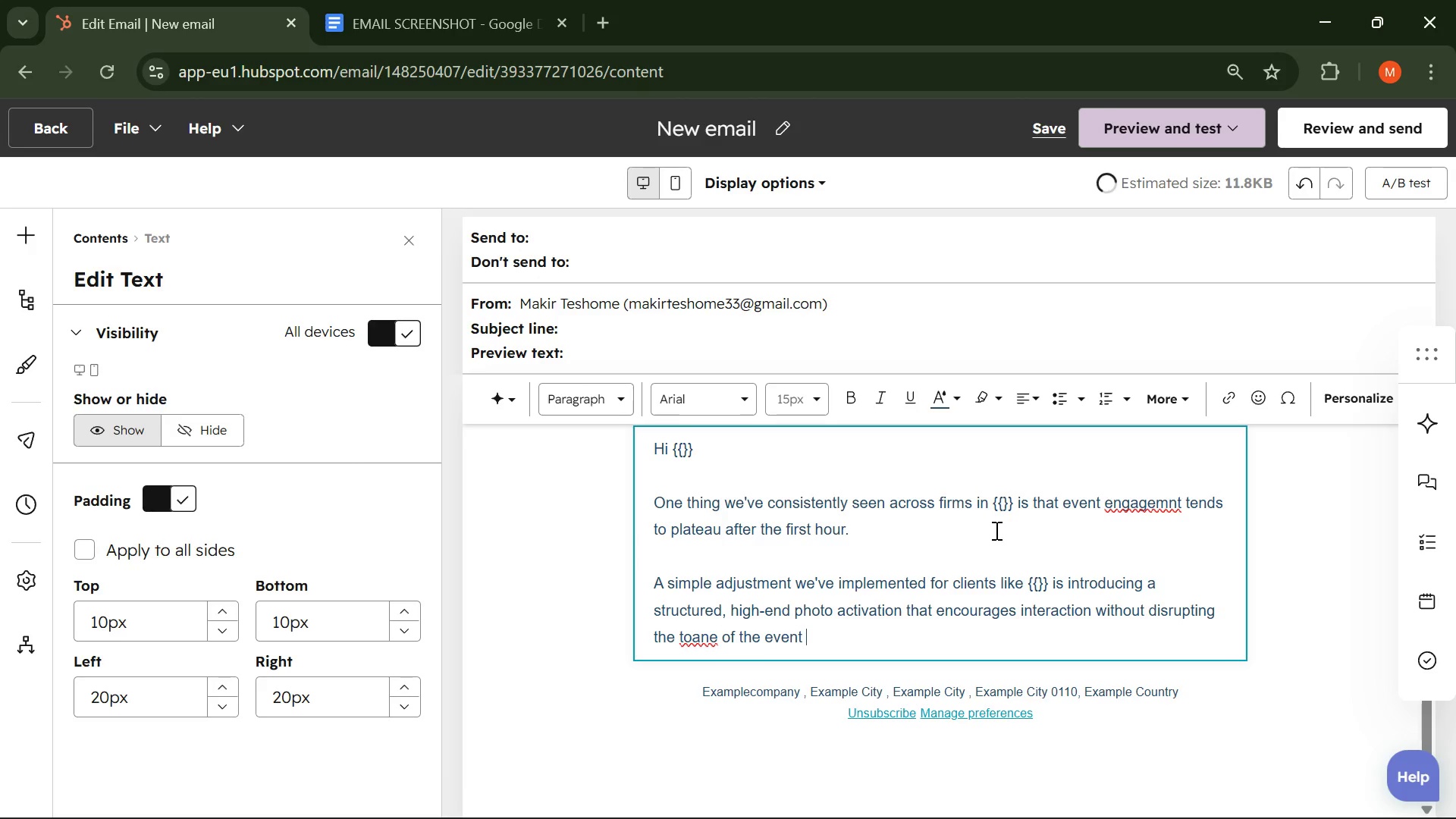 
hold_key(key=ArrowLeft, duration=0.92)
 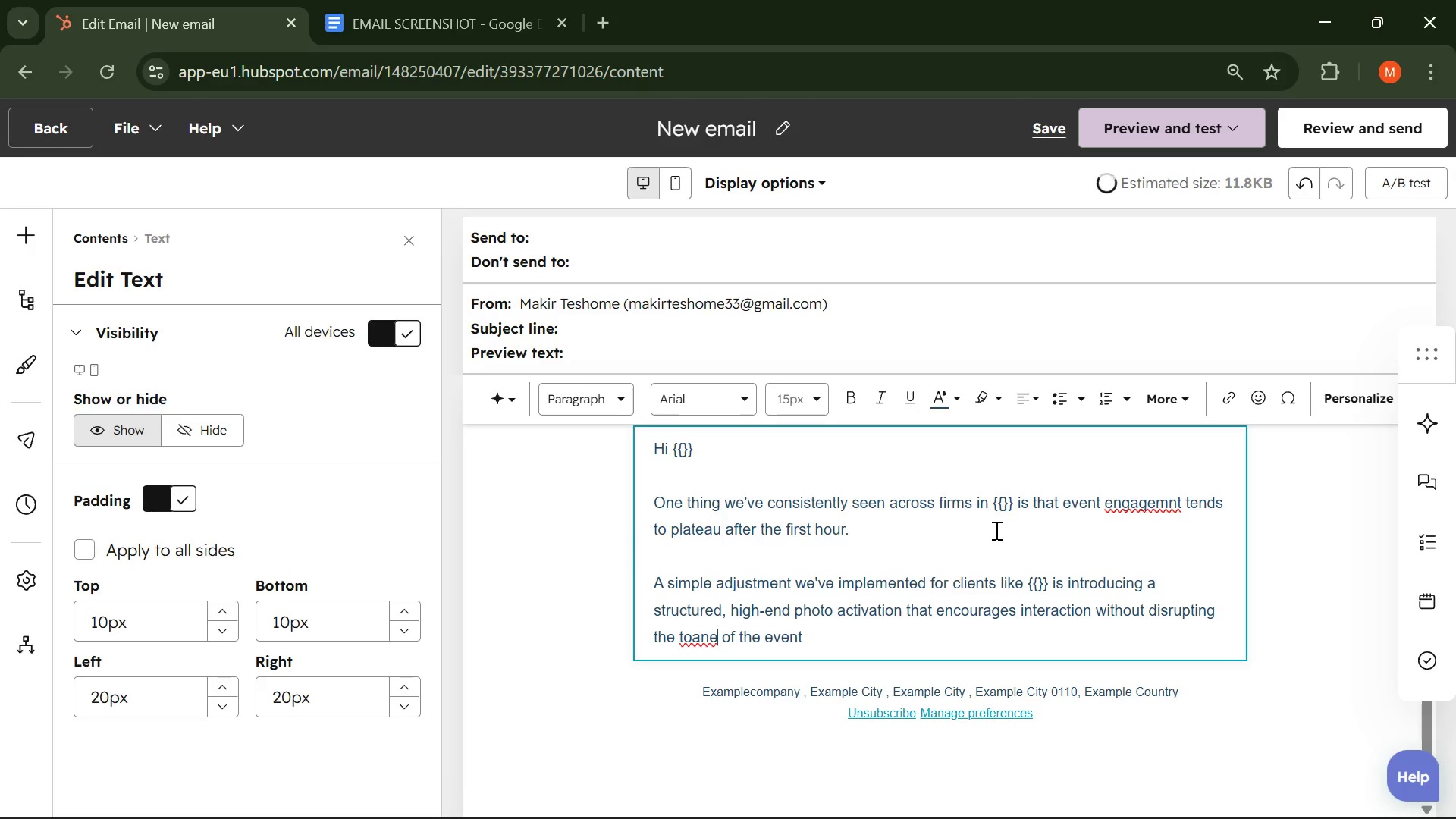 
key(ArrowLeft)
 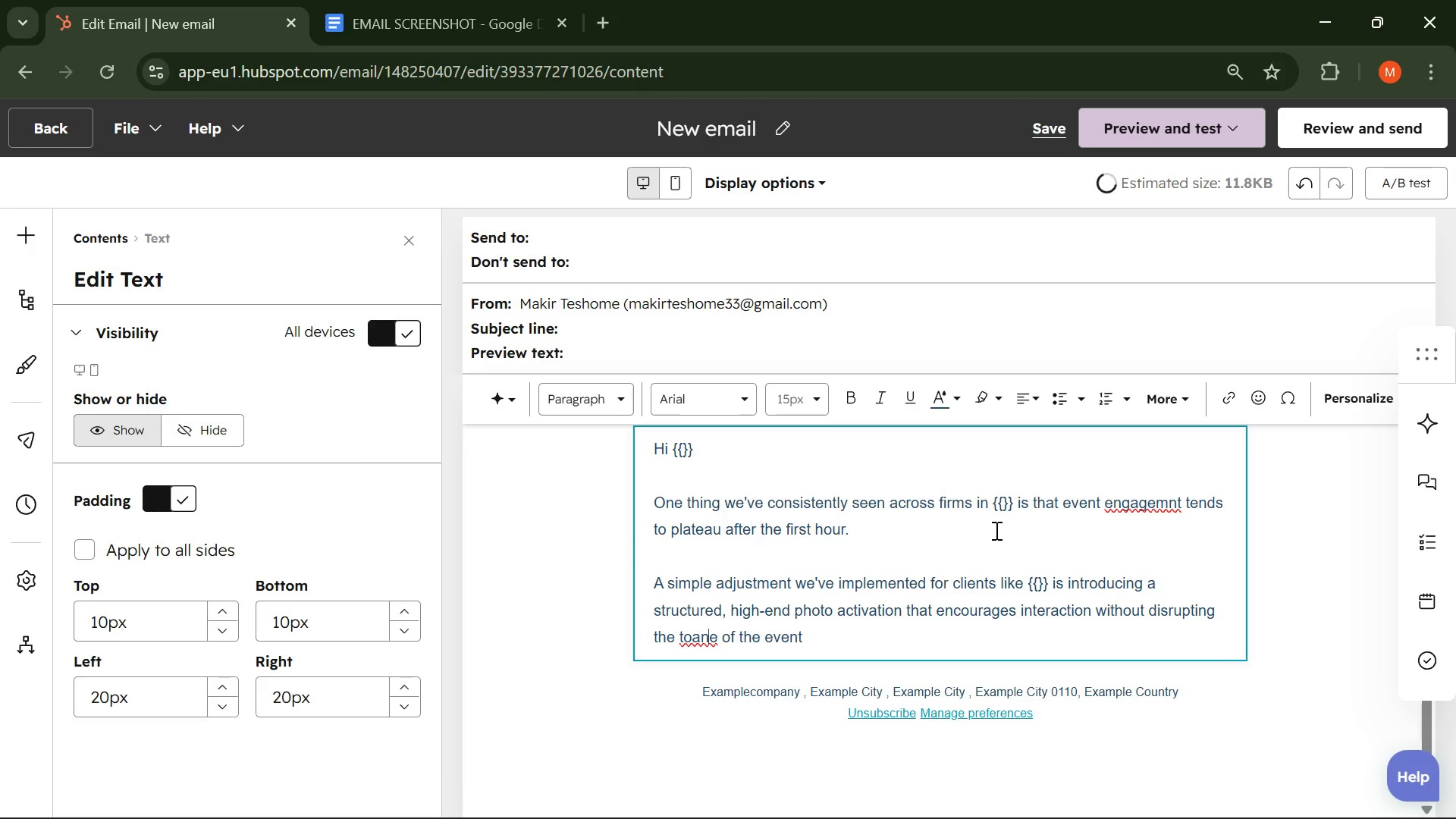 
key(ArrowLeft)
 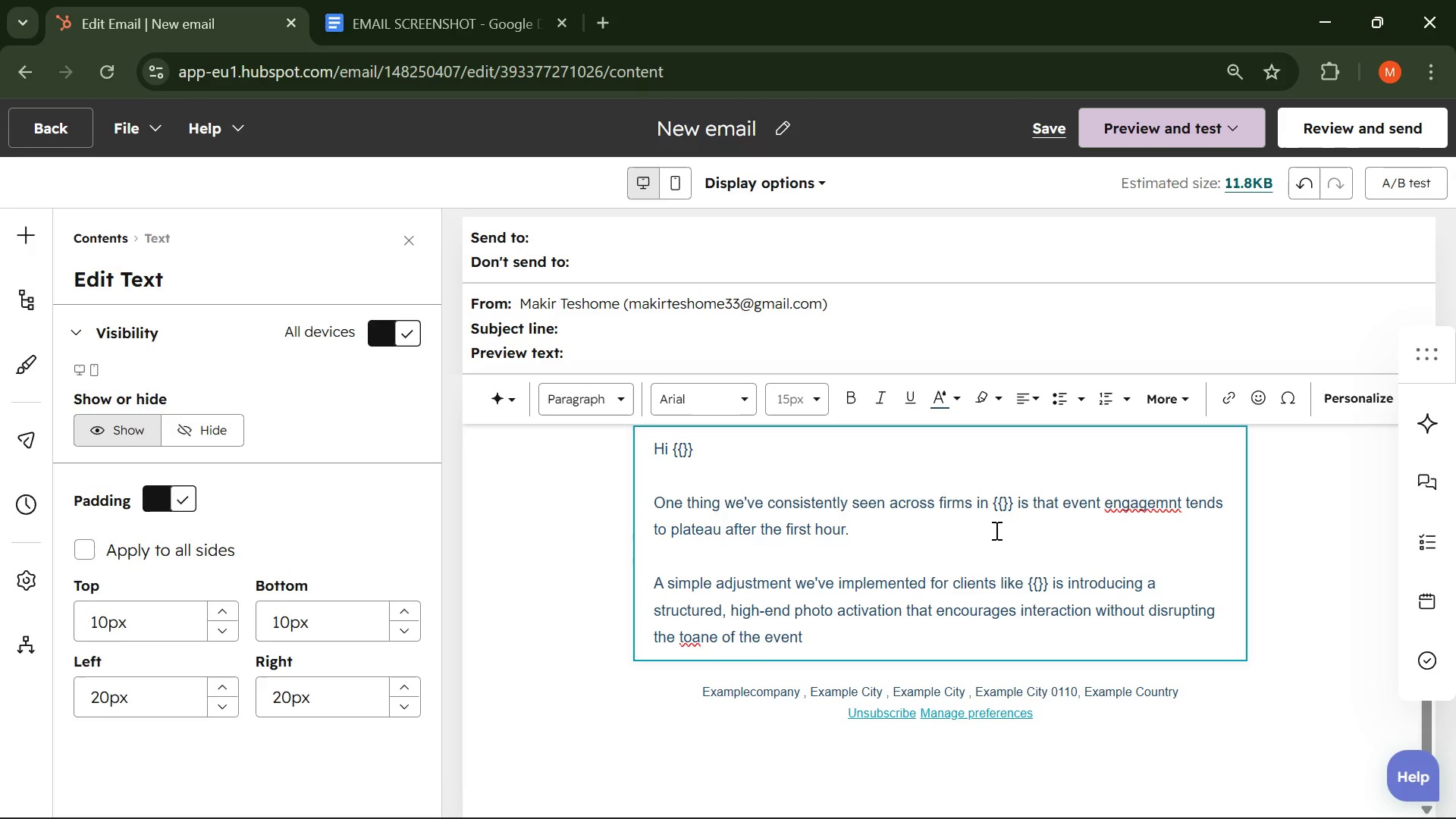 
key(Backspace)
 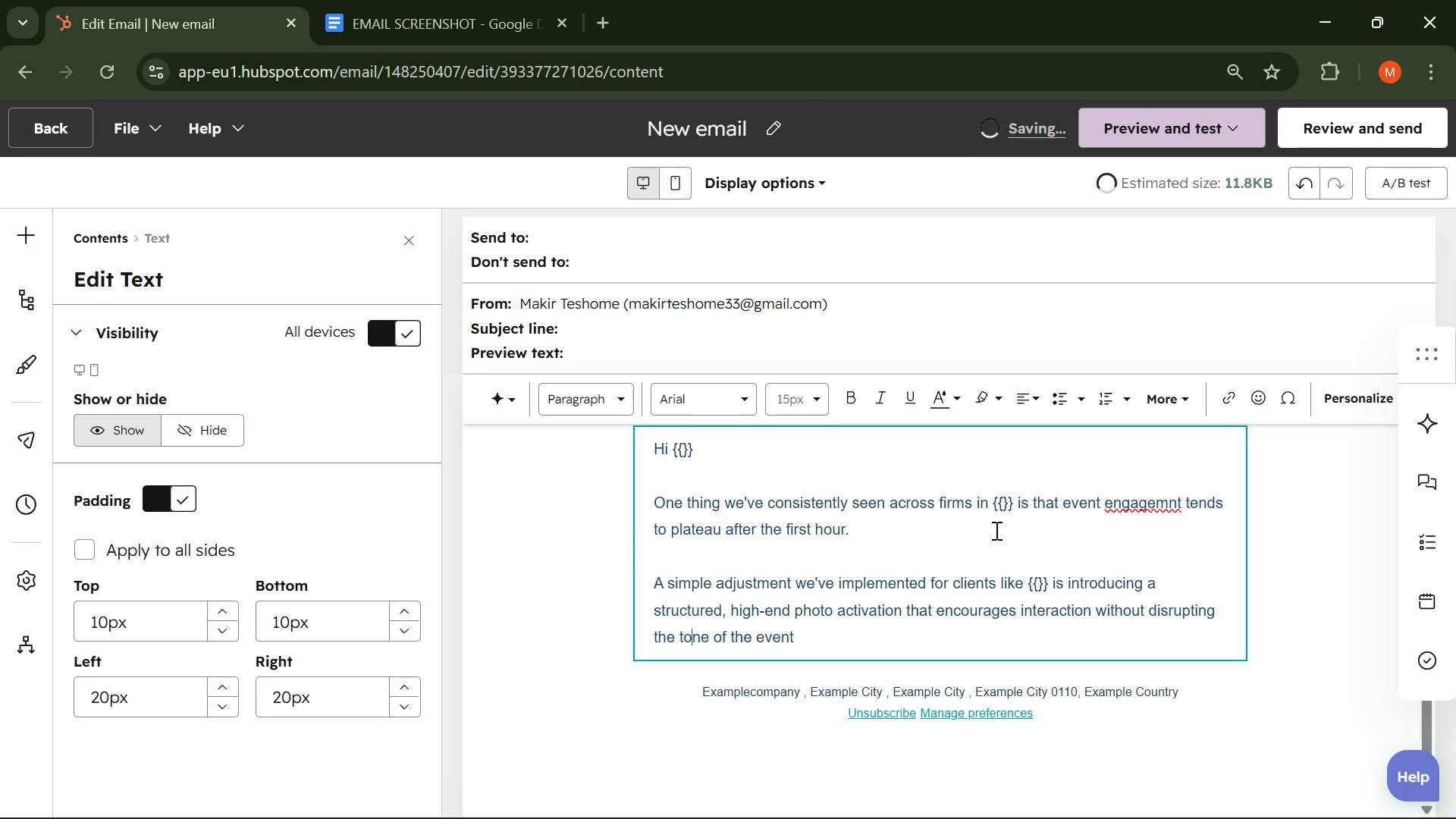 
hold_key(key=ArrowRight, duration=1.25)
 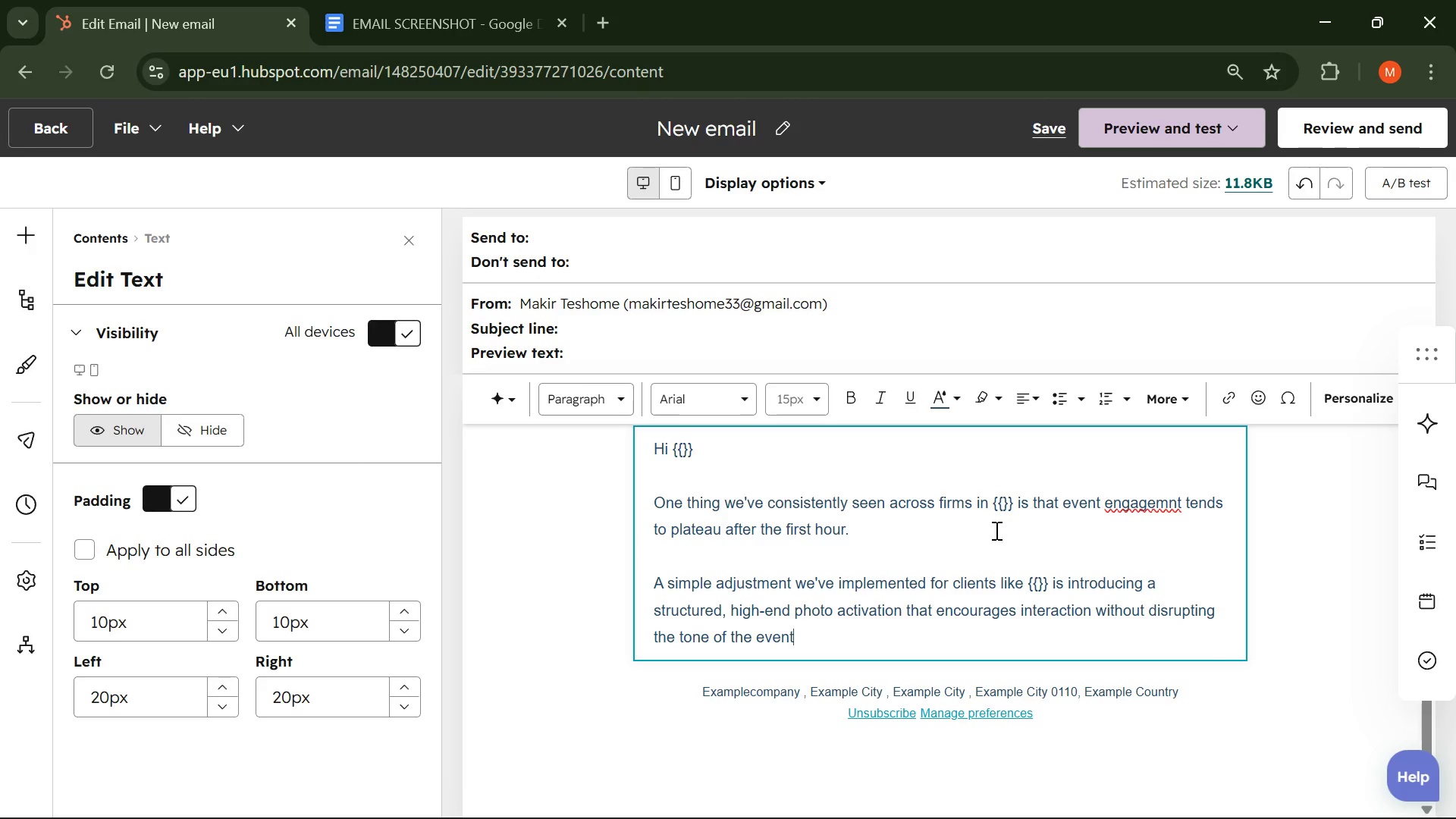 
hold_key(key=ArrowRight, duration=27.86)
 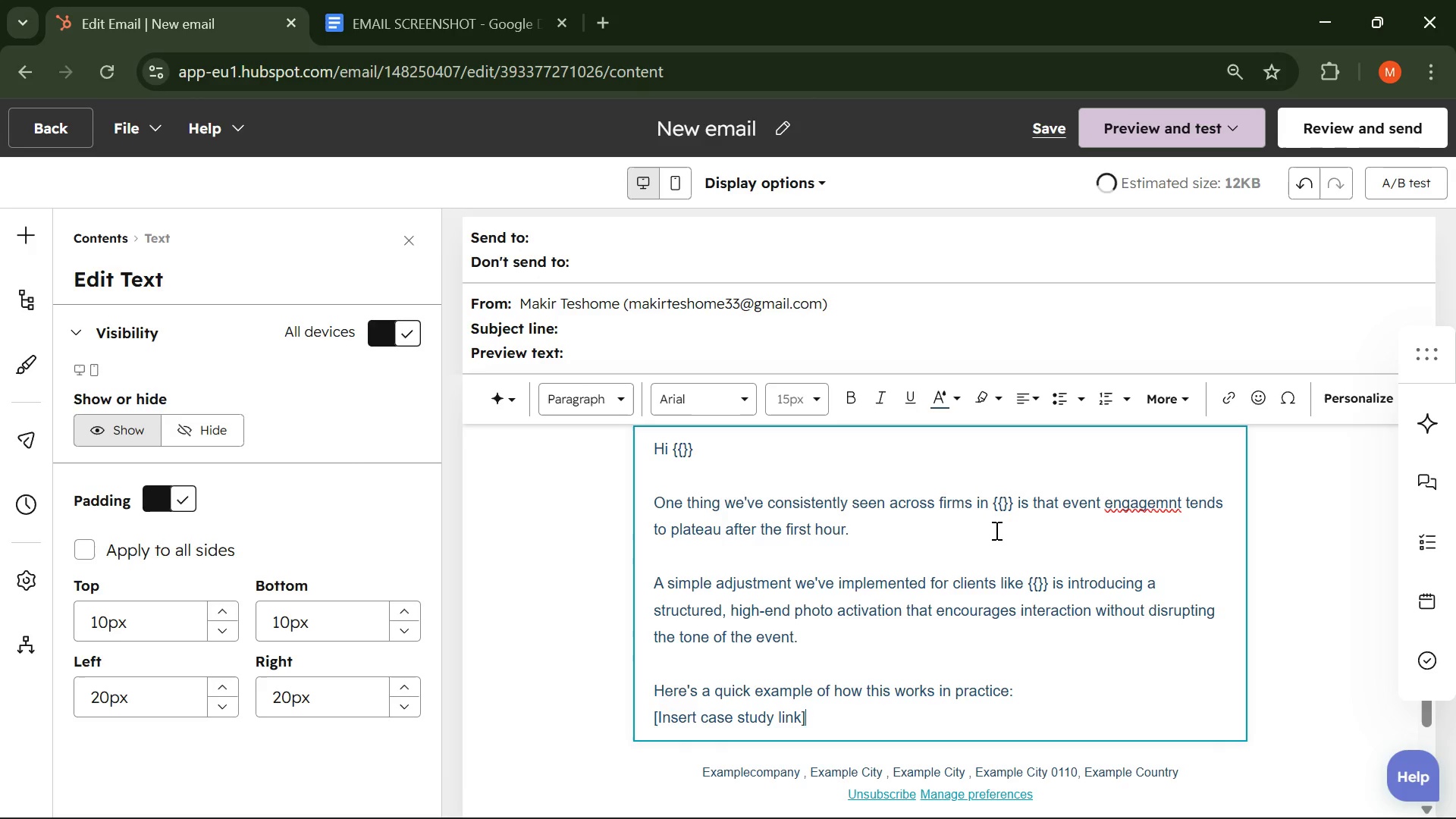 
key(Backspace)
 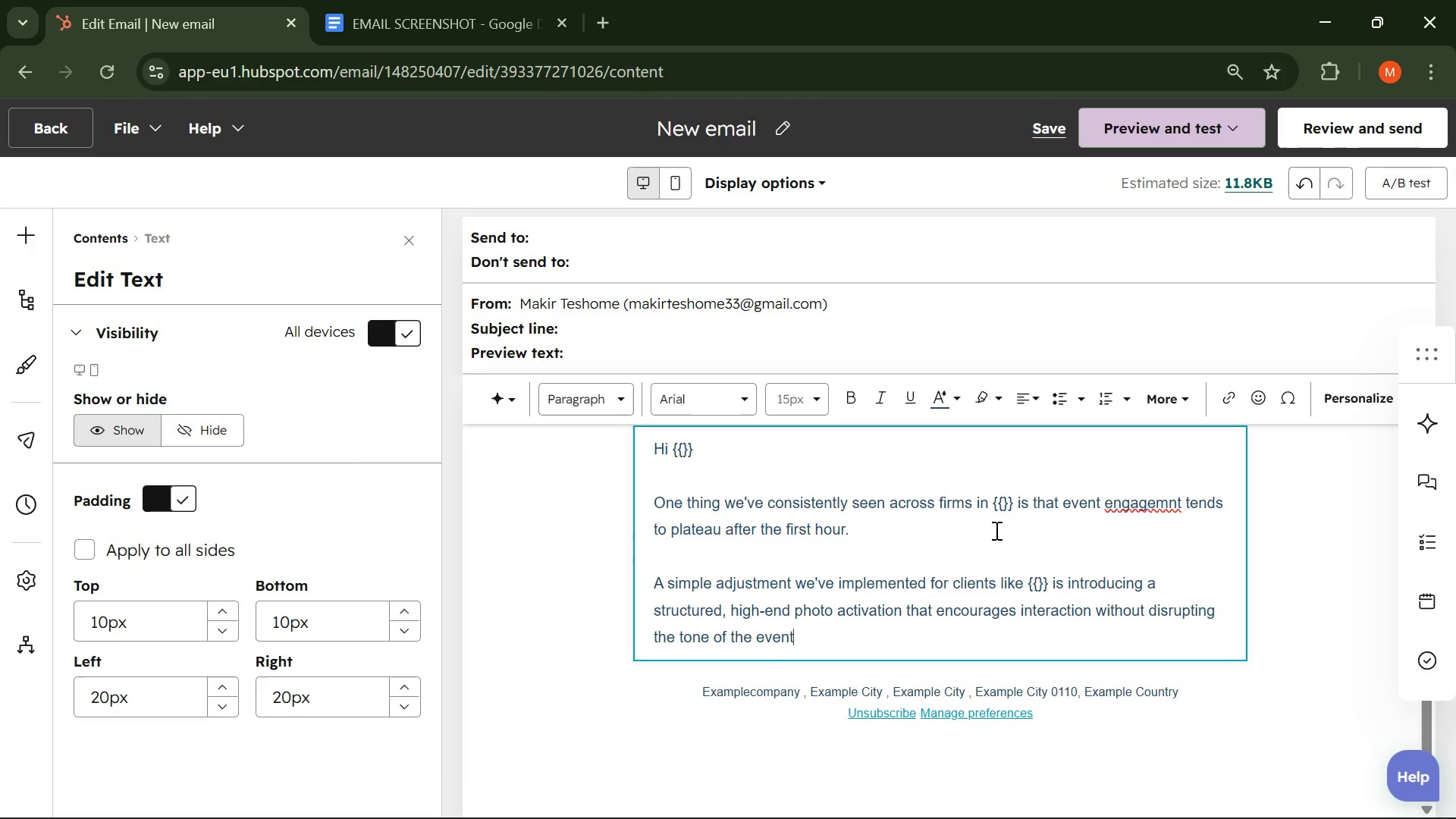 
key(Period)
 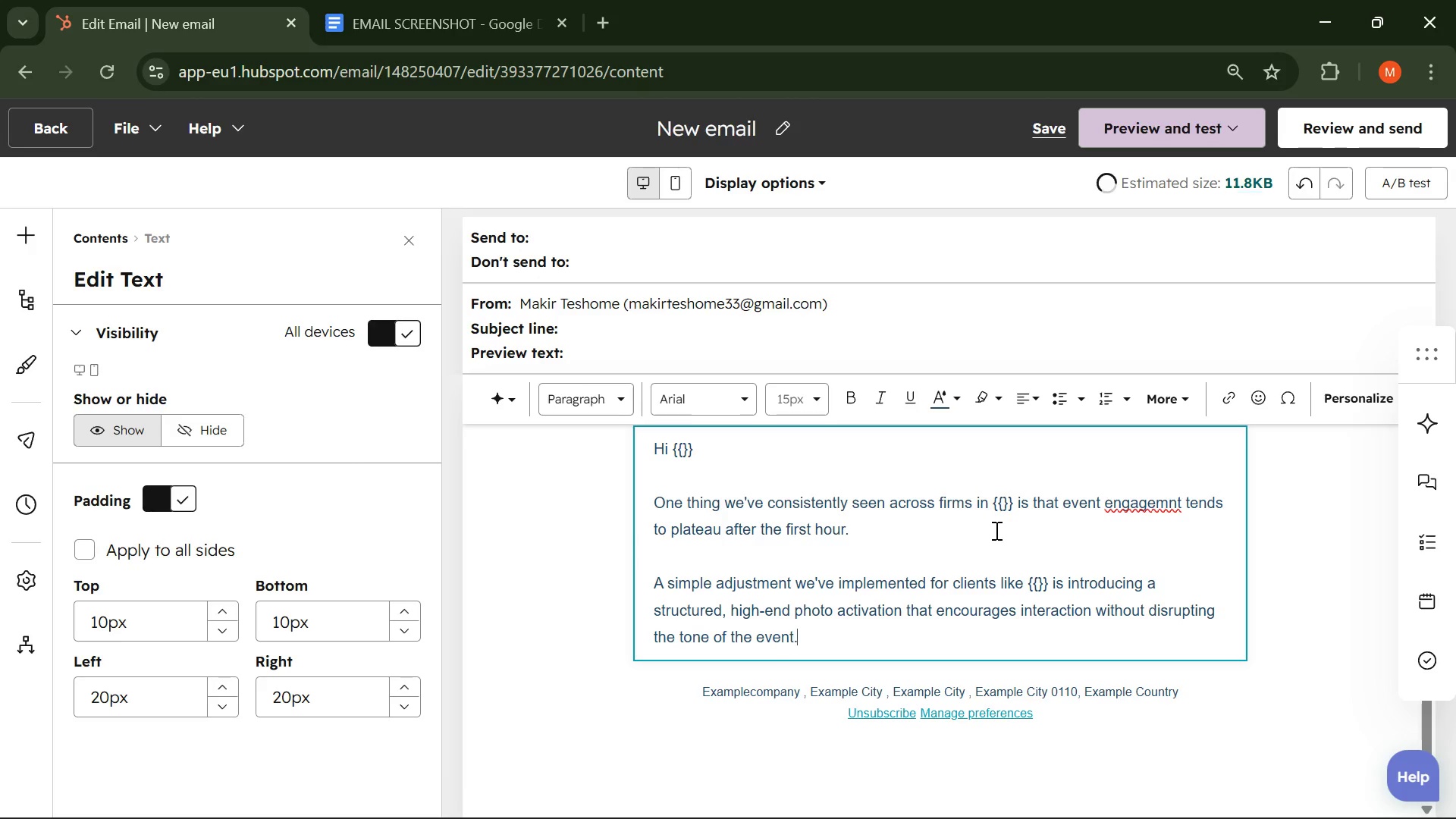 
key(Space)
 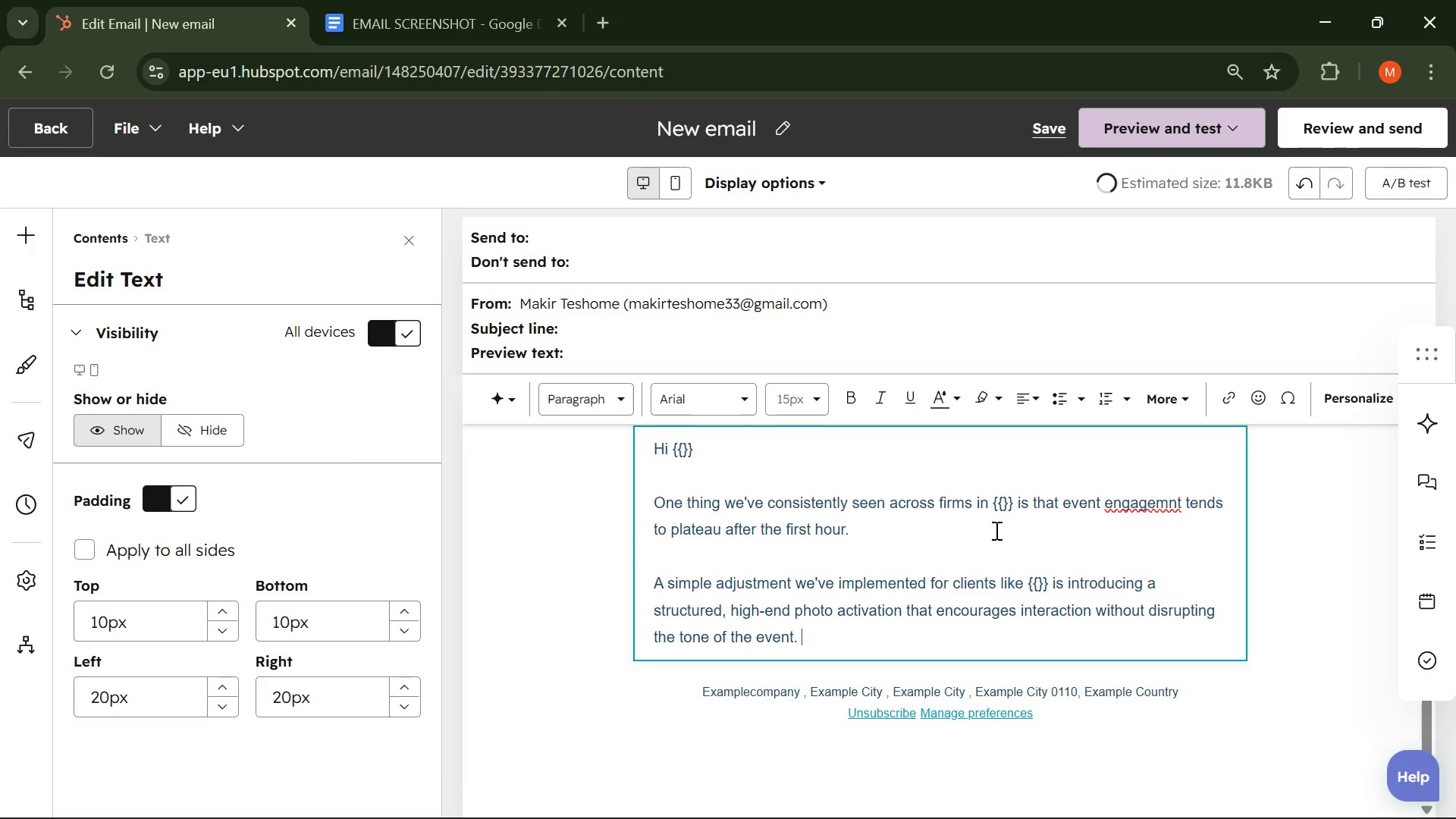 
key(Enter)
 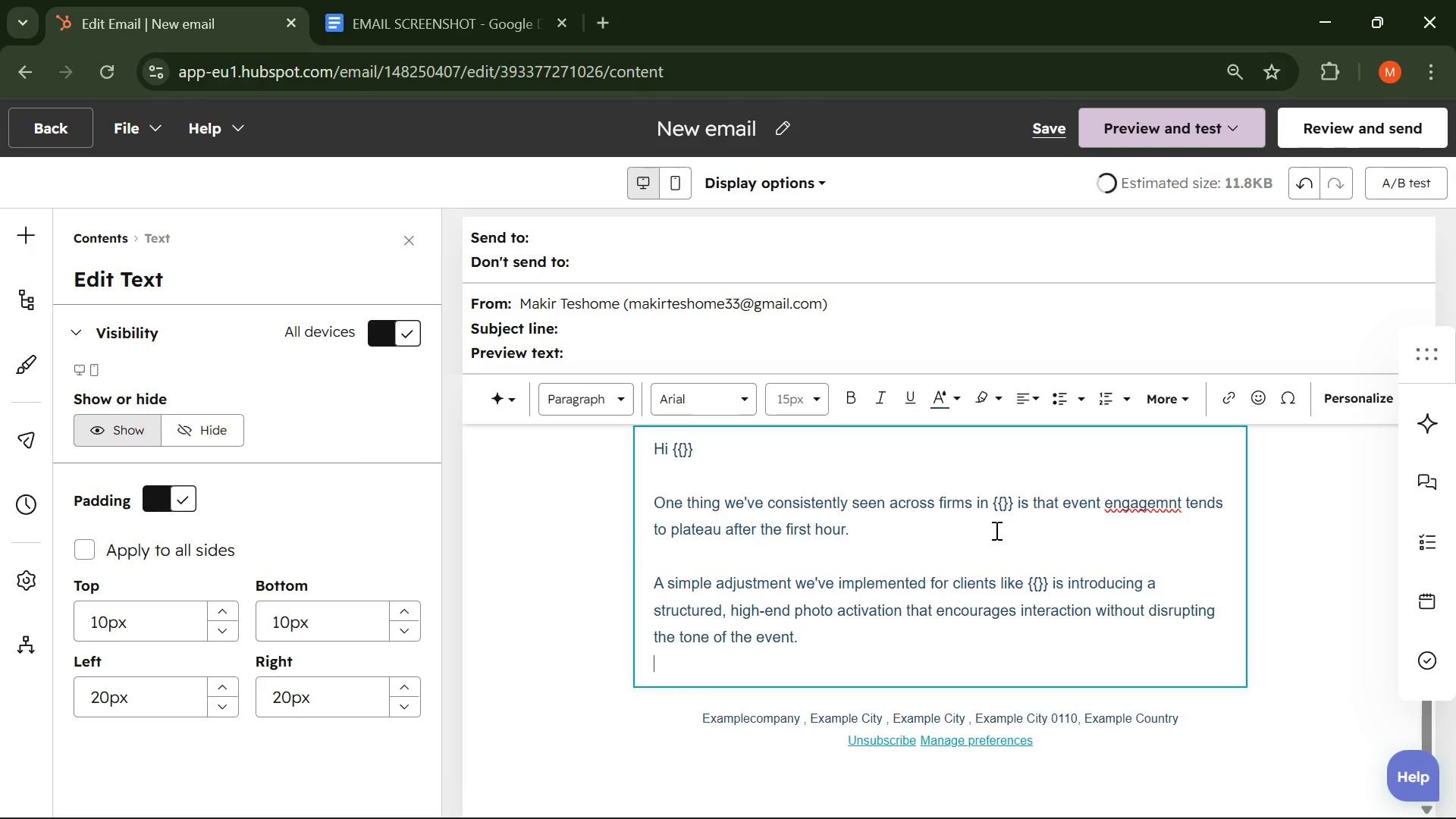 
key(Enter)
 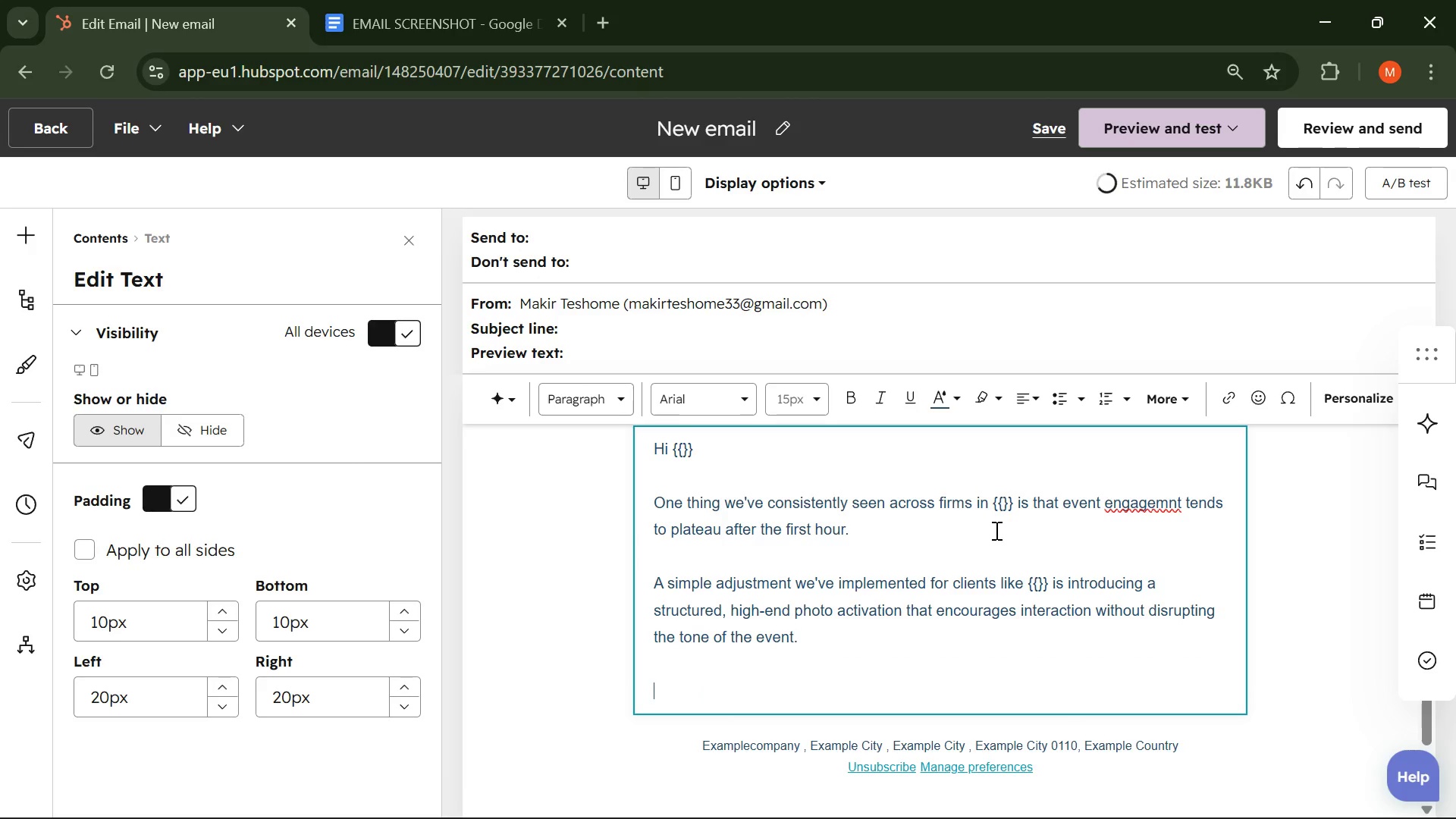 
type(He're)
key(Backspace)
key(Backspace)
key(Backspace)
type(re's a quick exampe )
key(Backspace)
key(Backspace)
type(le of how this works in practice: )
 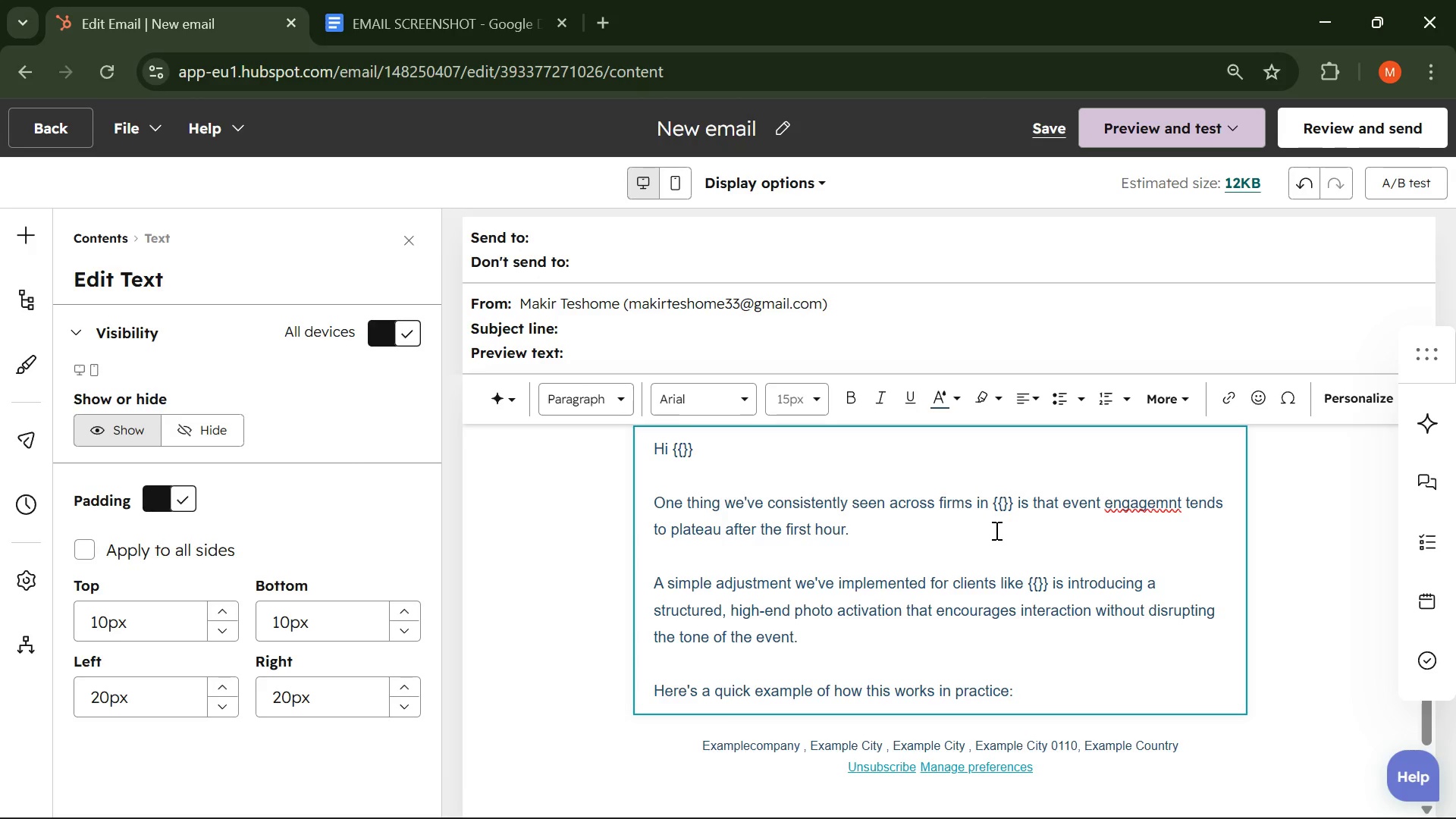 
key(Enter)
 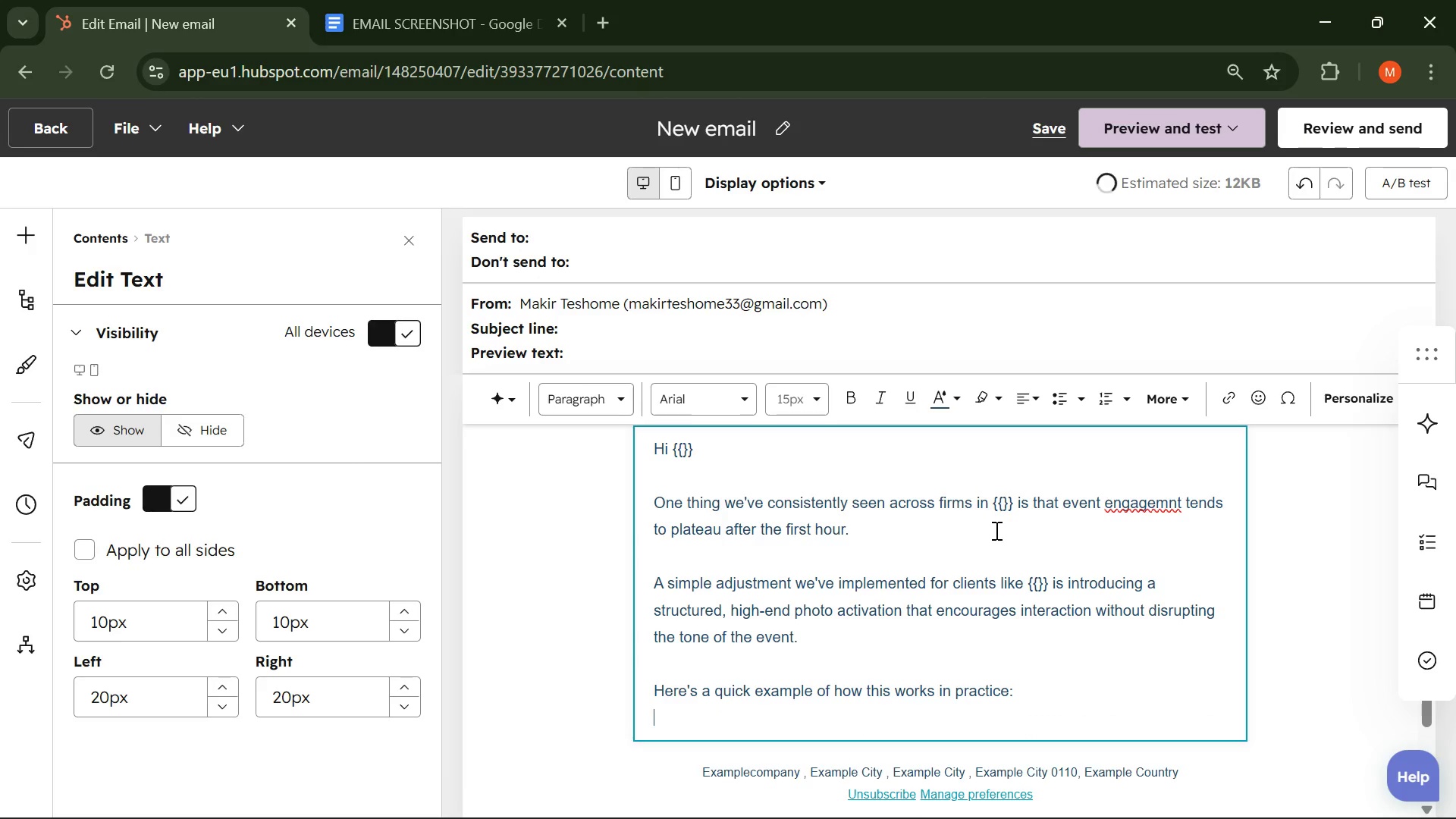 
key(Enter)
 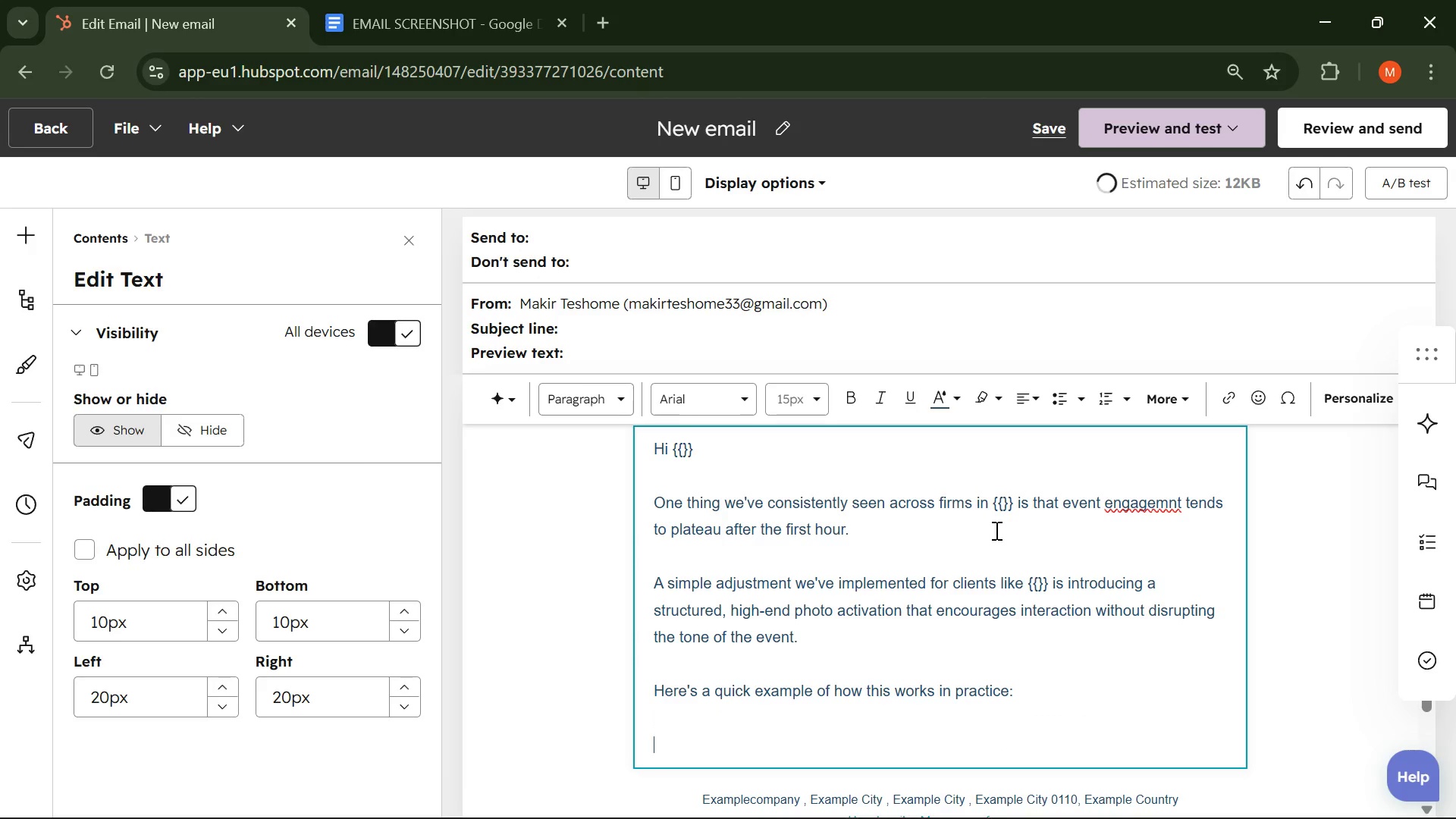 
key(Backspace)
 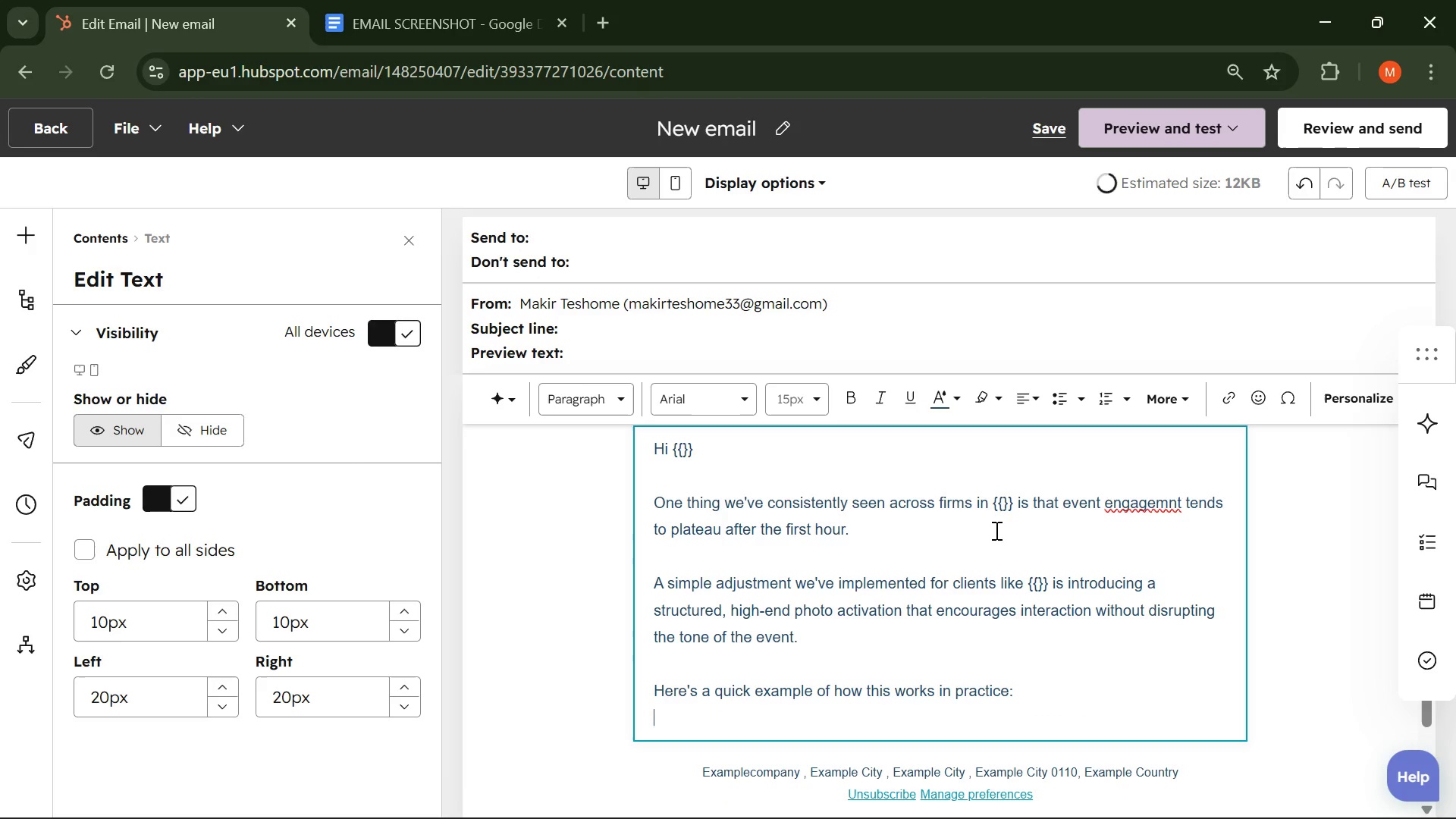 
key(CapsLock)
 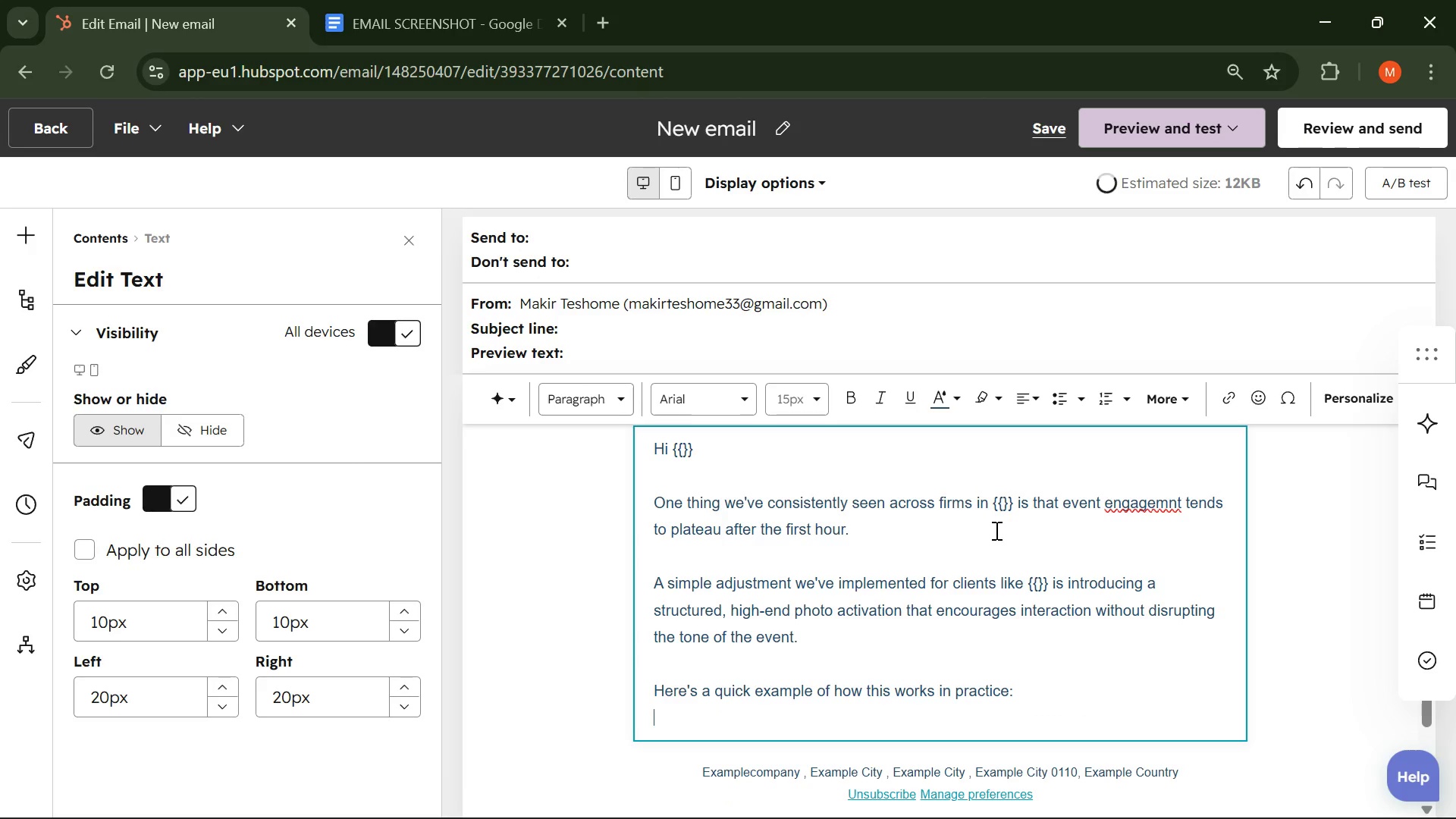 
key(CapsLock)
 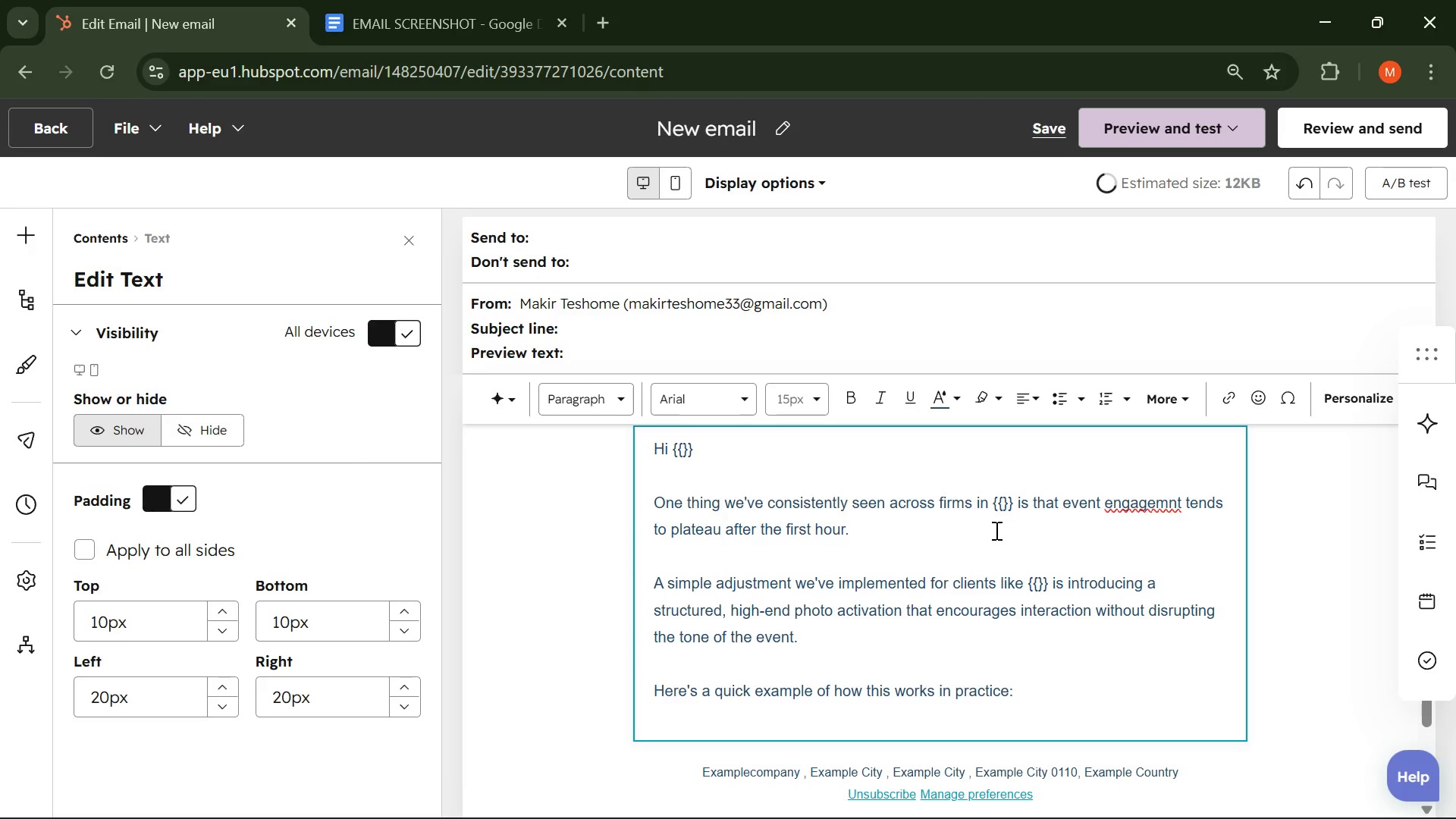 
key(CapsLock)
 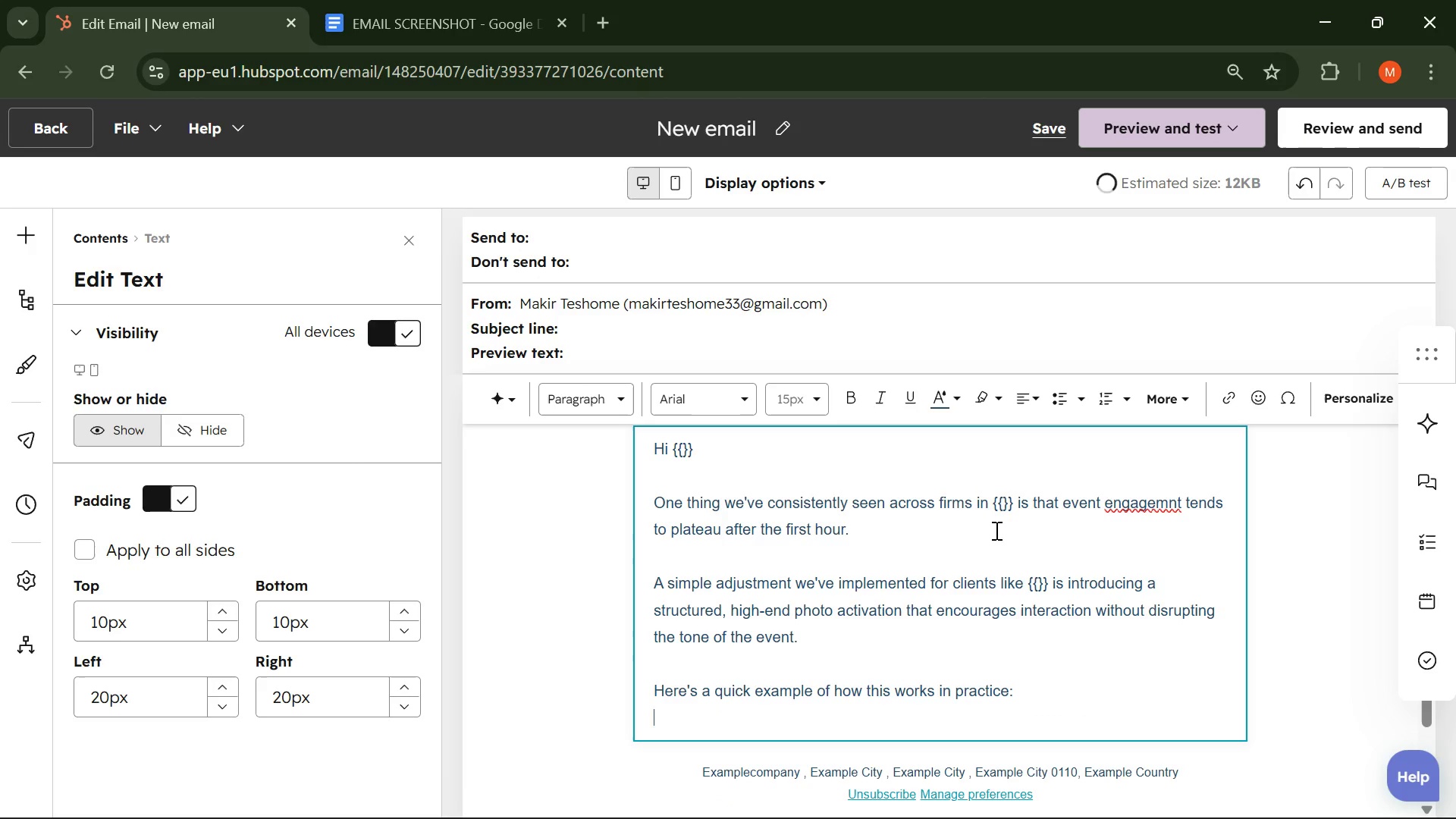 
key(BracketLeft)
 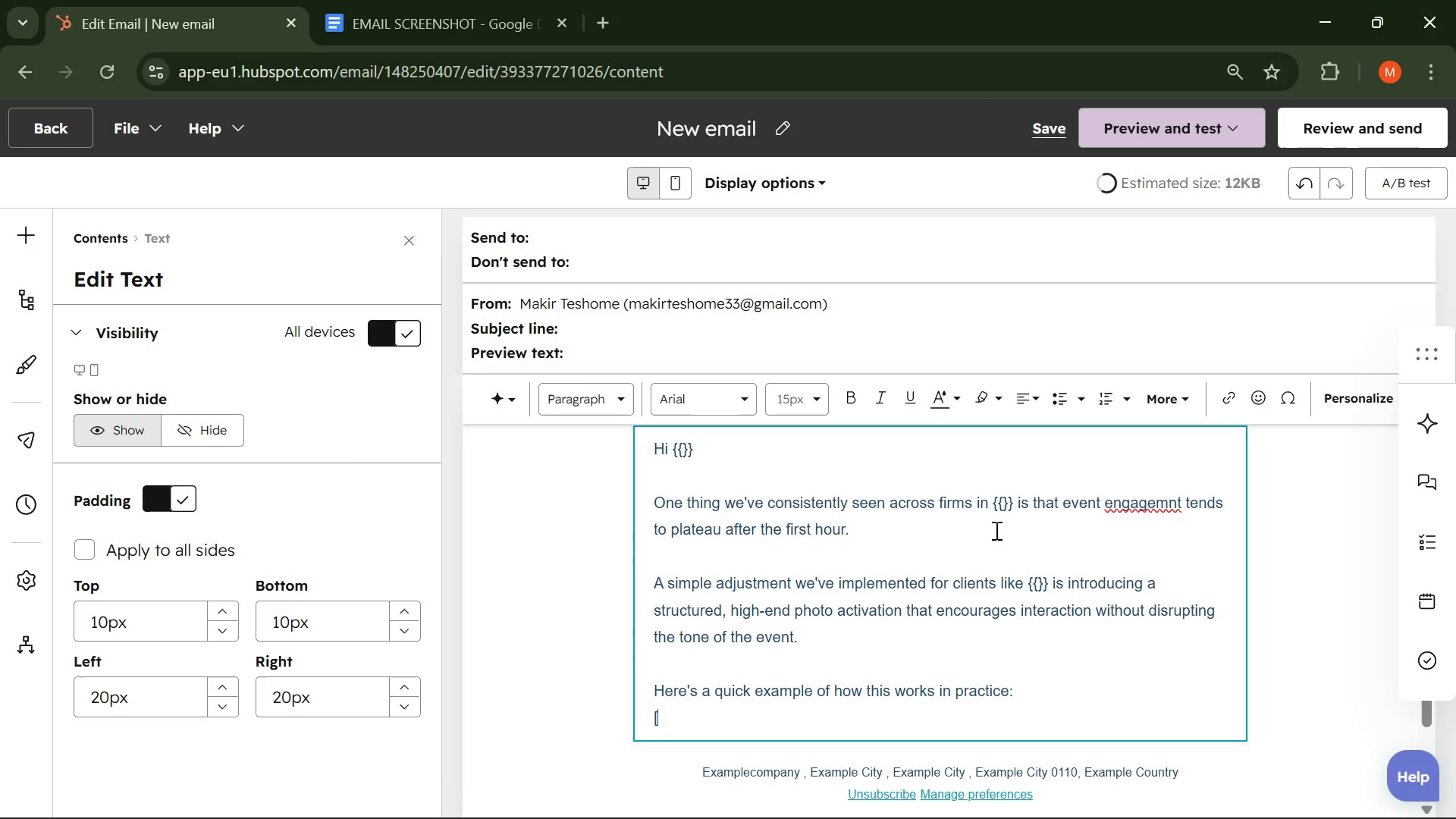 
key(BracketRight)
 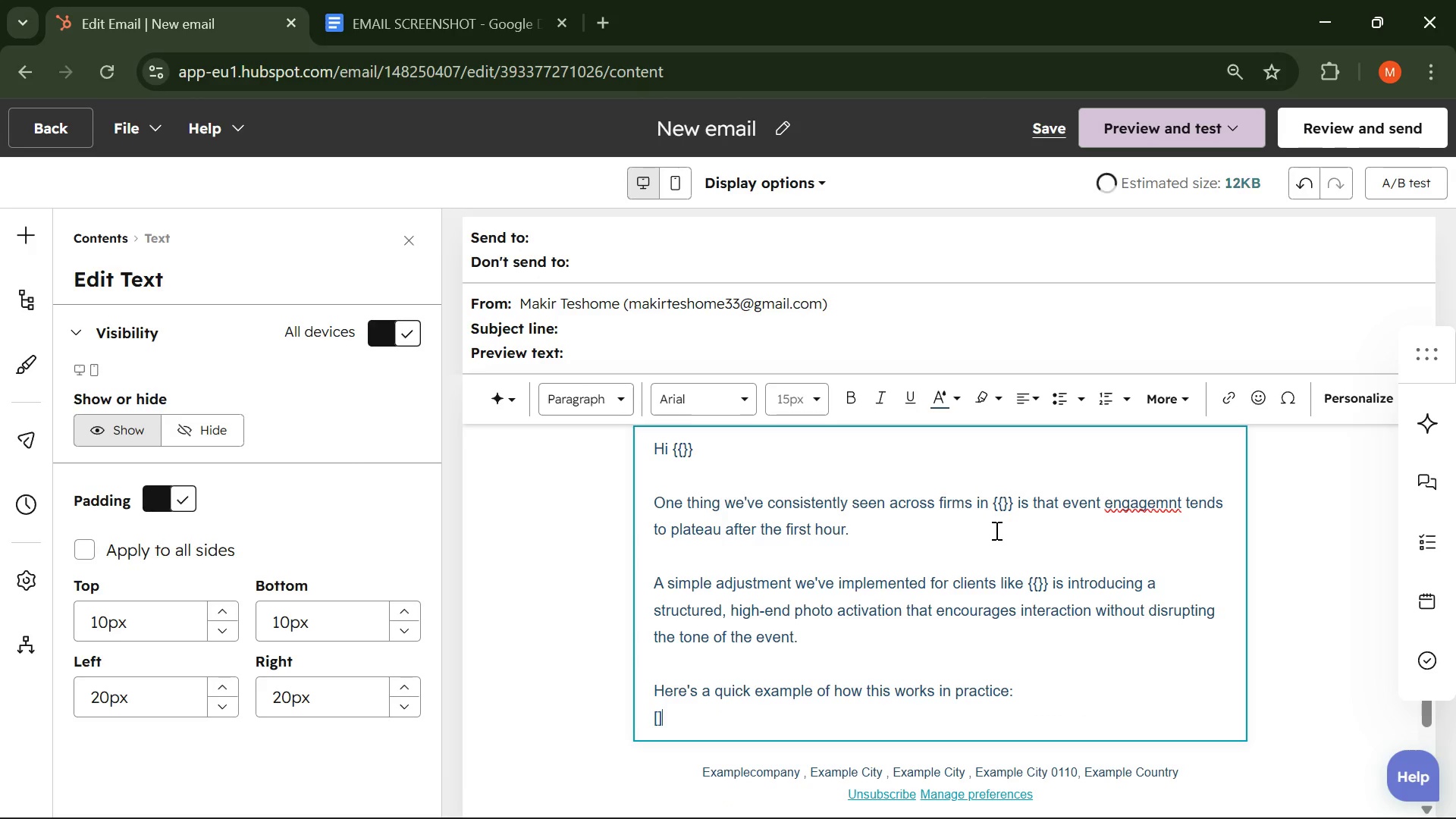 
key(ArrowLeft)
 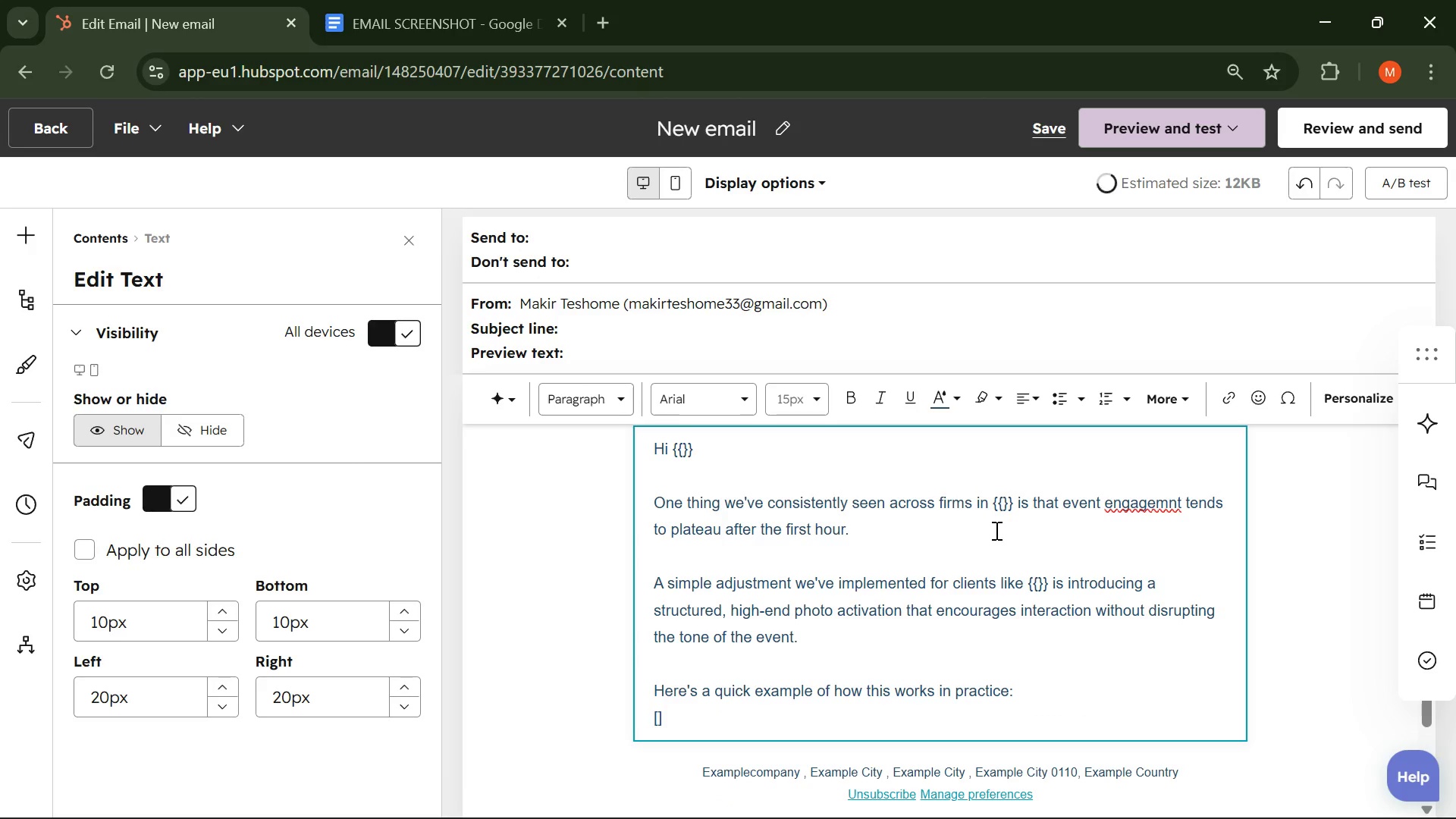 
type(Insert case study link)
 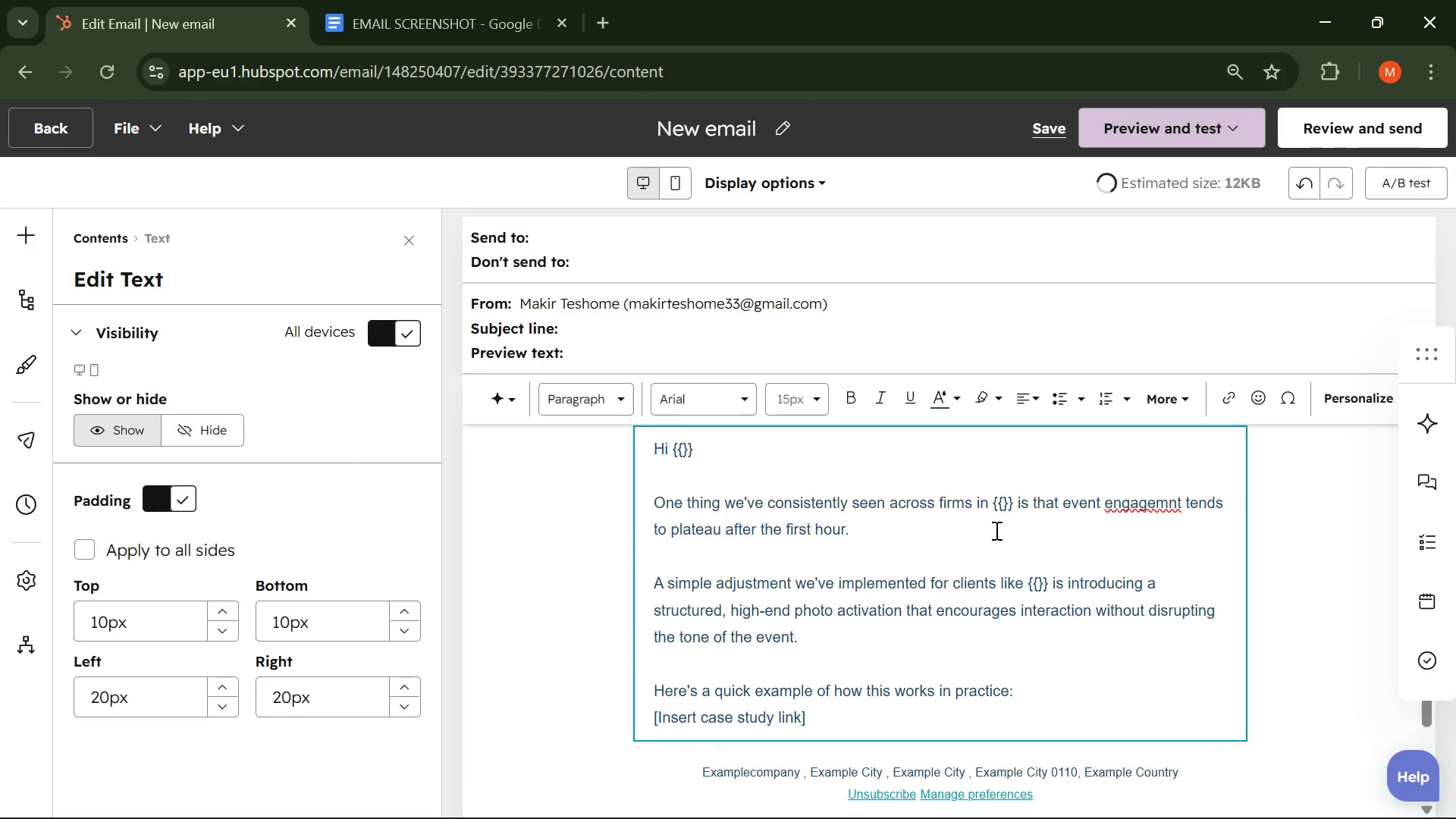 
key(Enter)
 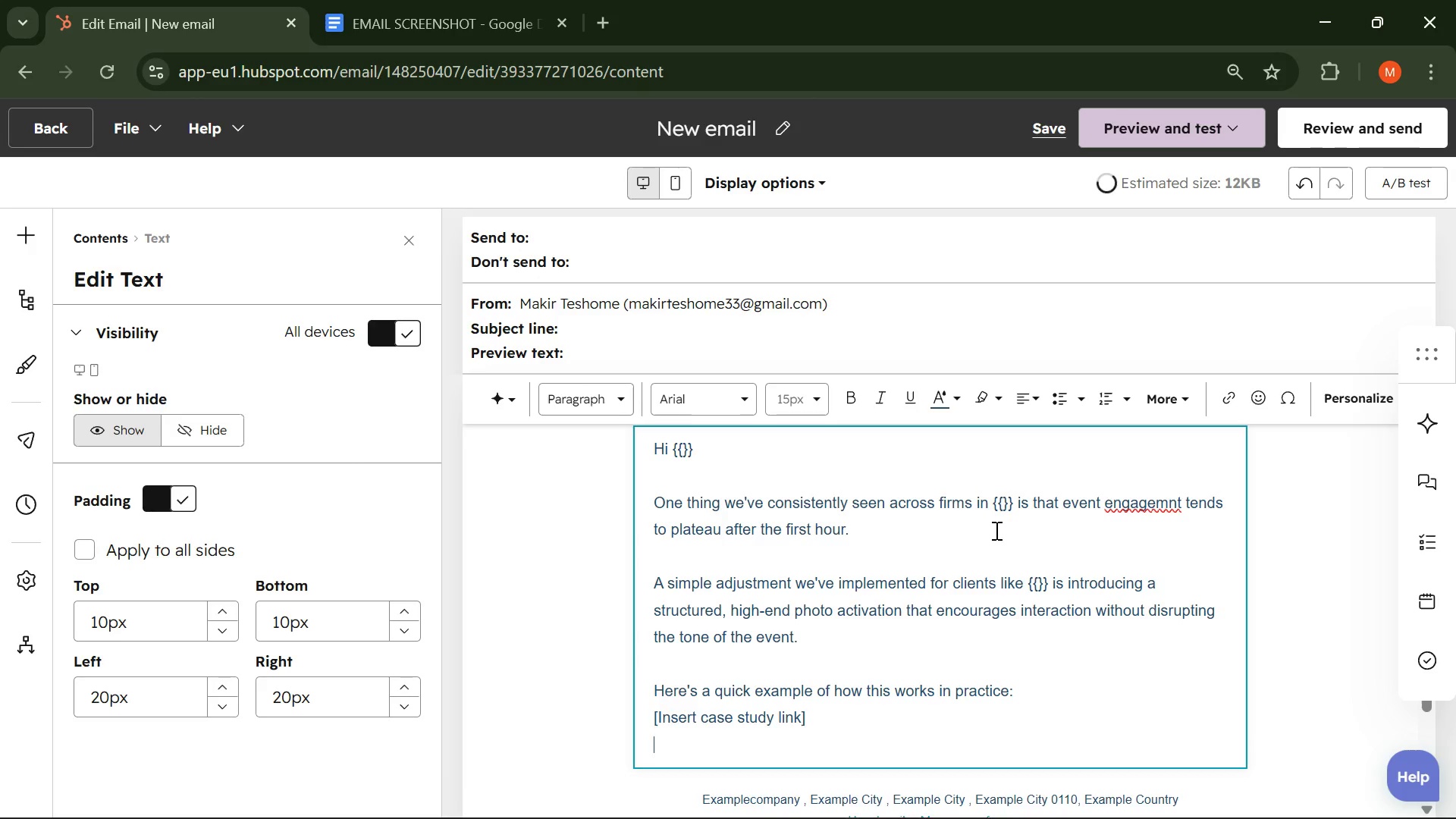 
key(Enter)
 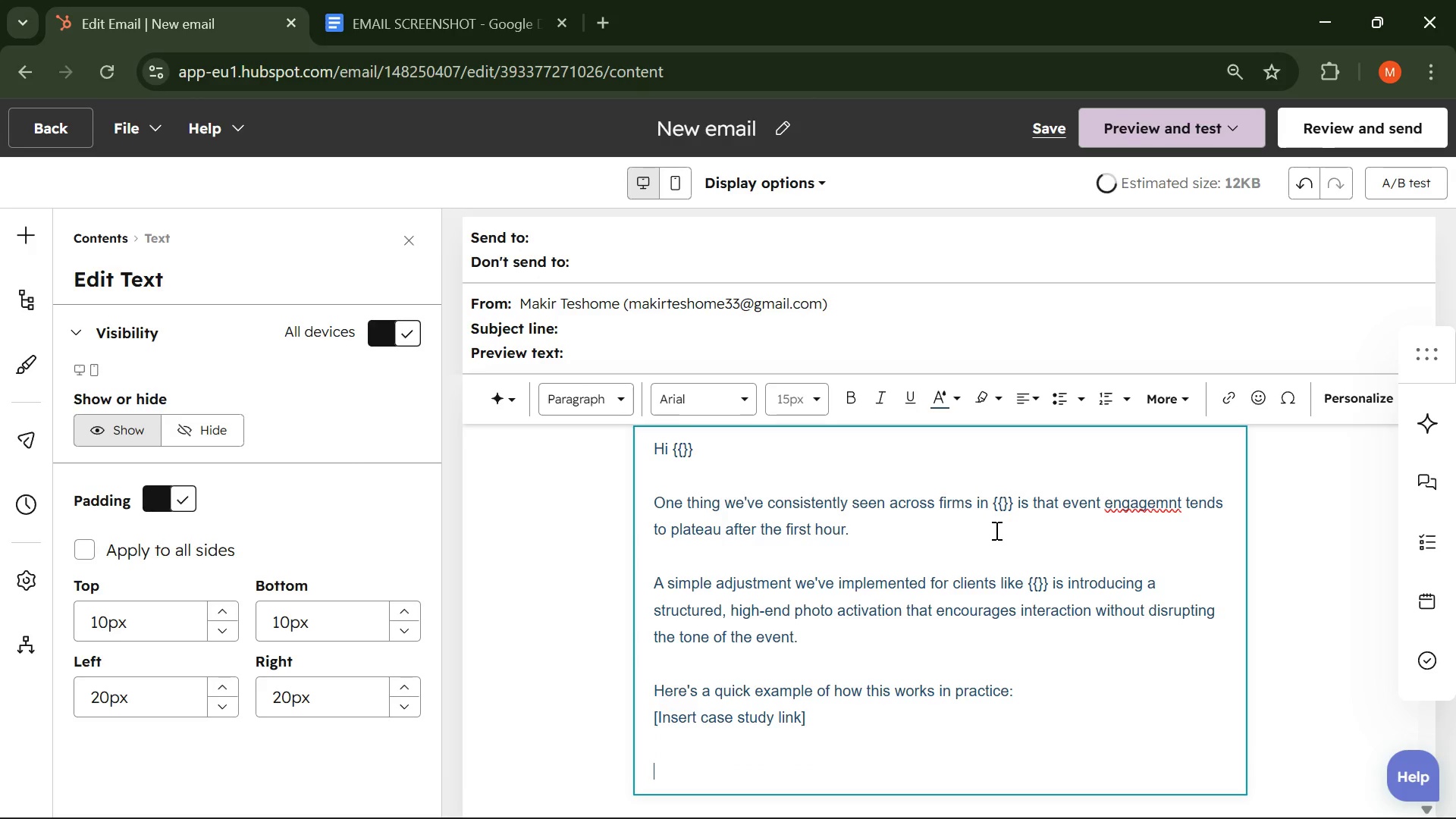 
type(It's a subtle addition)
key(Backspace)
type(n, bit it )
key(Backspace)
key(Backspace)
key(Backspace)
key(Backspace)
key(Backspace)
key(Backspace)
type(ut it significantly increases both participation and post-event visibility )
key(Backspace)
type(. )
 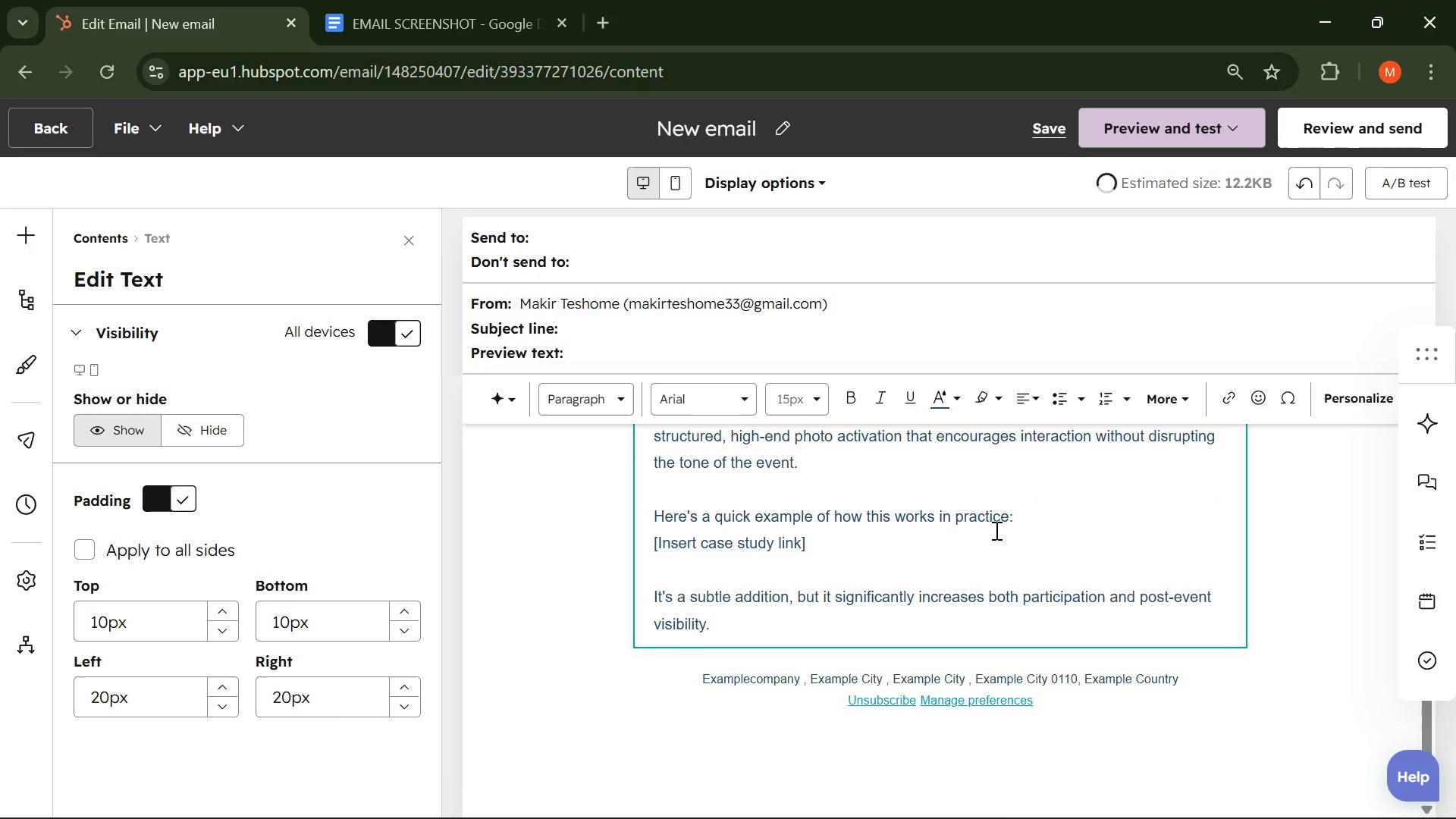 
key(Enter)
 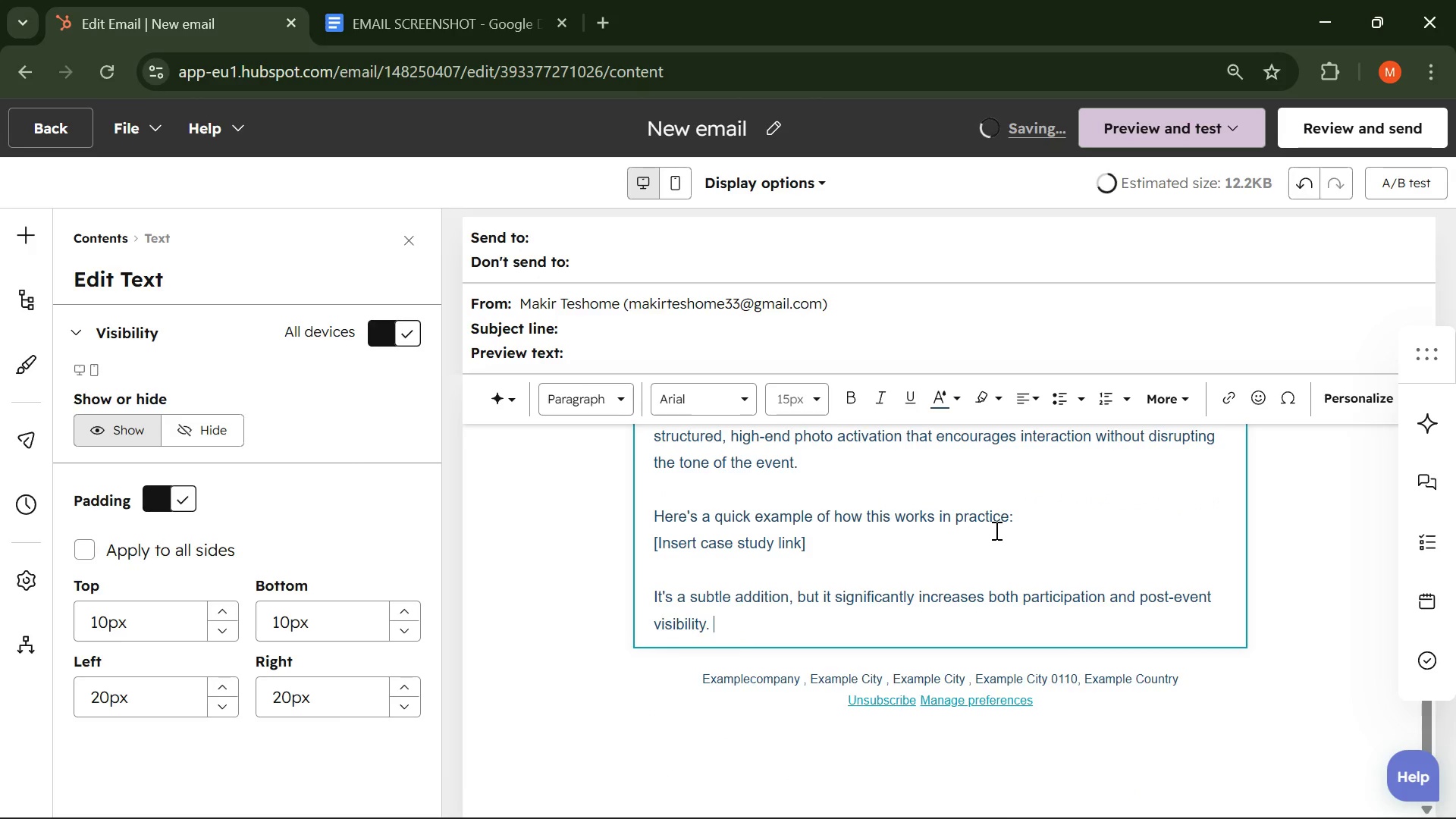 
key(Enter)
 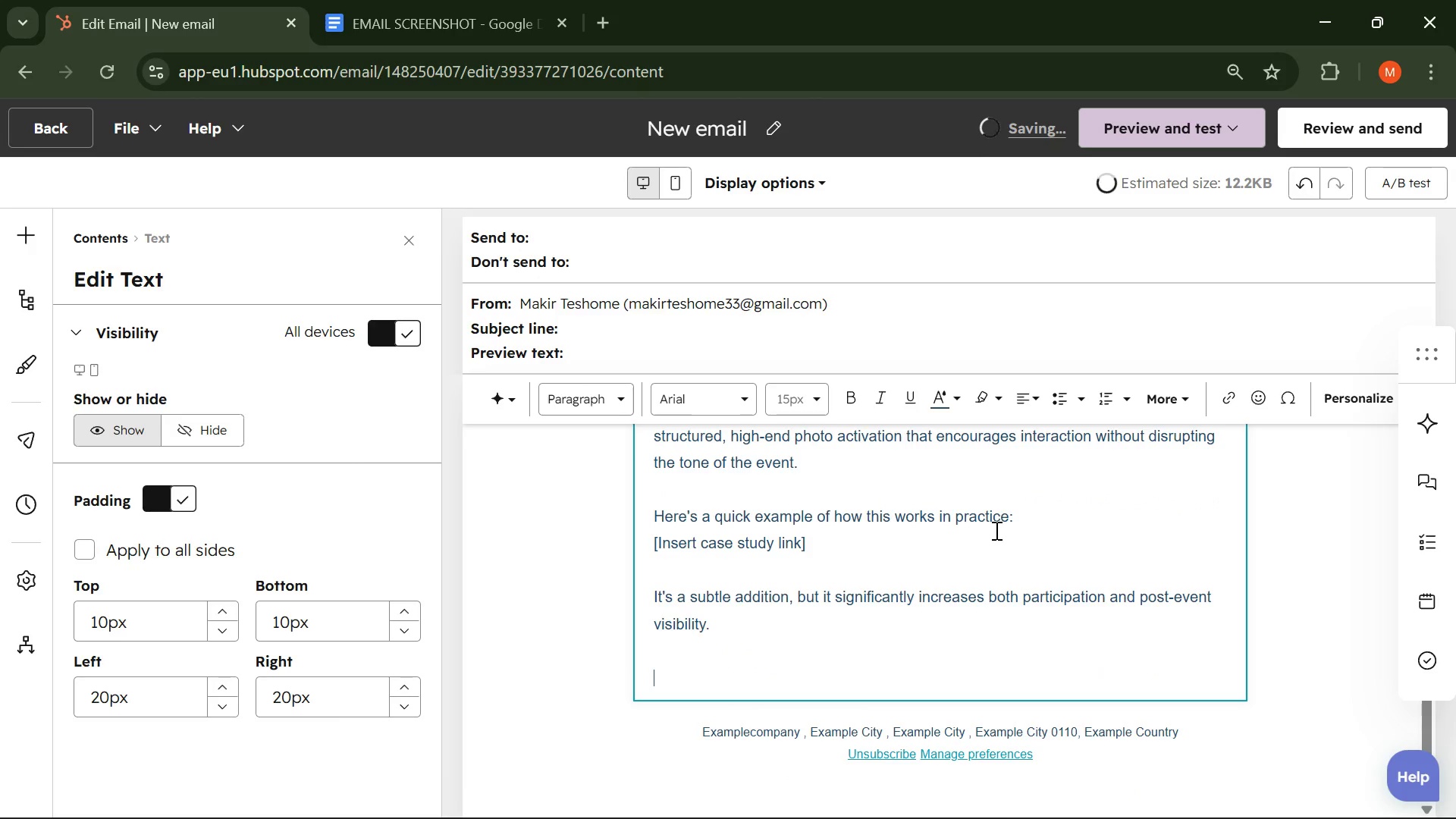 
type(If yo')
key(Backspace)
type('re exploring ways to elevate engagemnt at yor next event, id)
key(Backspace)
key(Backspace)
type(i)
key(Backspace)
type(I'd be happy to walk you through it )
key(Backspace)
type(. )
 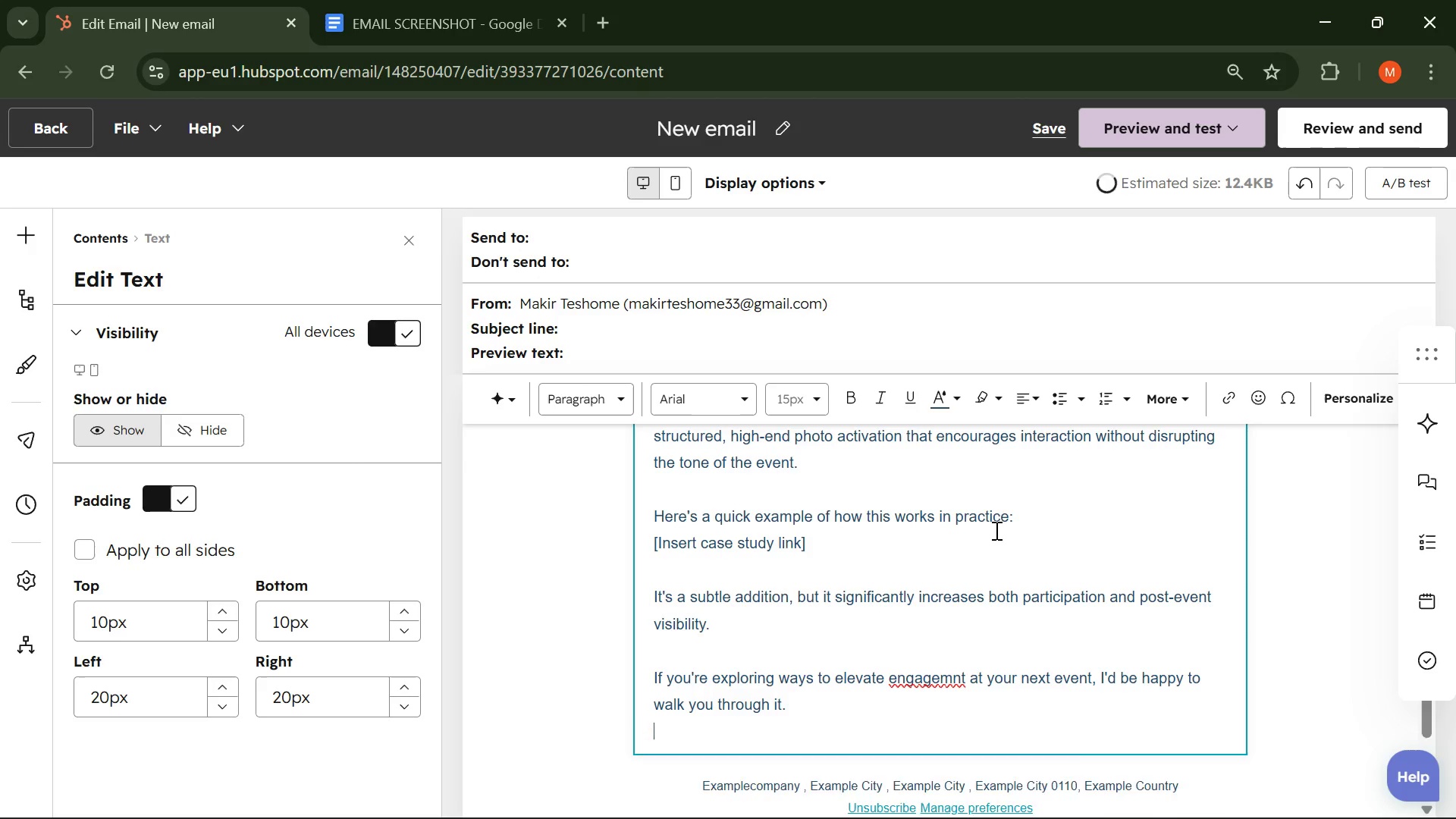 
key(Enter)
 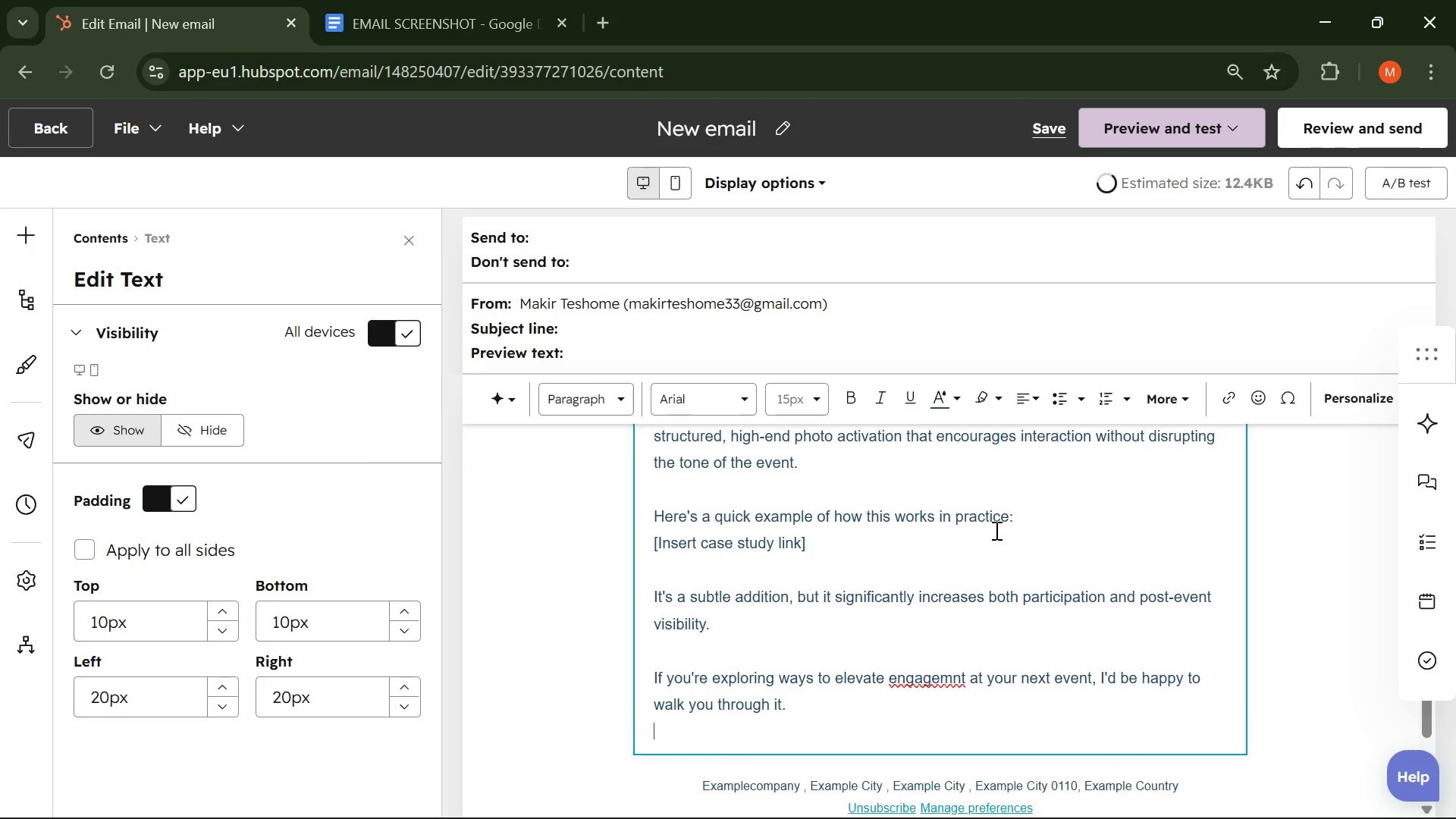 
key(Enter)
 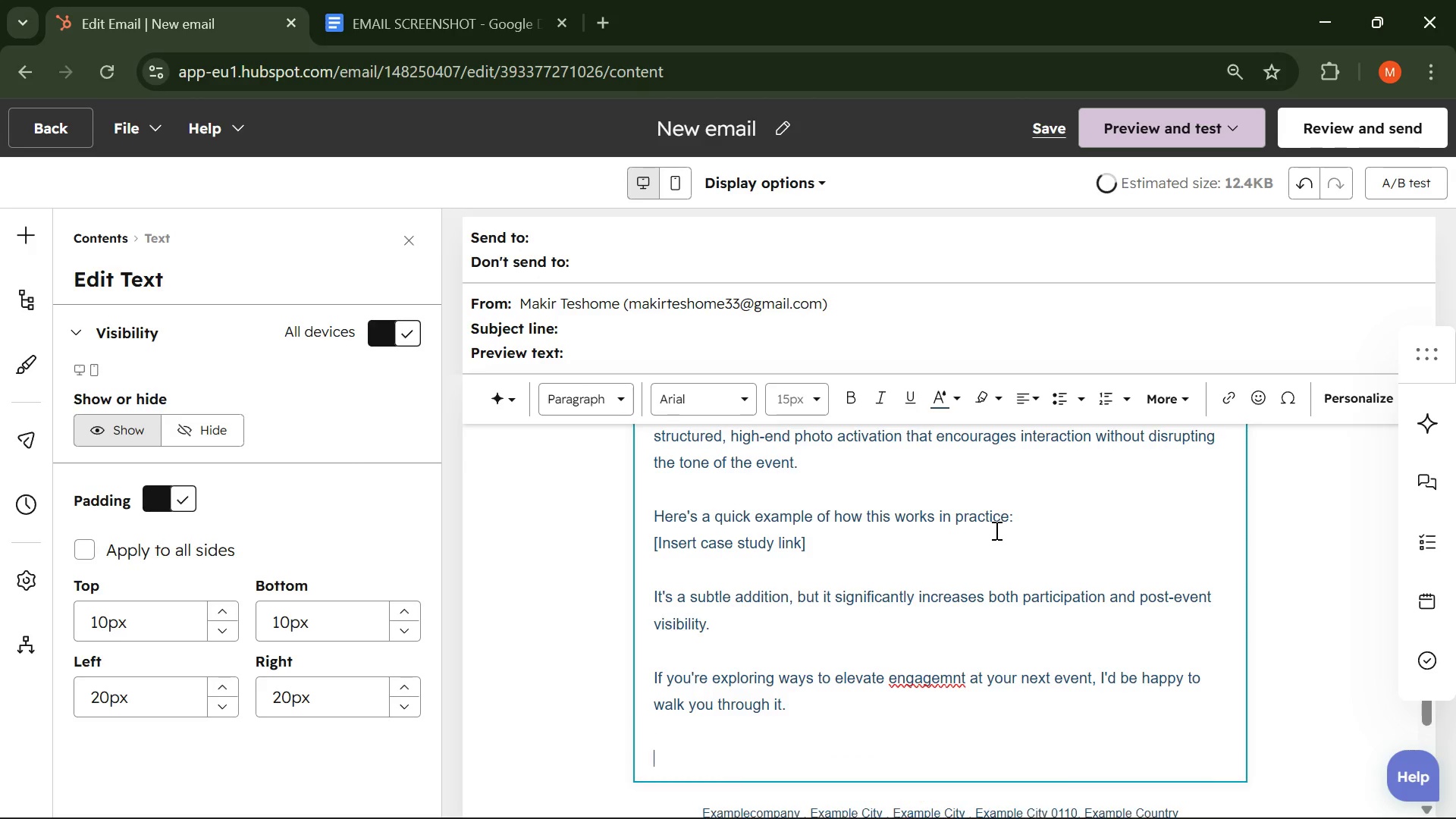 
type(Best,)
 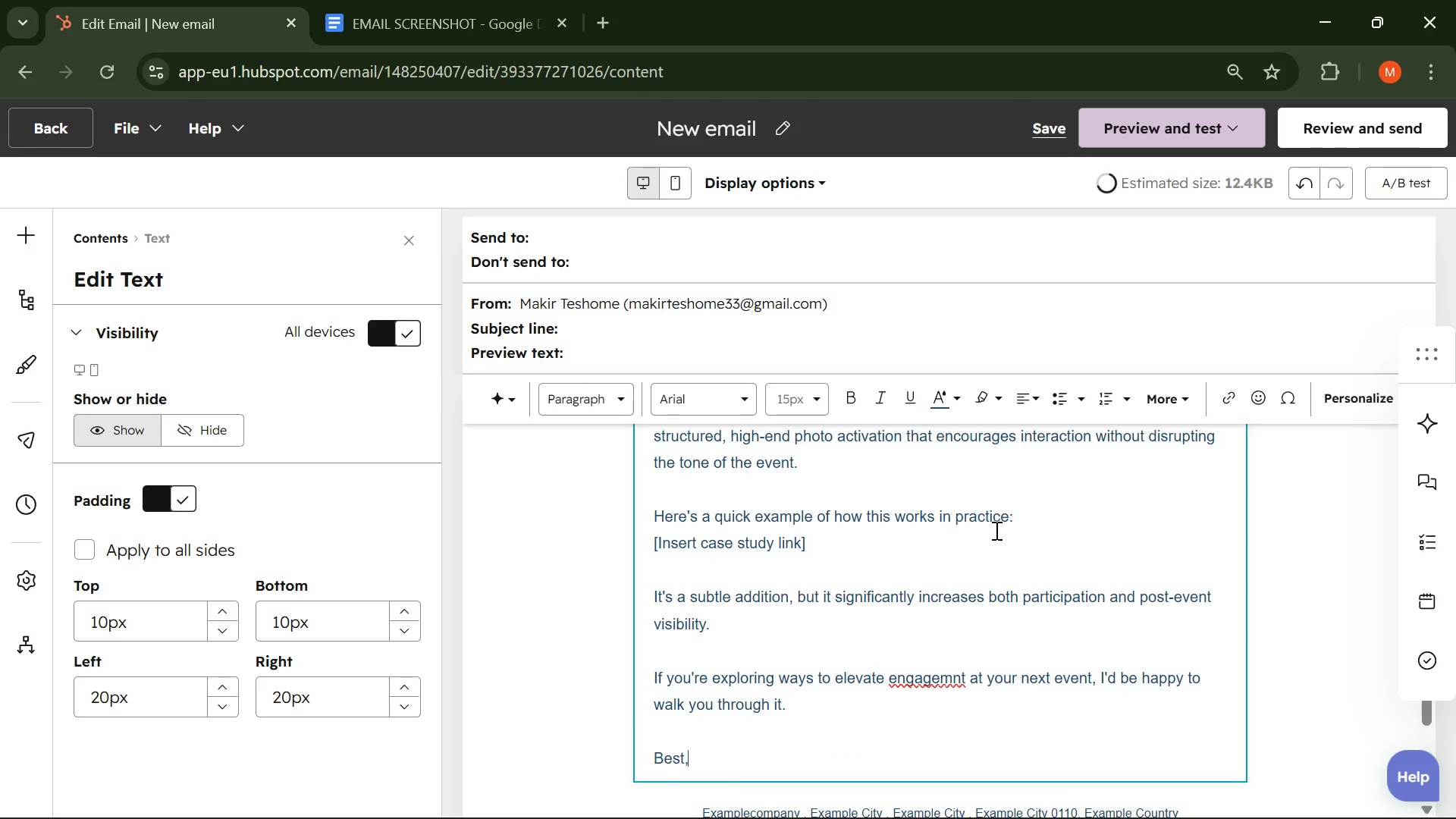 
key(Enter)
 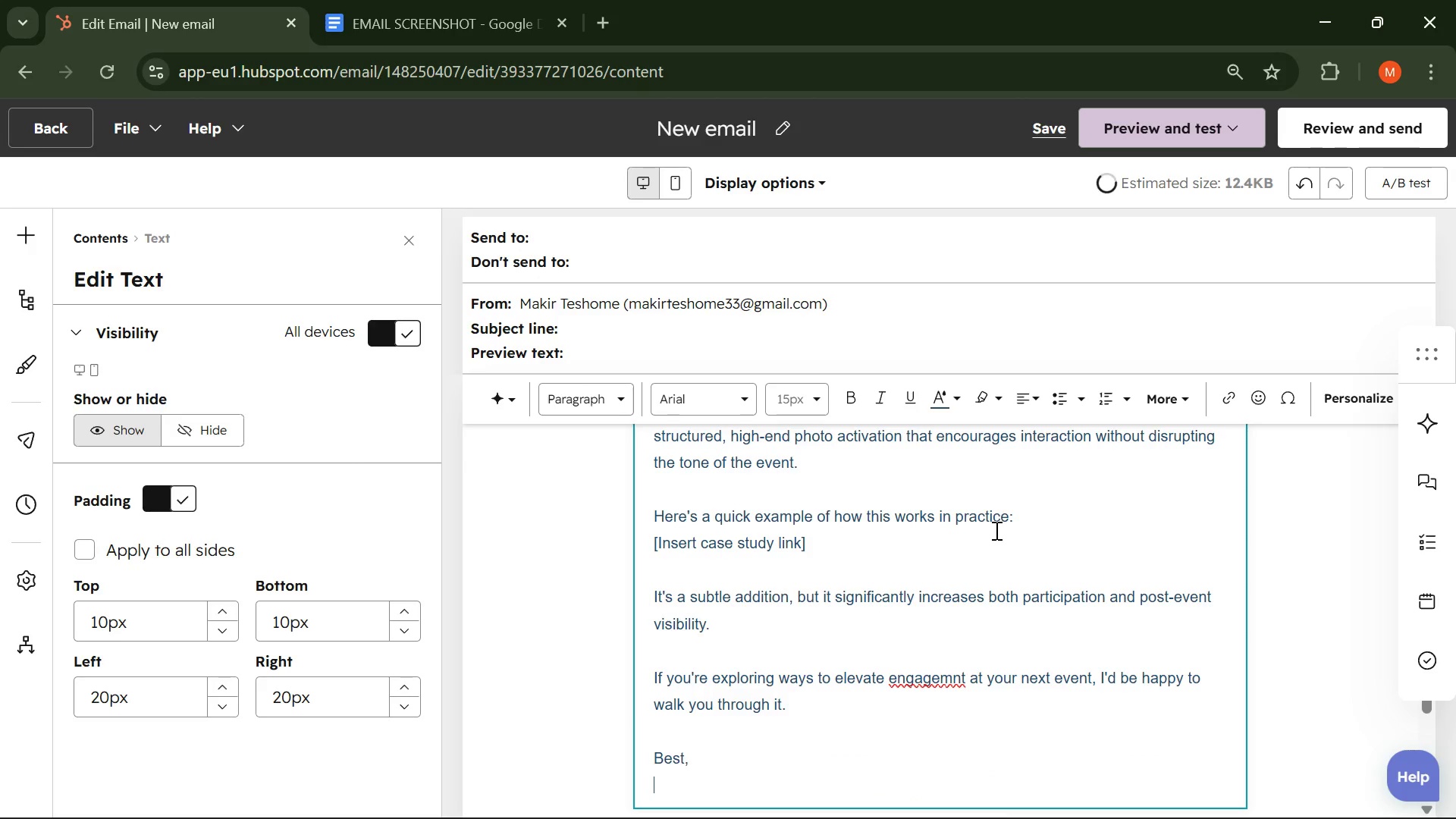 
type(Neon Frame Studios )
 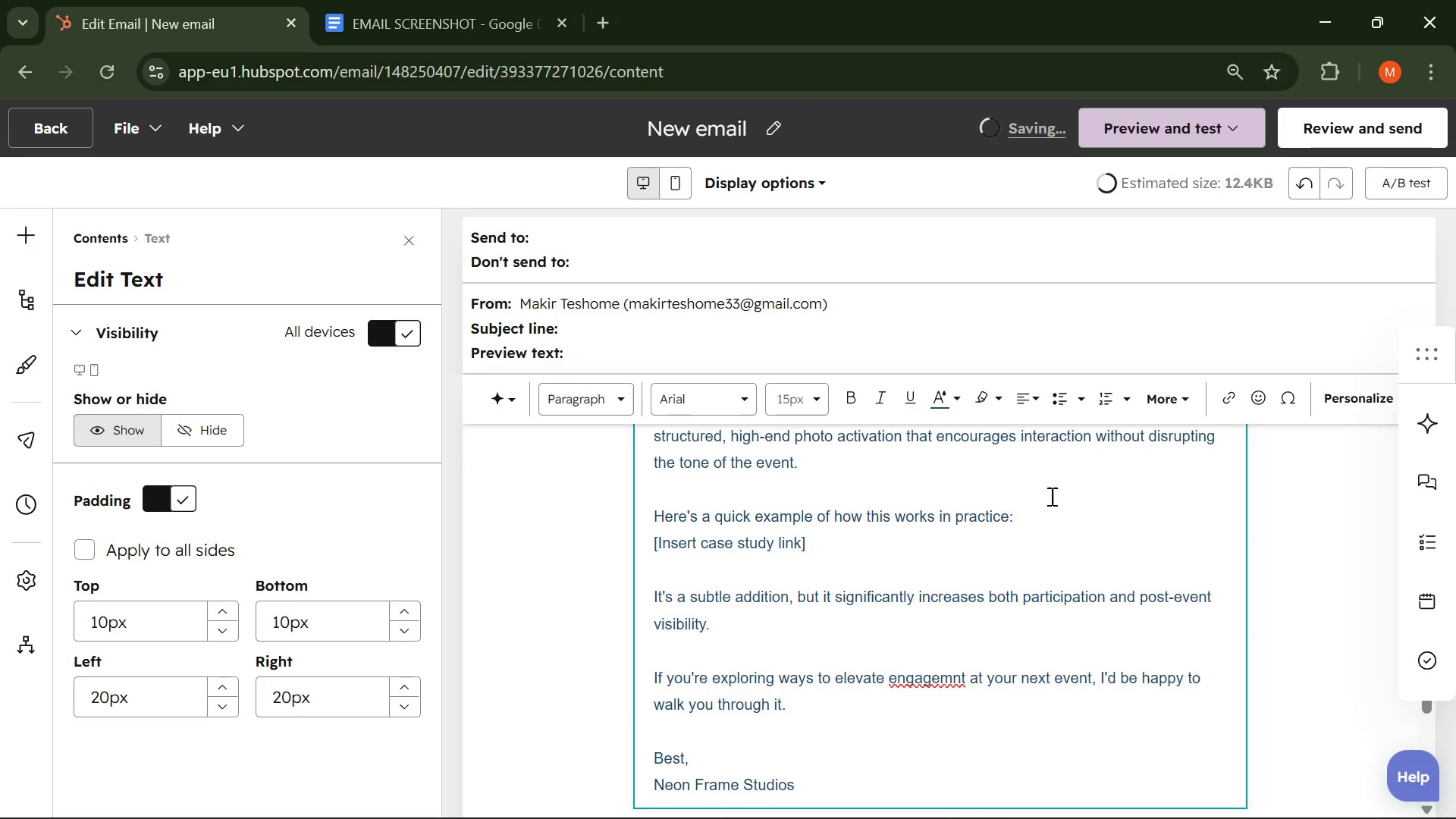 
scroll: coordinate [1113, 447], scroll_direction: up, amount: 4.0
 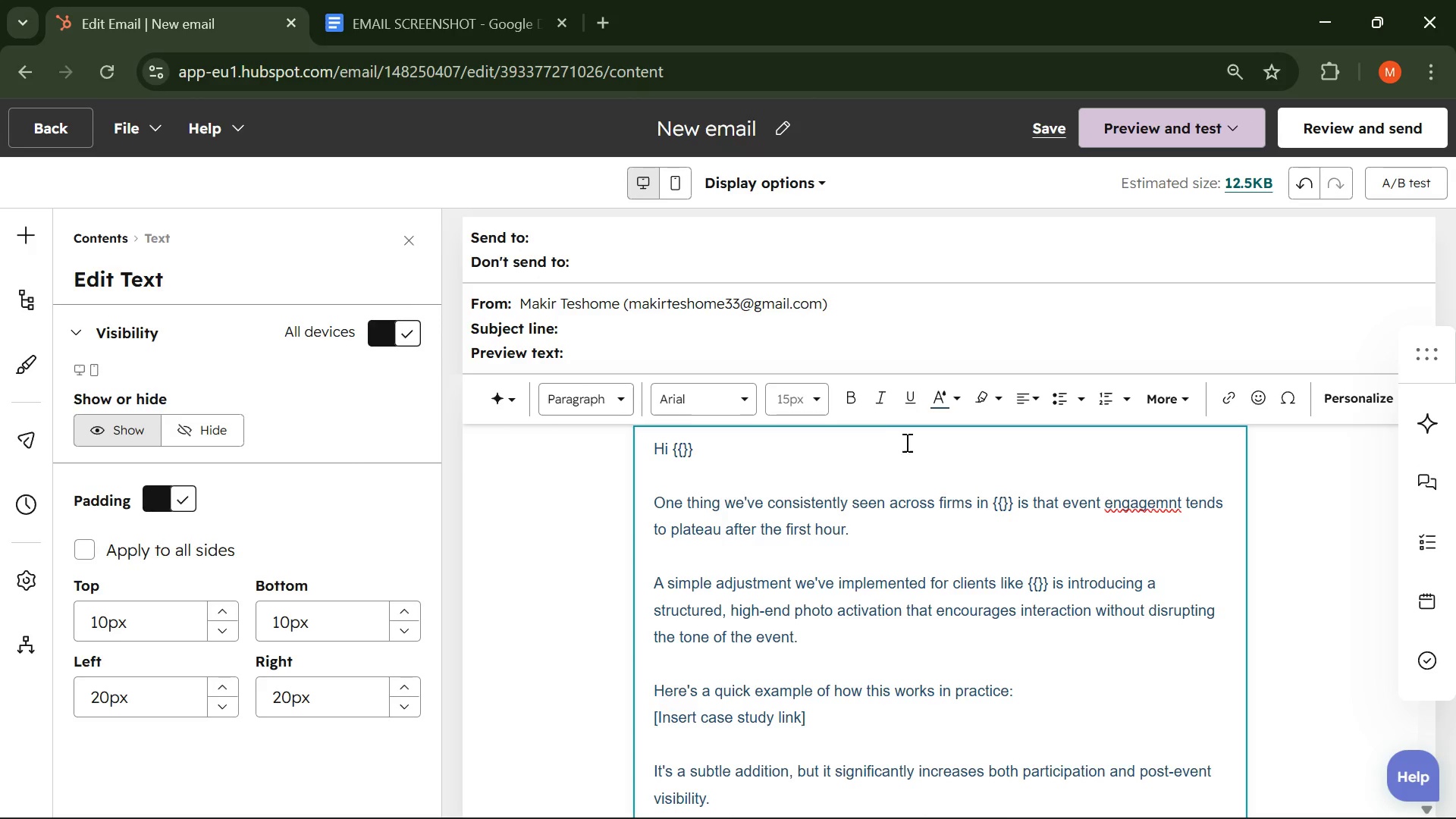 
left_click_drag(start_coordinate=[735, 444], to_coordinate=[670, 450])
 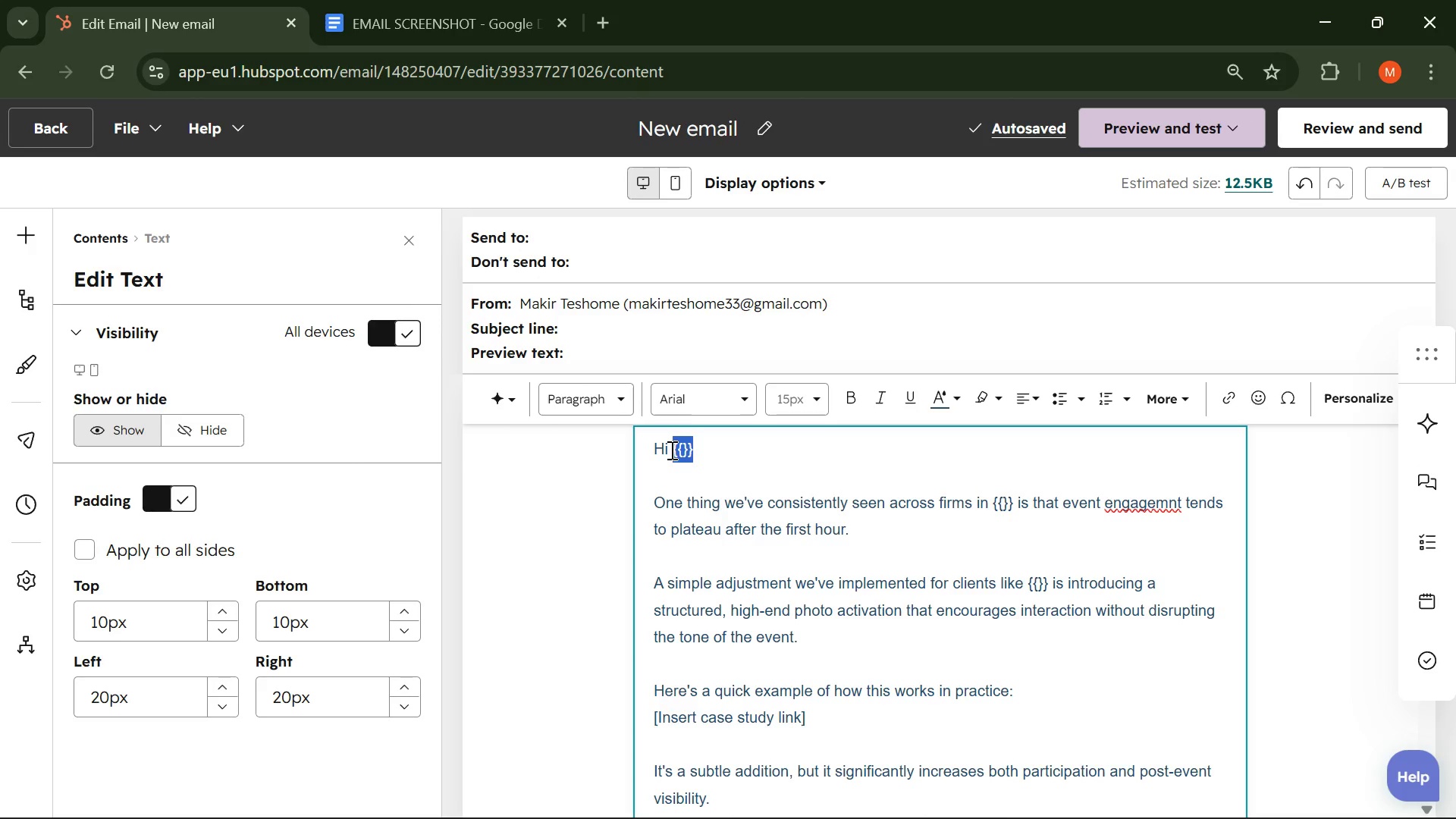 
key(Meta+V)
 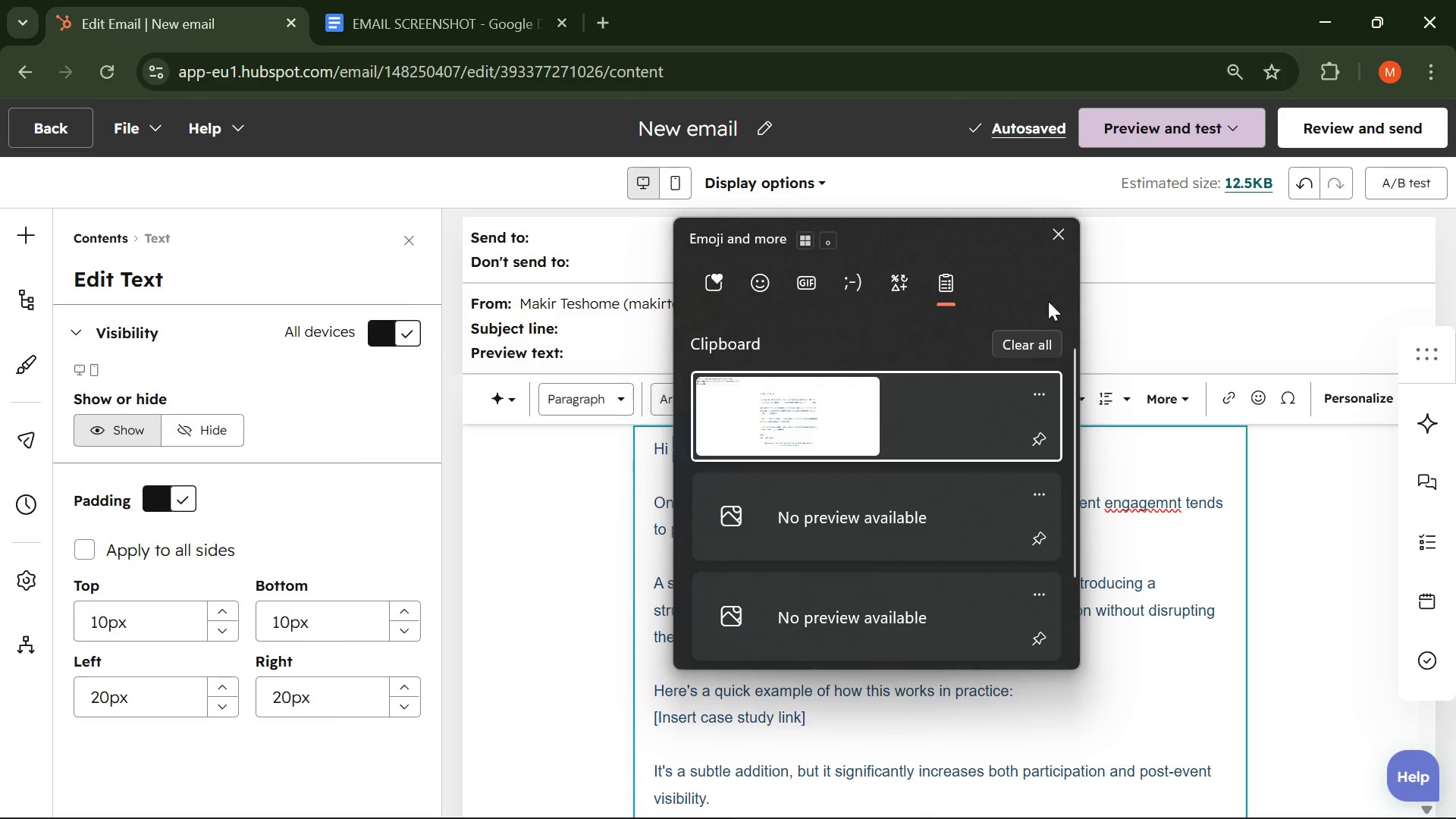 
left_click([1064, 224])
 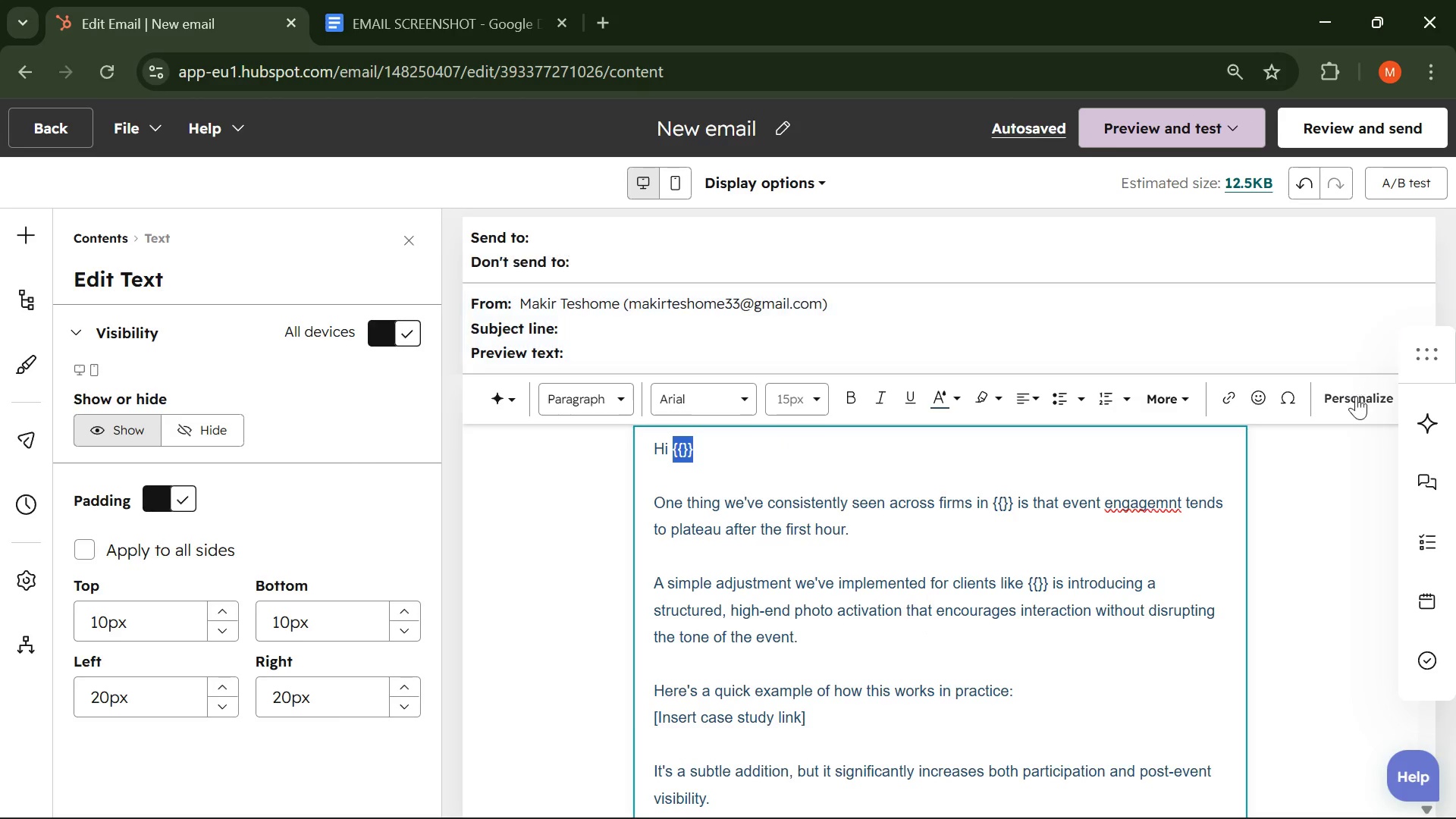 
left_click([1356, 398])
 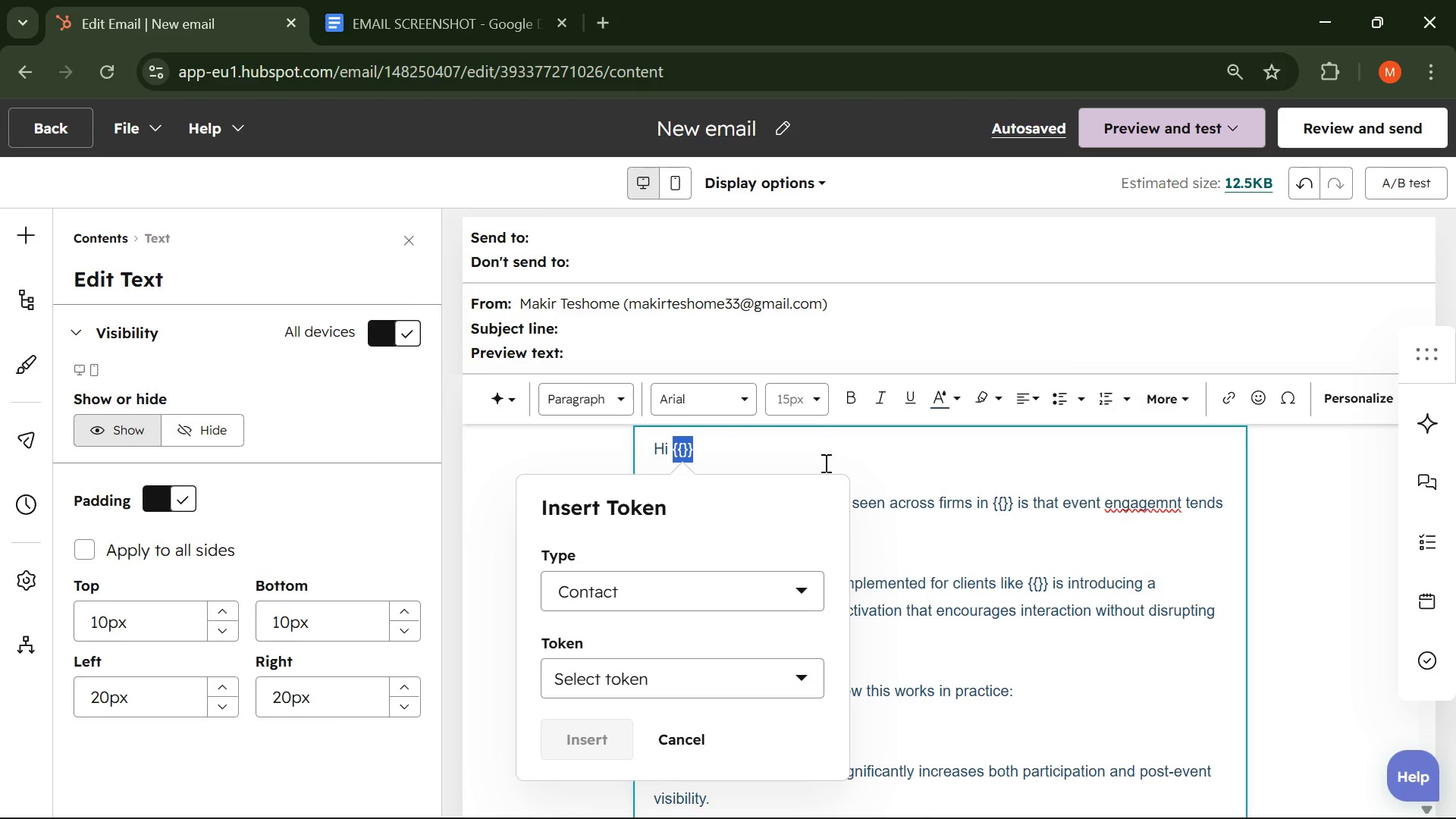 
left_click([729, 444])
 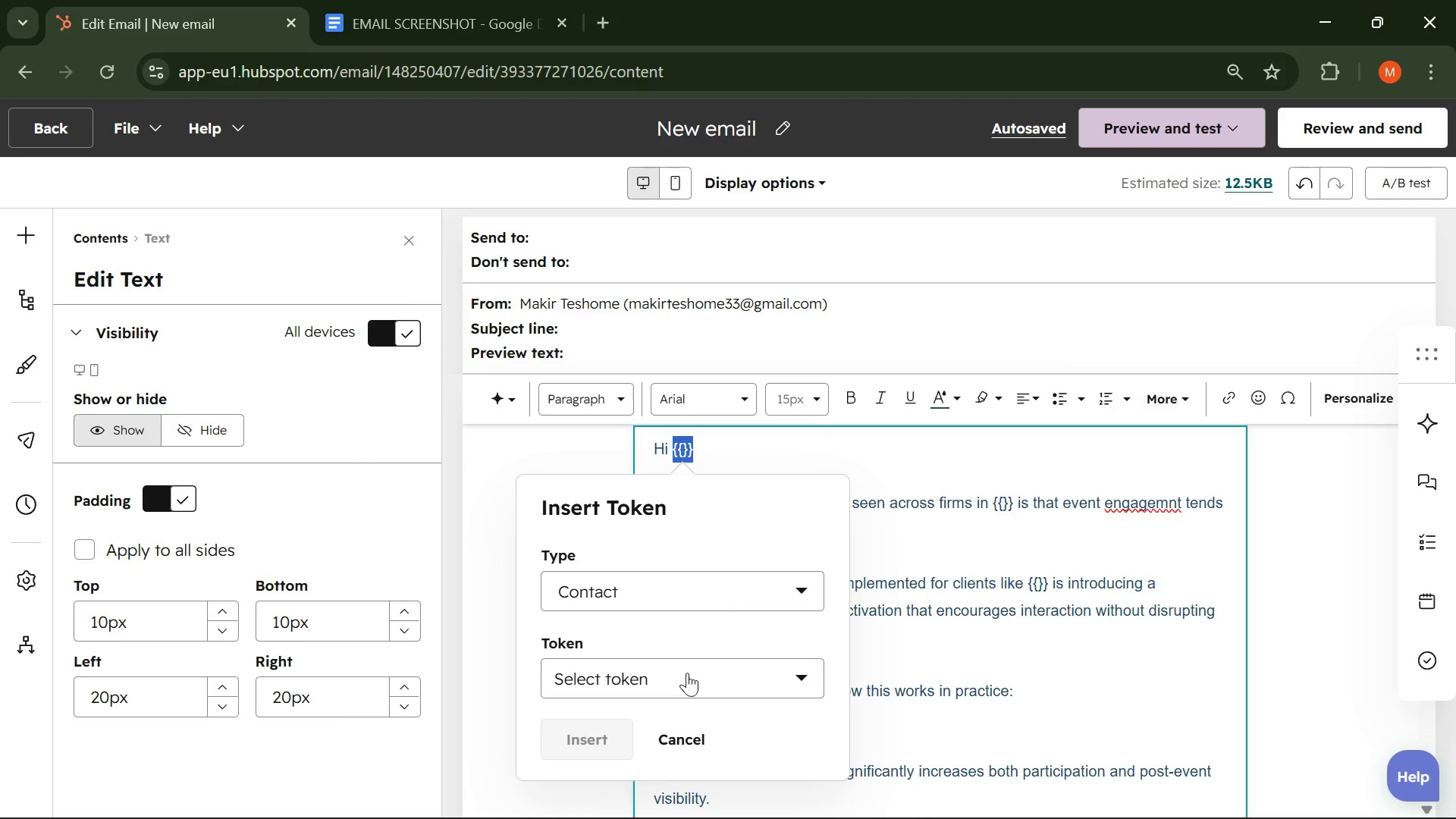 
left_click([677, 725])
 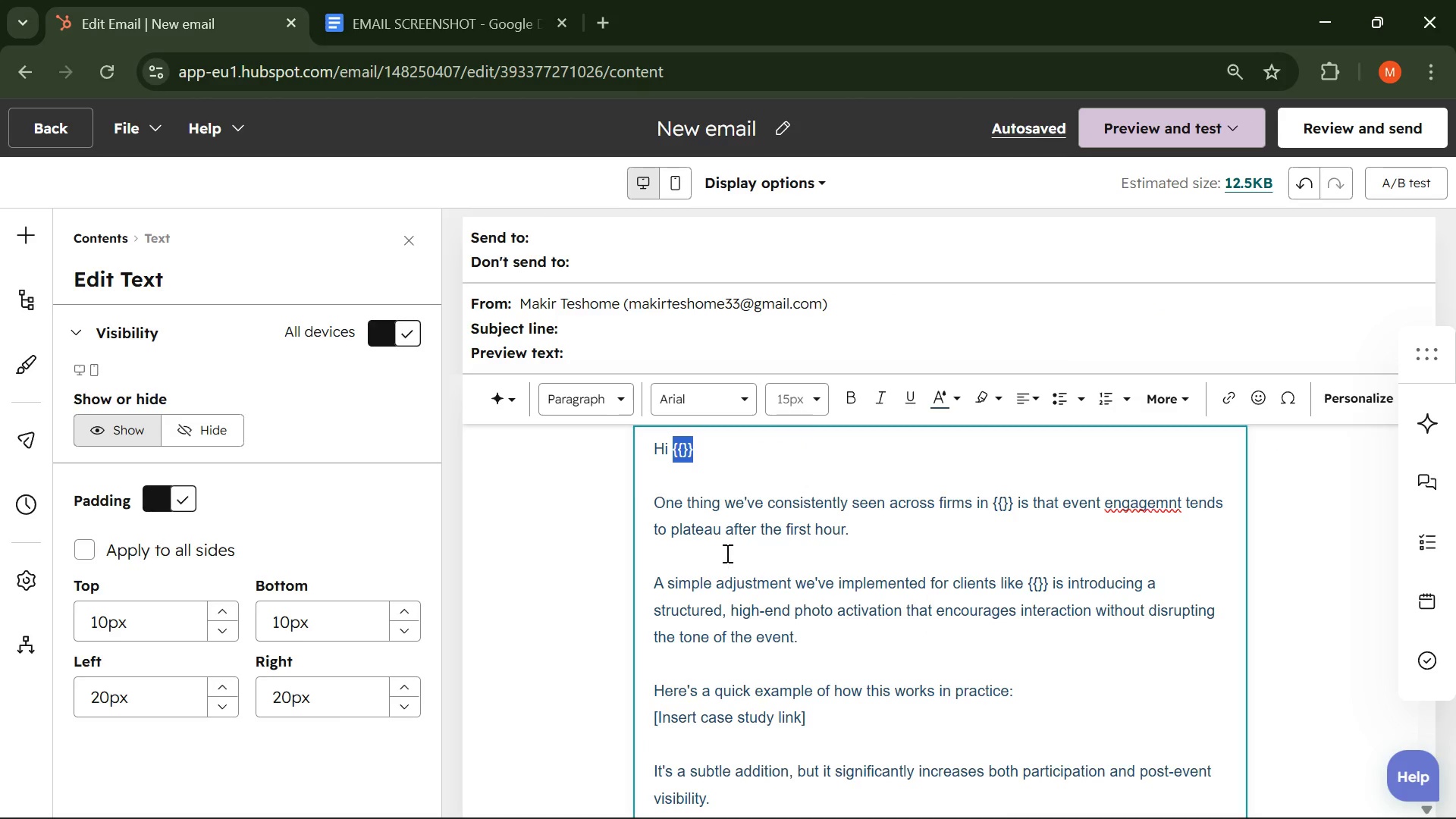 
key(Meta+V)
 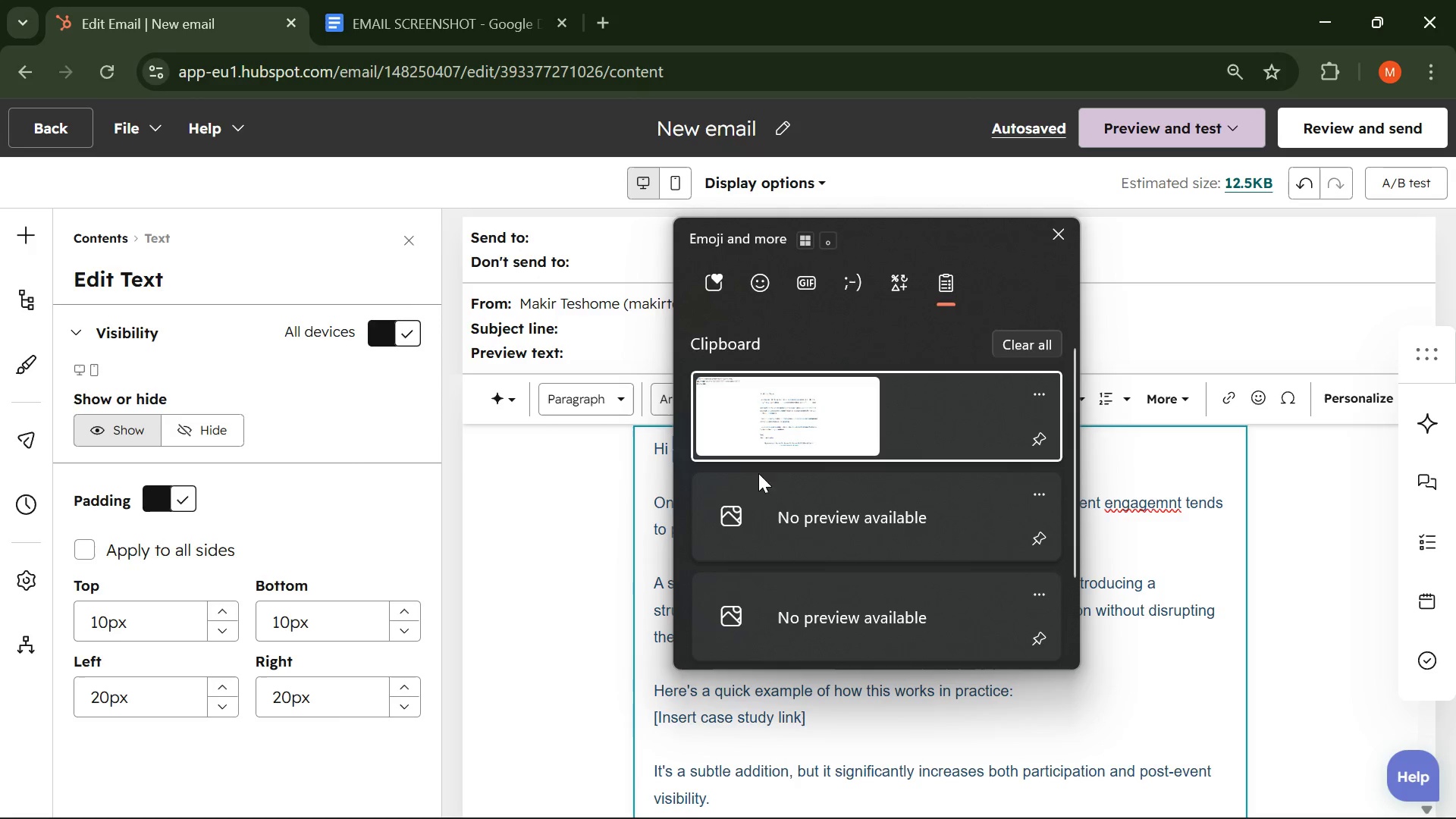 
scroll: coordinate [783, 563], scroll_direction: down, amount: 5.0
 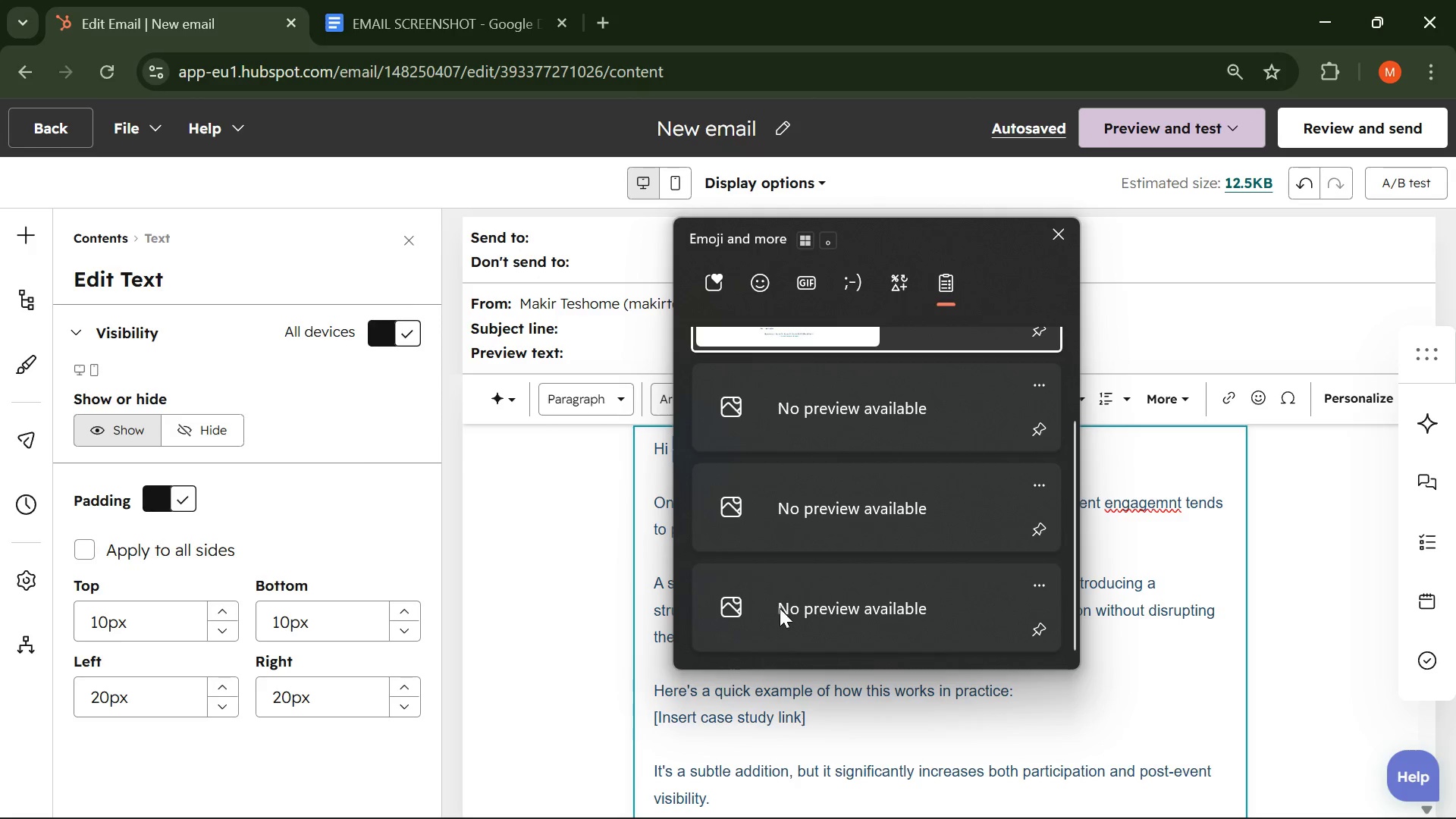 
left_click([780, 608])
 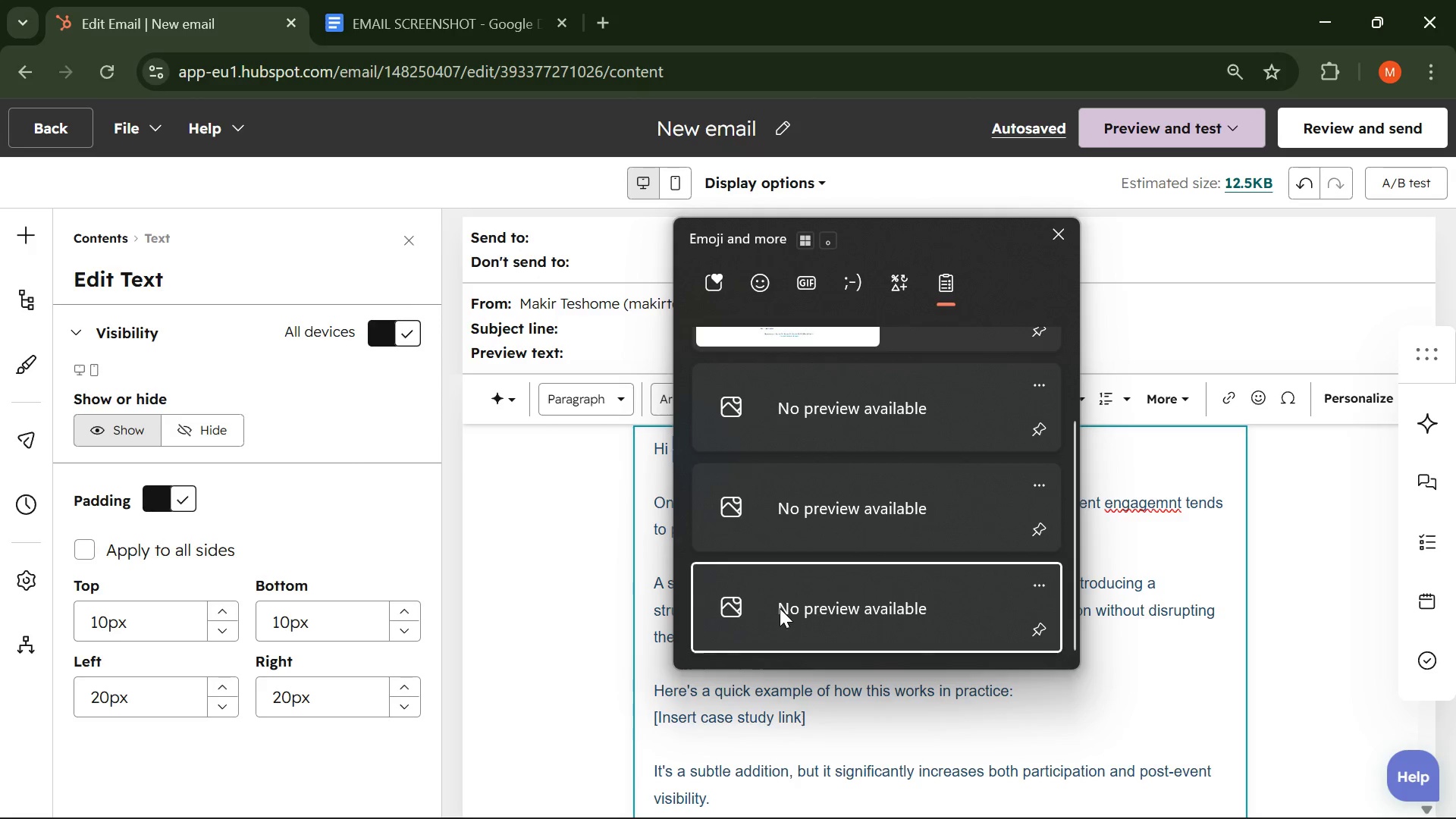 
key(Control+ControlLeft)
 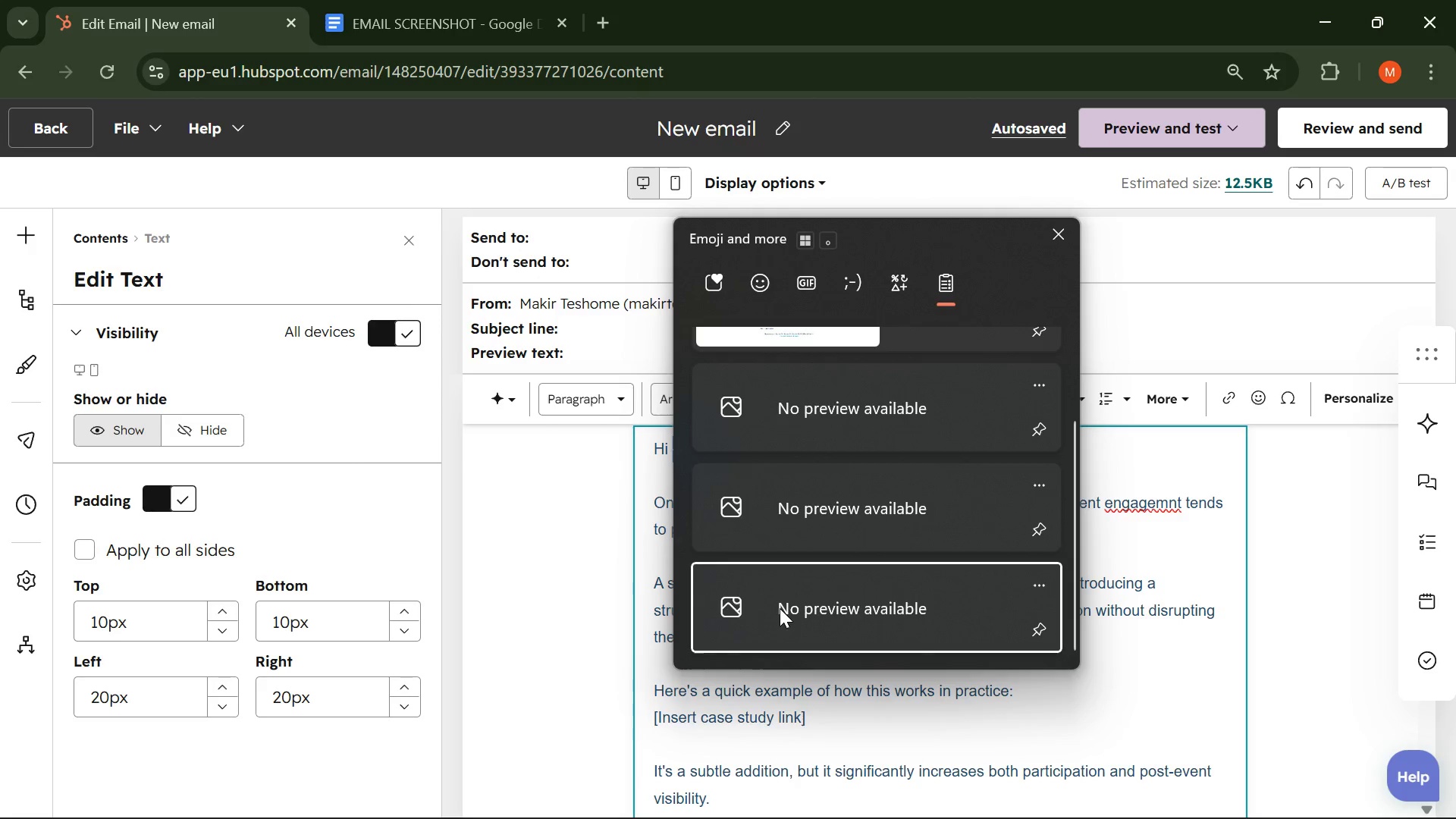 
key(Control+V)
 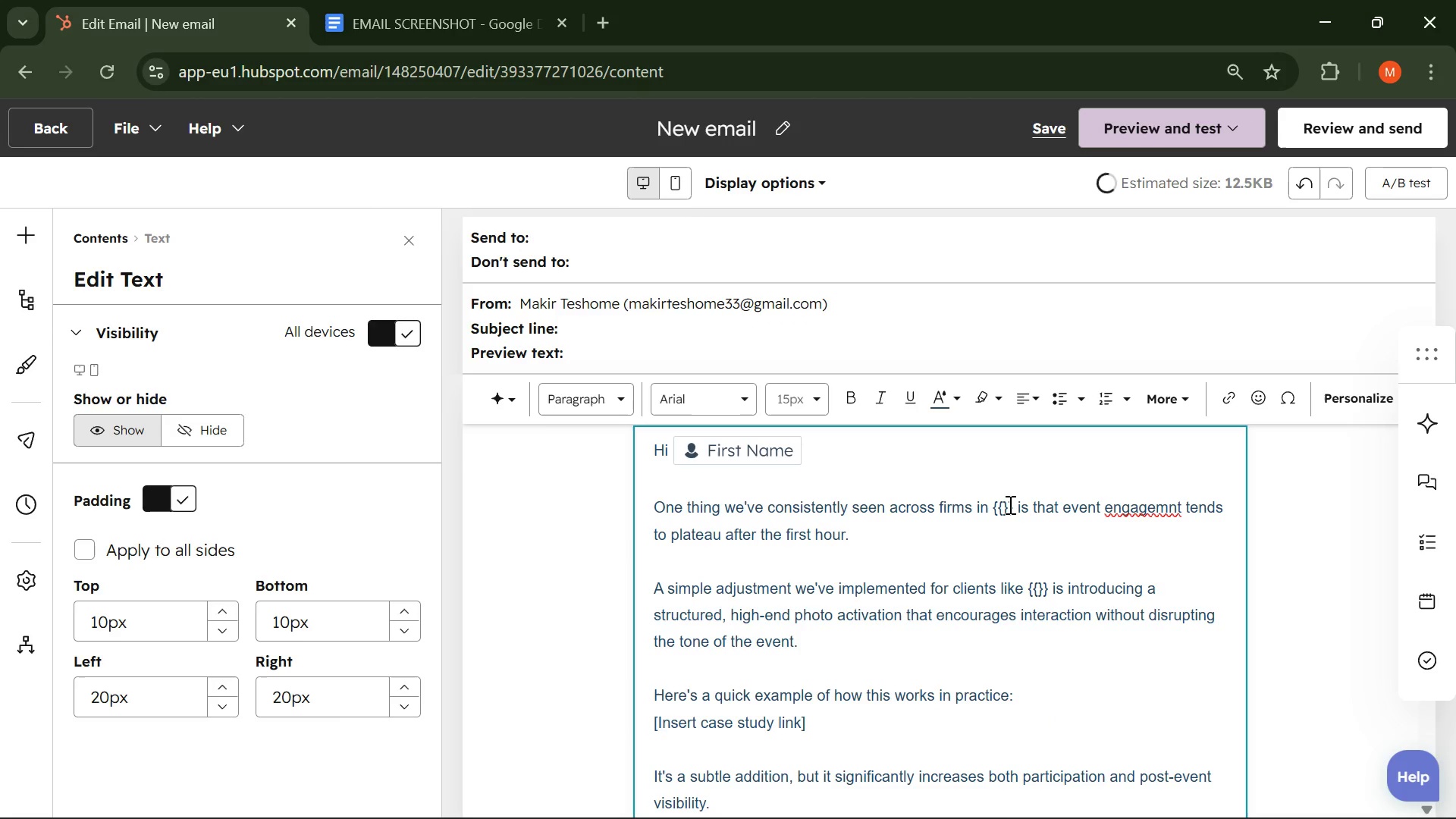 
left_click_drag(start_coordinate=[1013, 505], to_coordinate=[994, 498])
 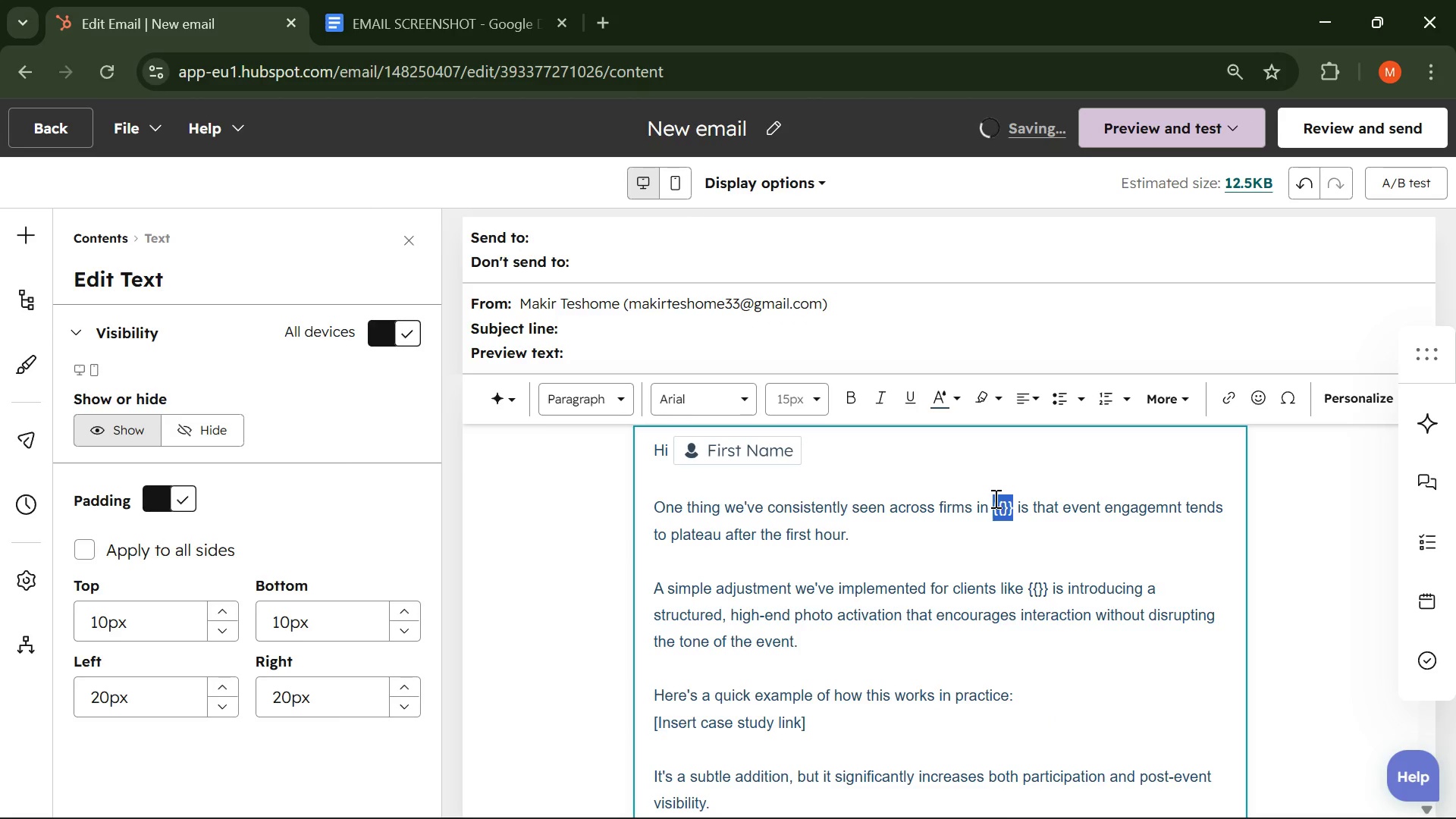 
key(Meta+V)
 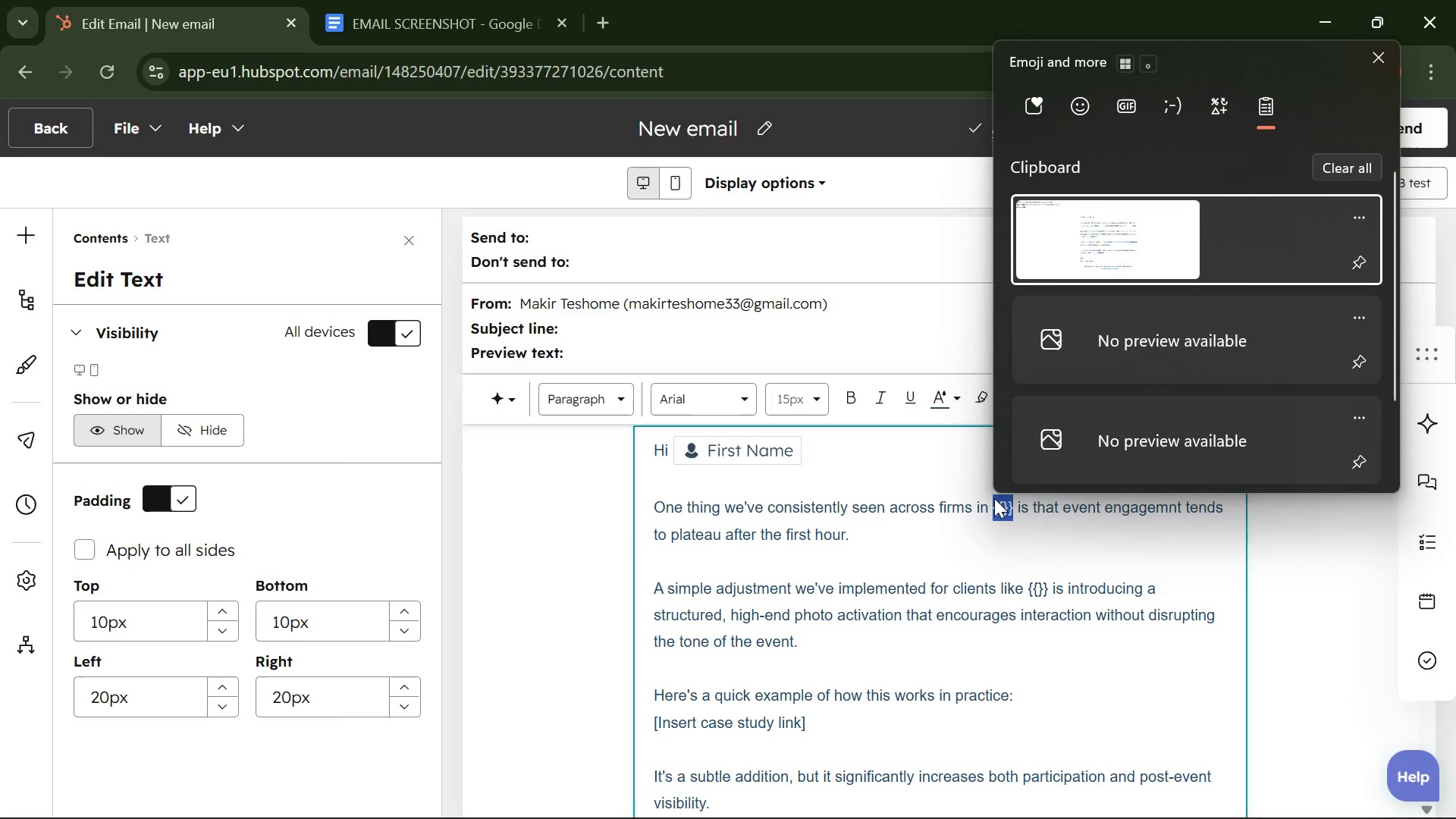 
scroll: coordinate [1157, 413], scroll_direction: down, amount: 4.0
 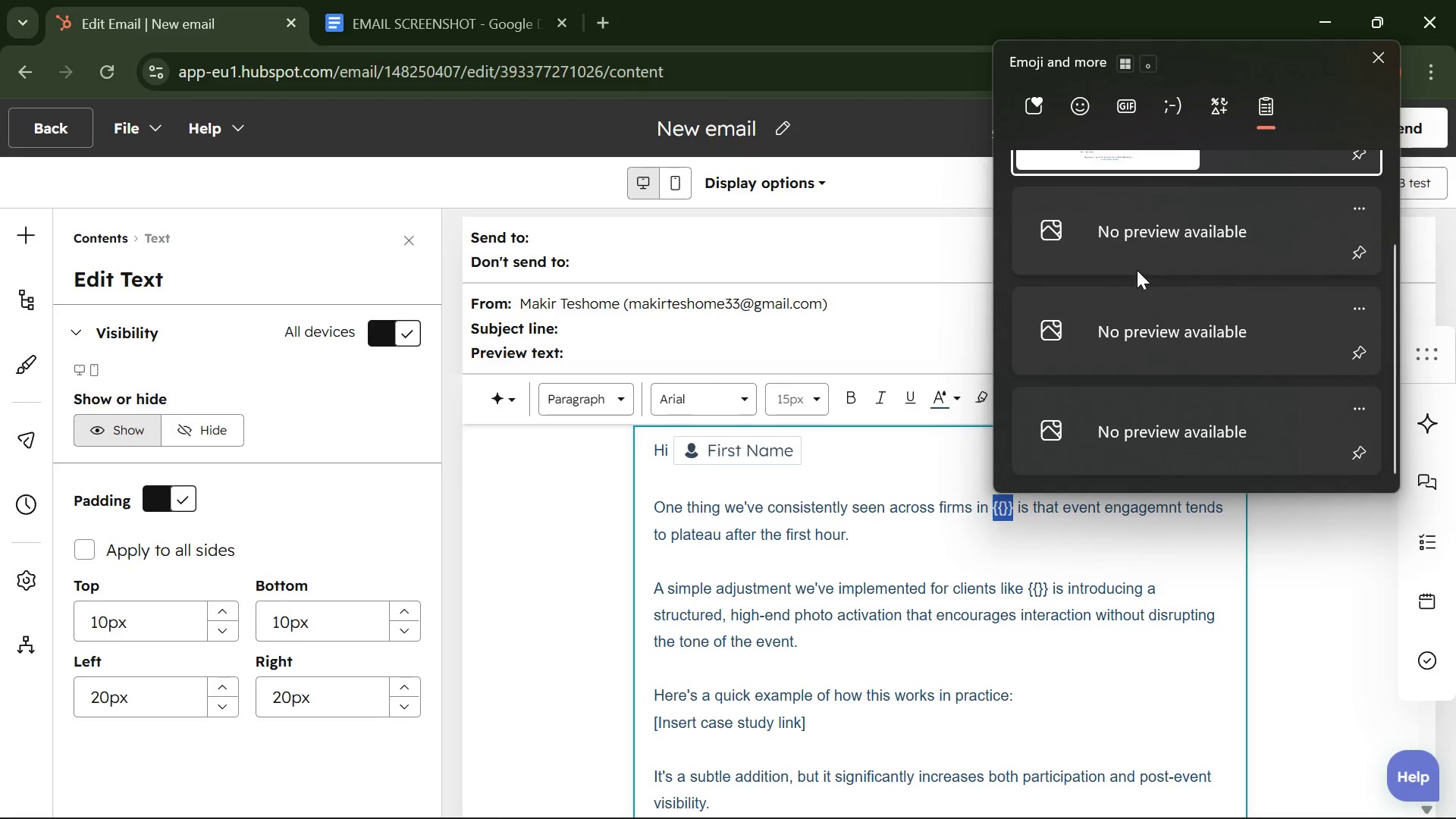 
left_click([1136, 242])
 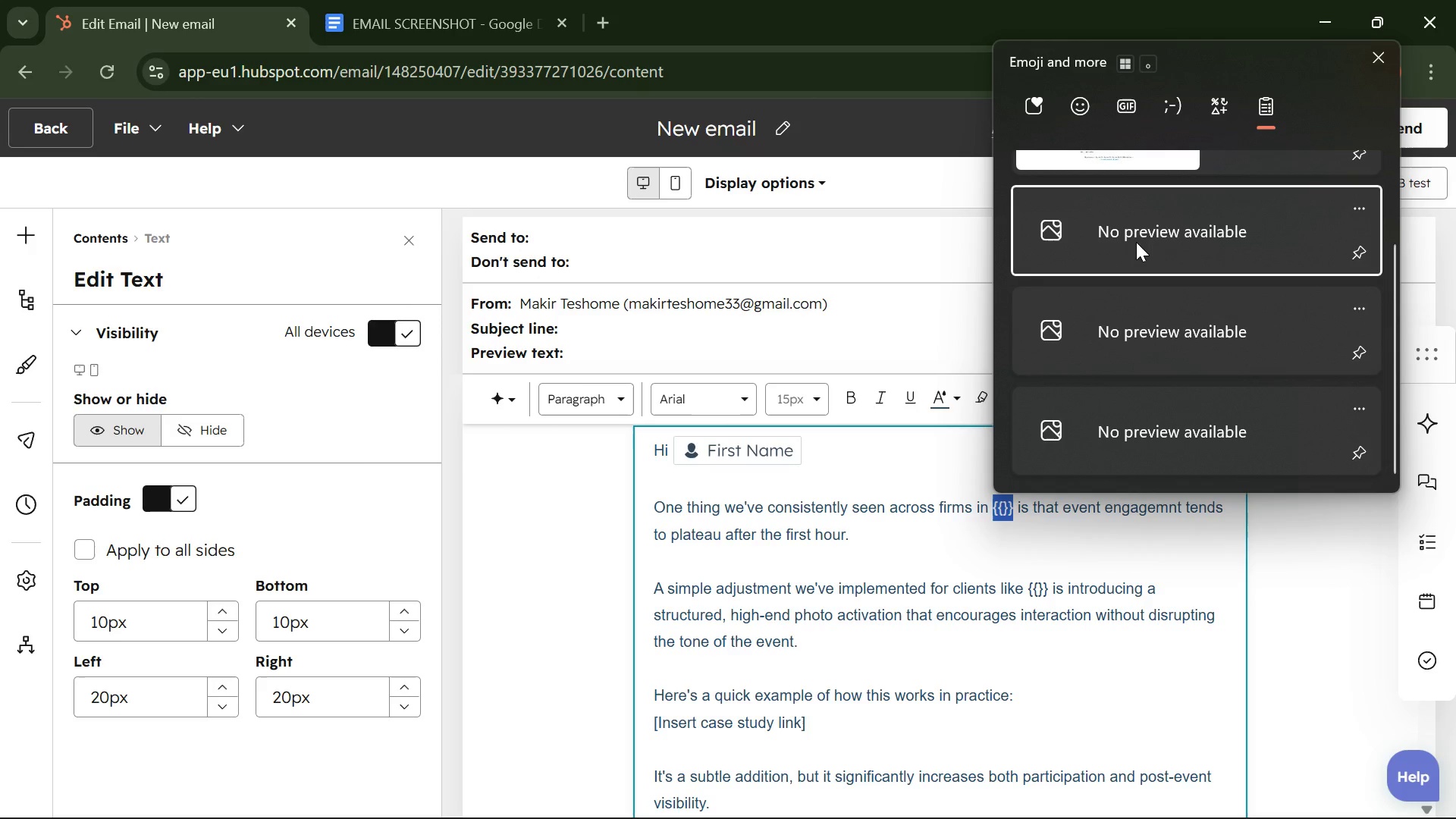 
key(Control+ControlLeft)
 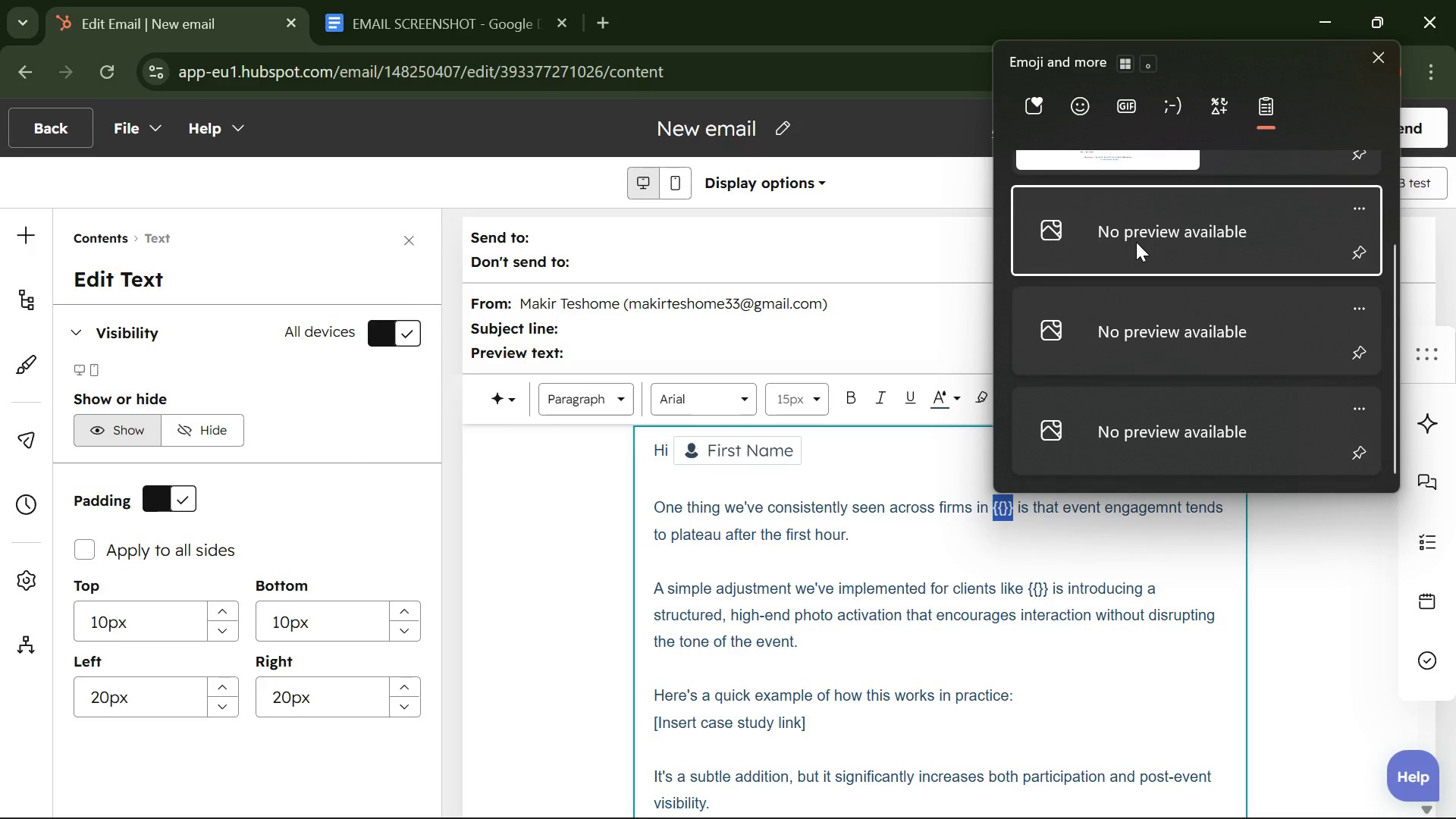 
hold_key(key=V, duration=4.36)
 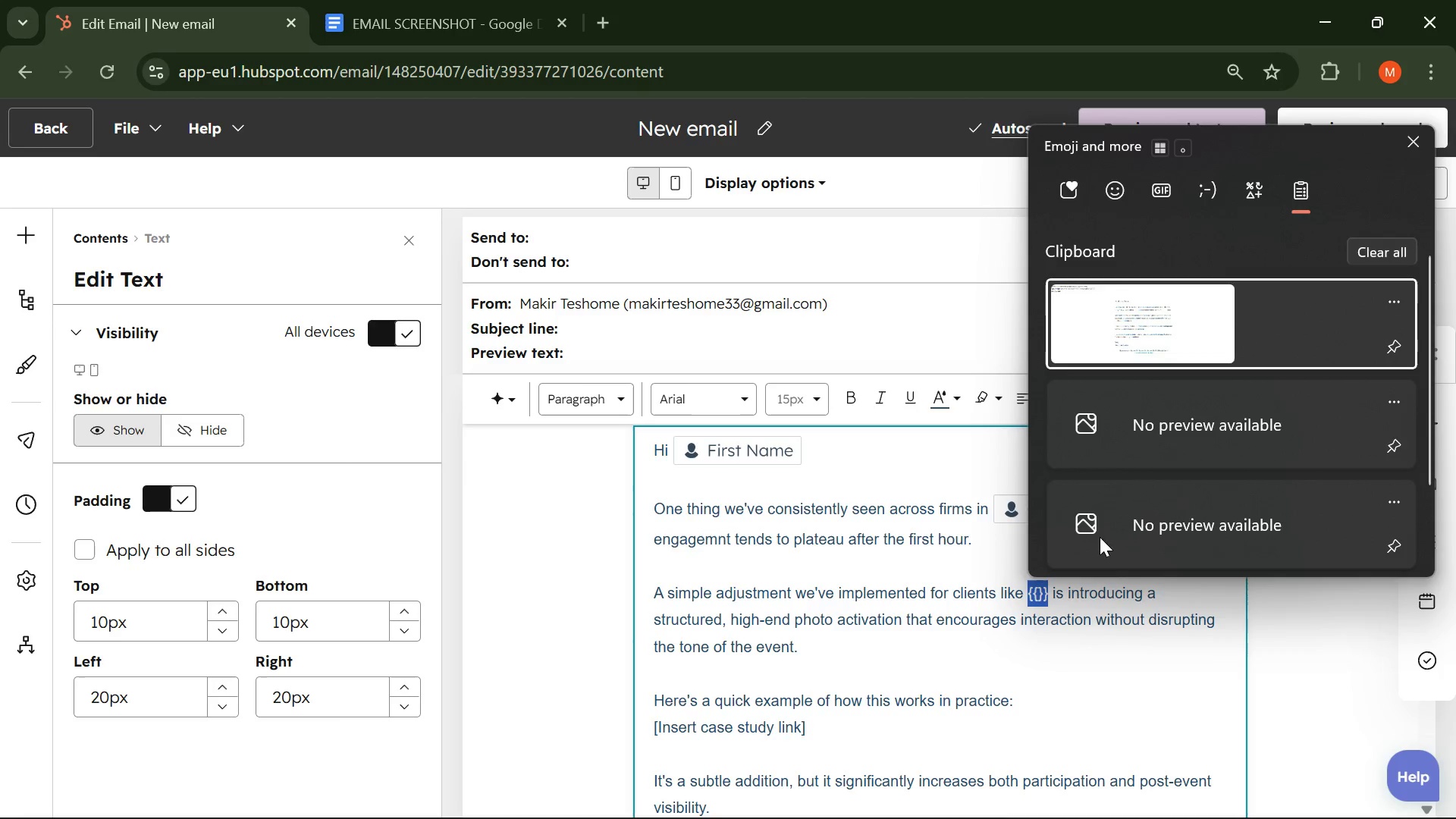 
left_click_drag(start_coordinate=[1049, 590], to_coordinate=[1027, 584])
 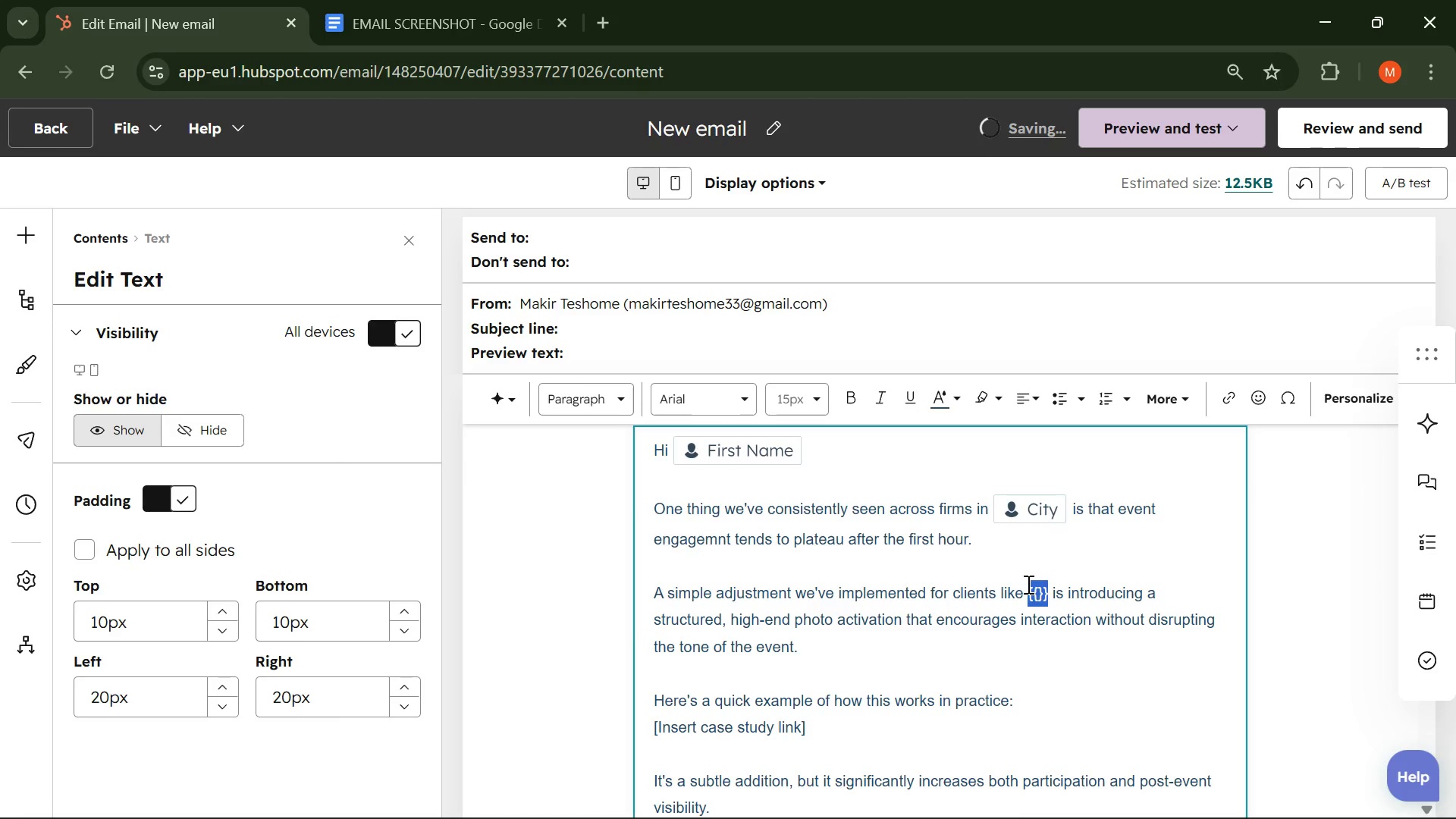 
hold_key(key=MetaLeft, duration=0.39)
 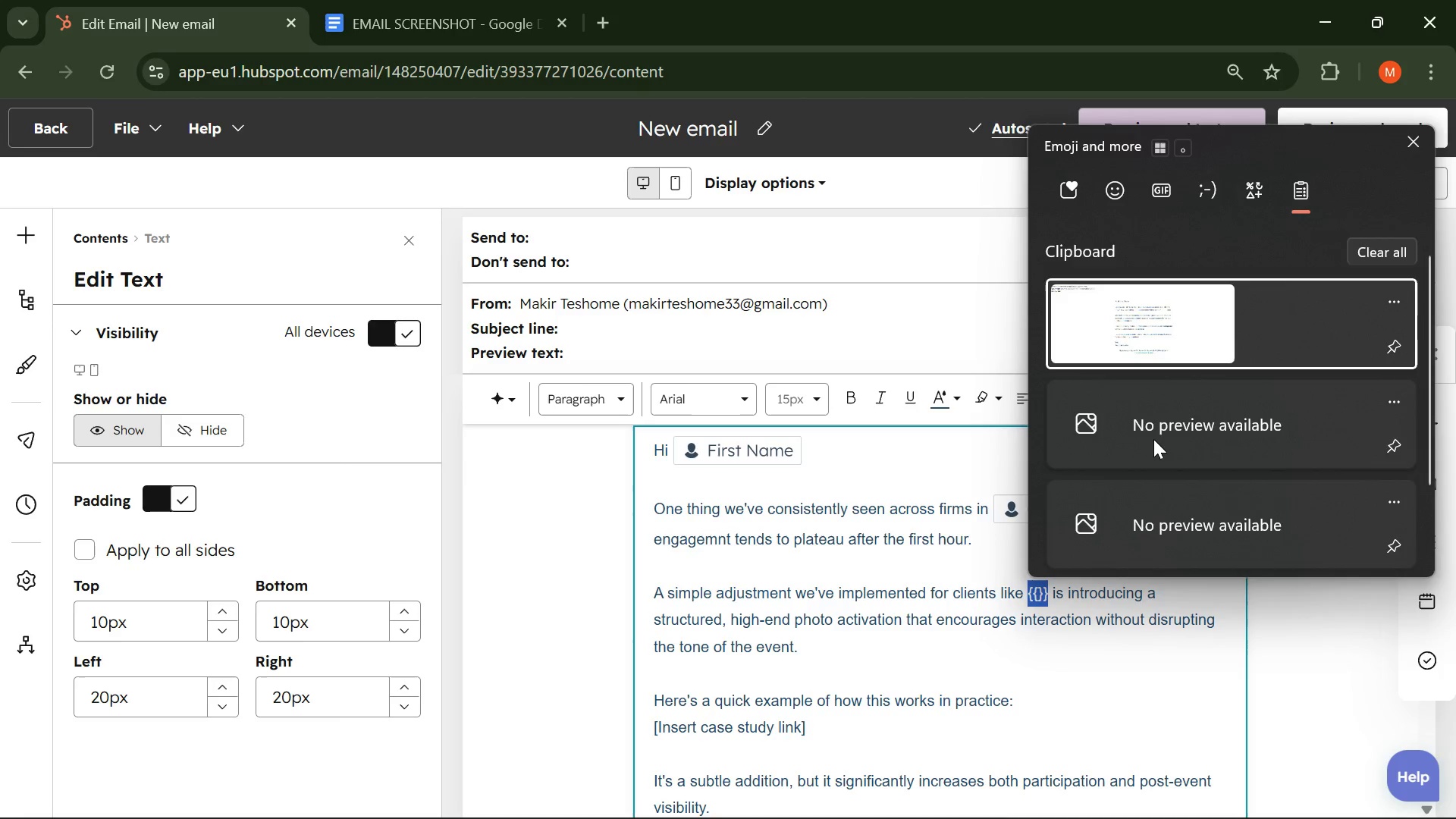 
scroll: coordinate [1153, 439], scroll_direction: down, amount: 4.0
 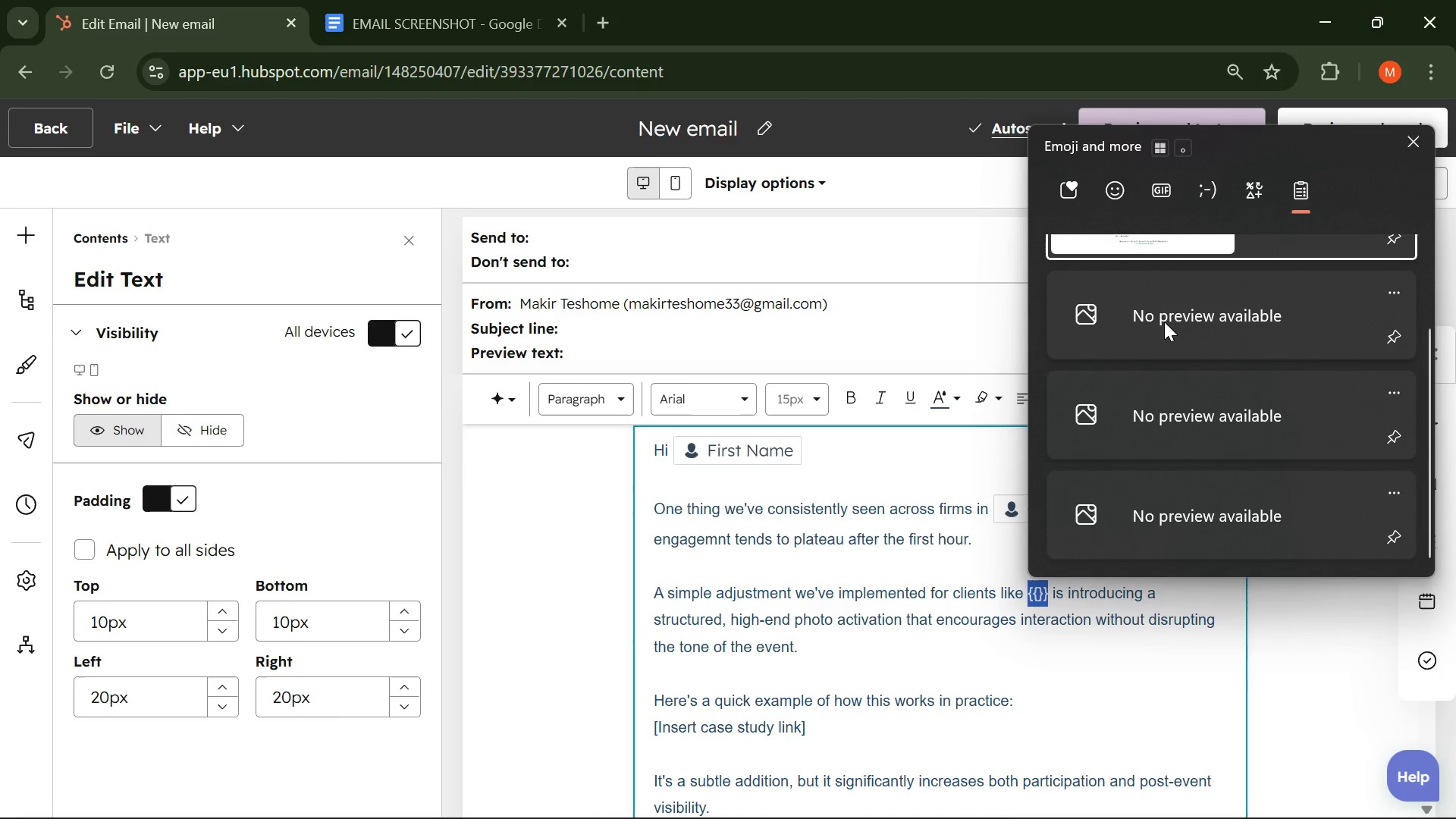 
left_click([1164, 322])
 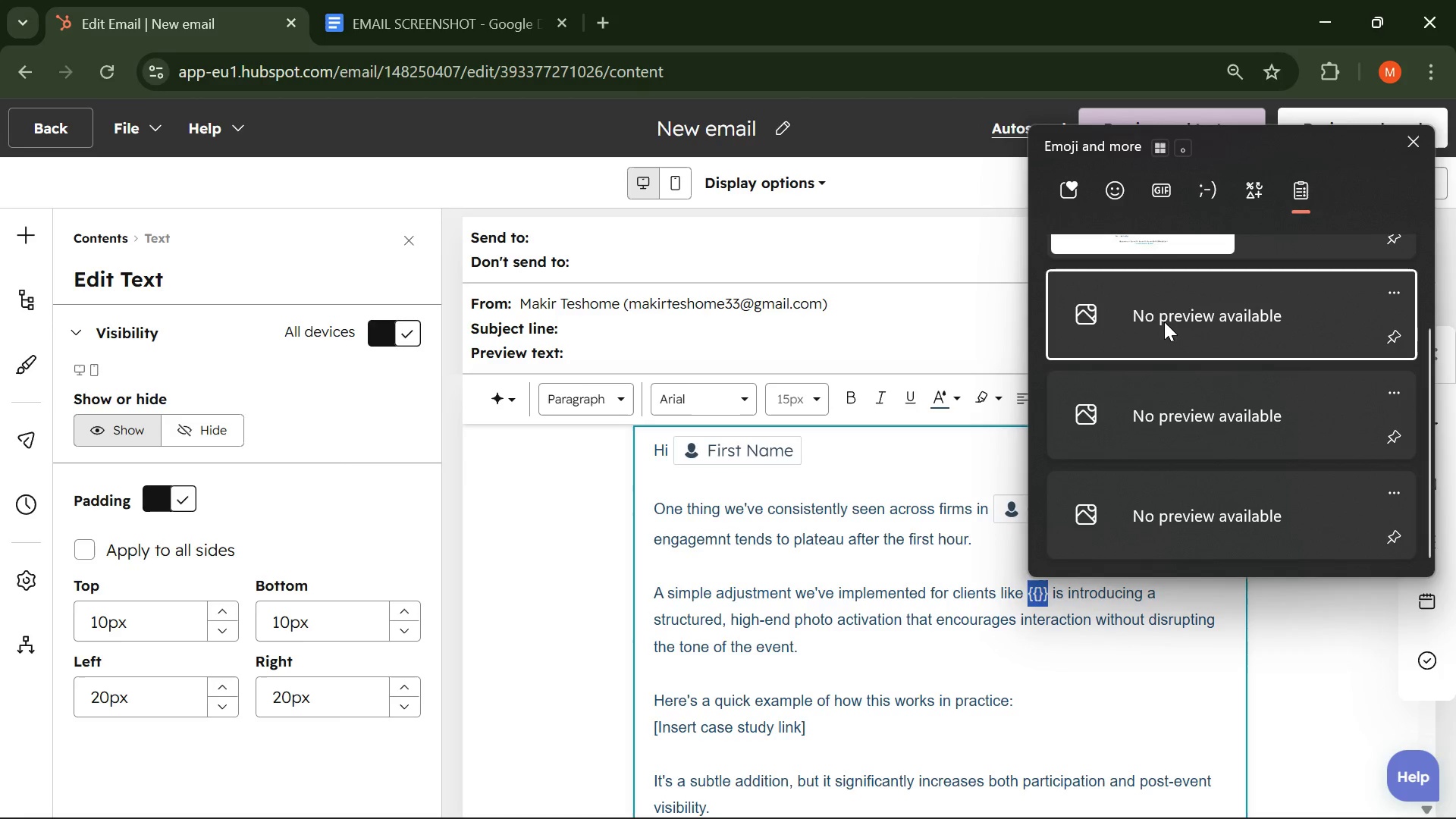 
key(Control+ControlLeft)
 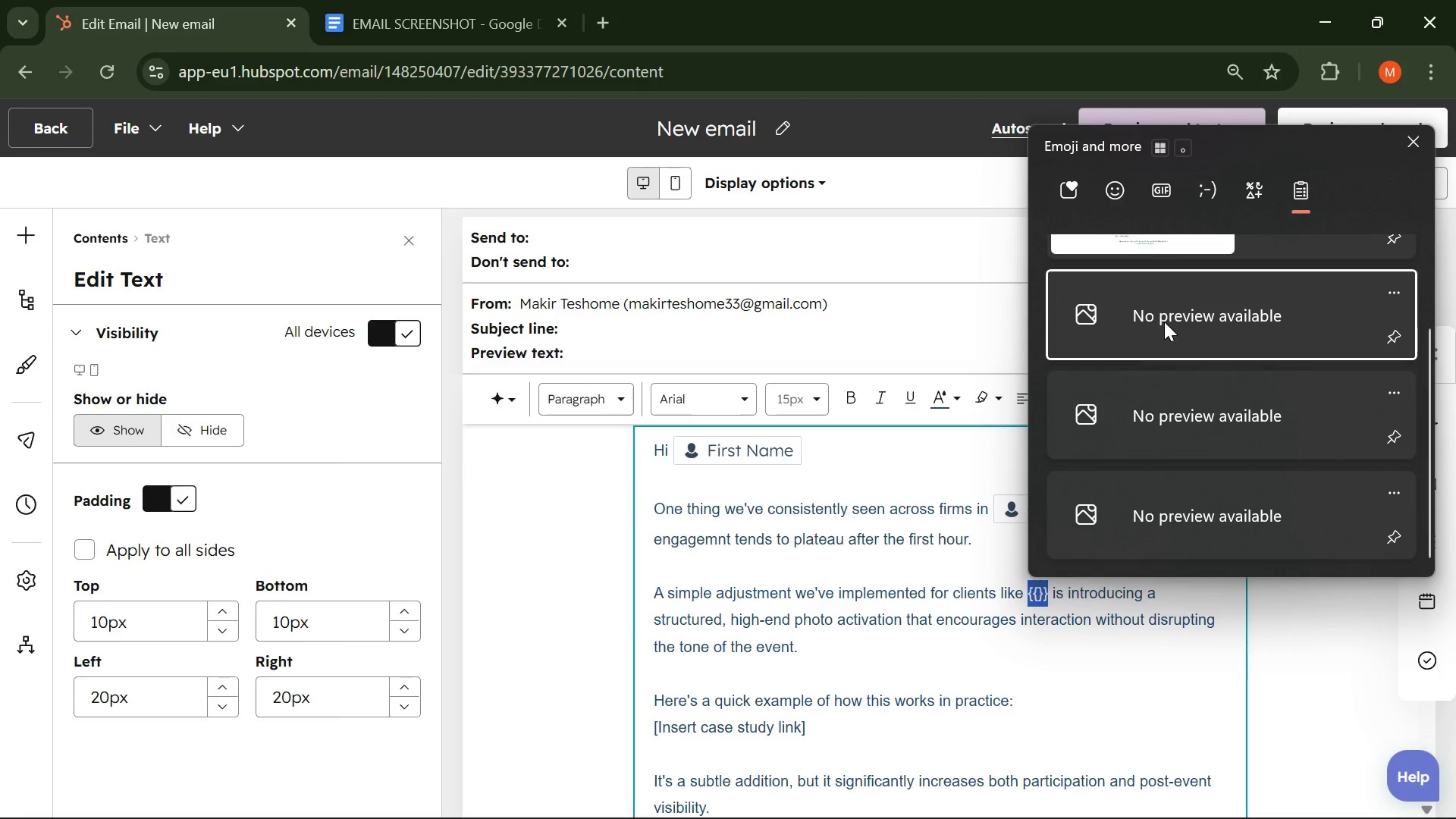 
key(Control+V)
 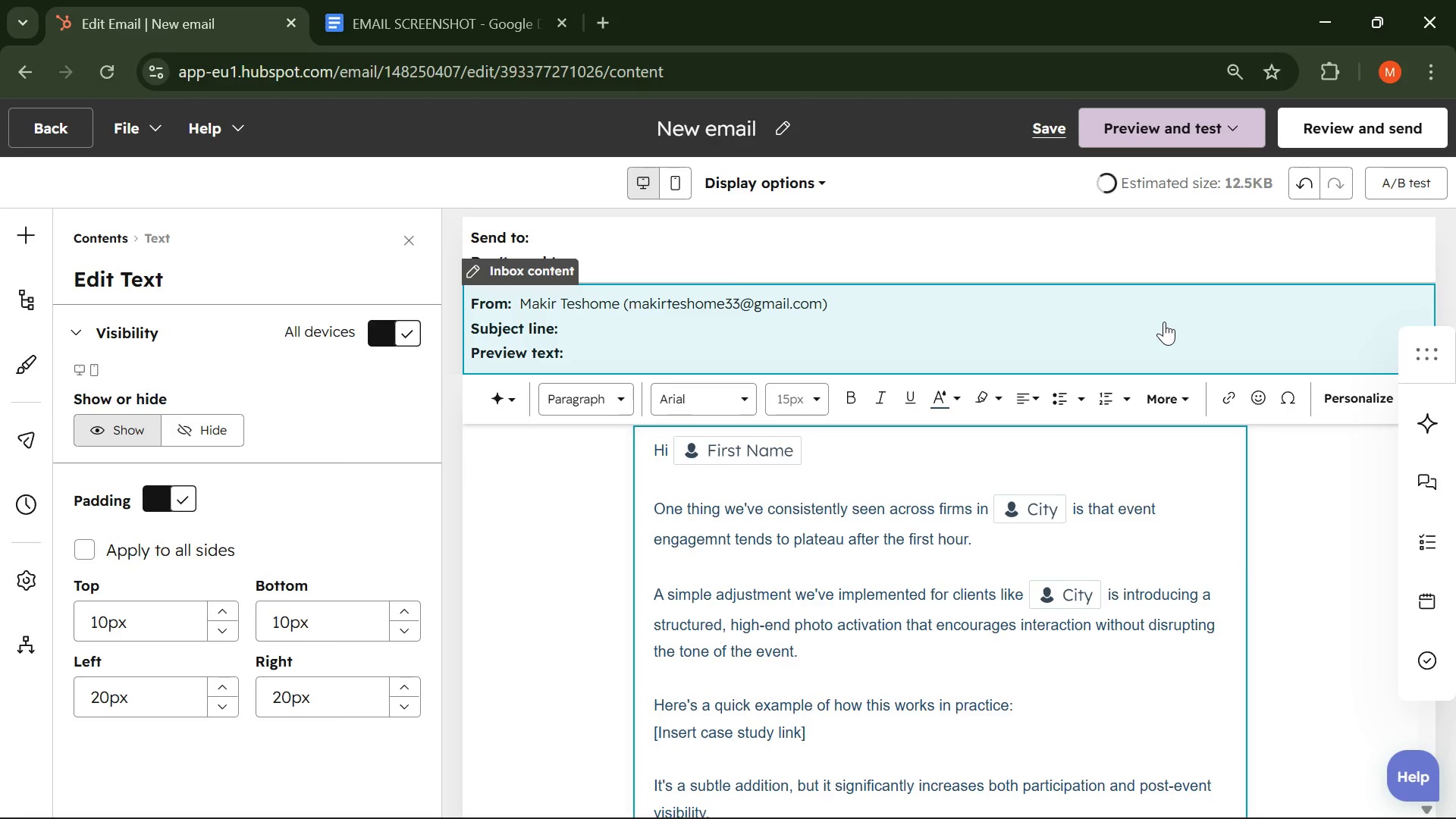 
key(Control+Z)
 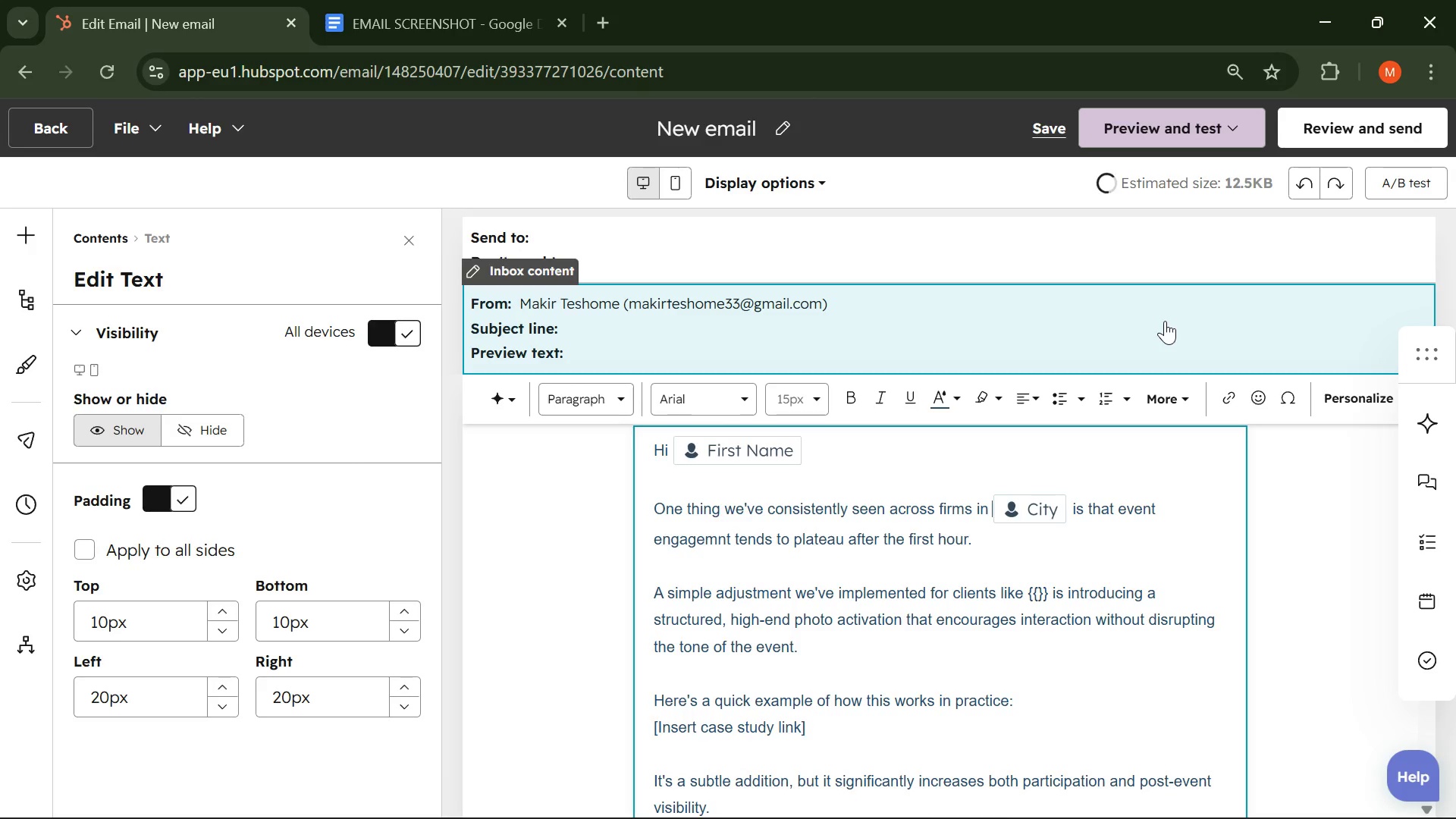 
key(Meta+MetaLeft)
 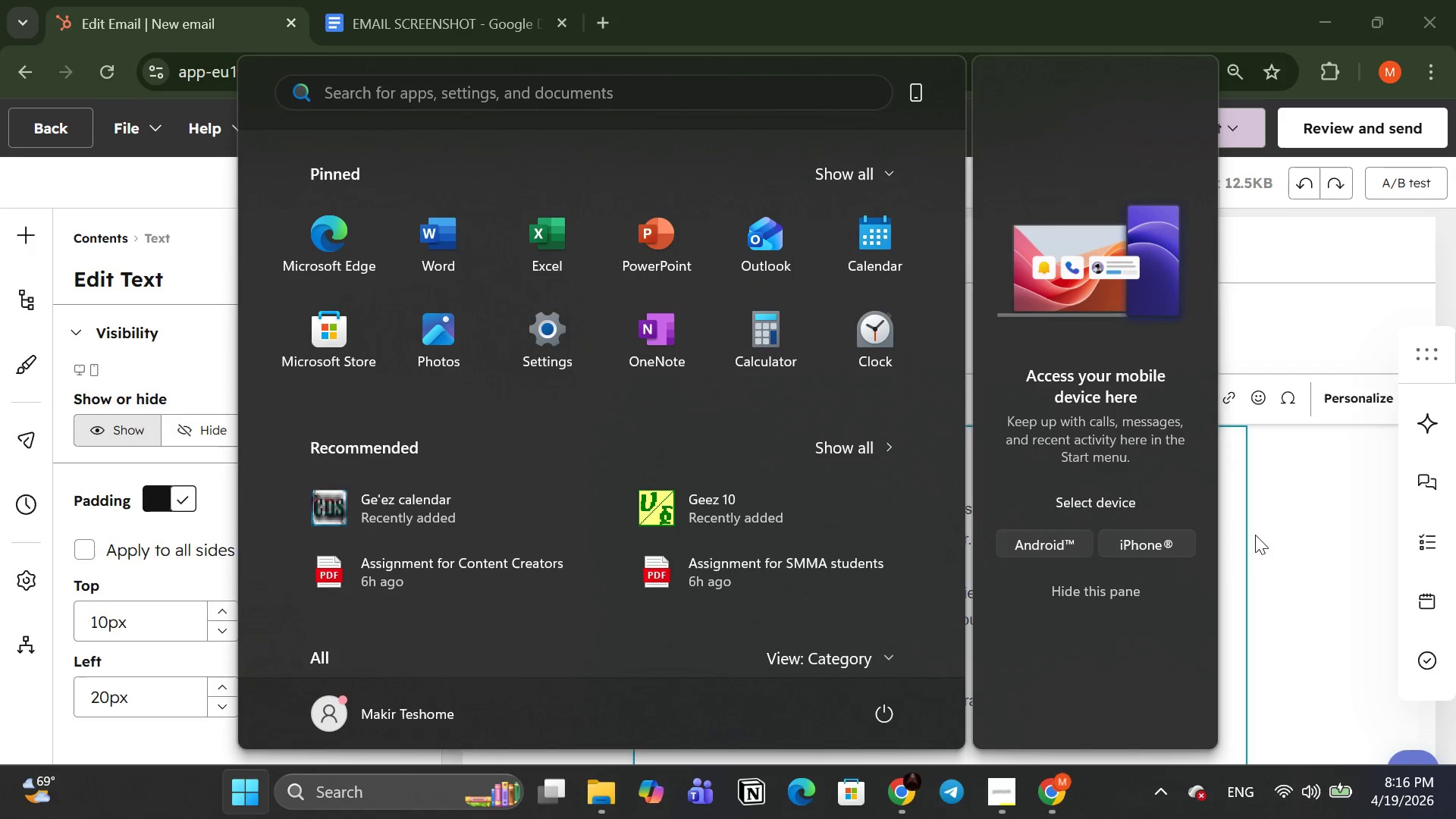 
left_click([1238, 535])
 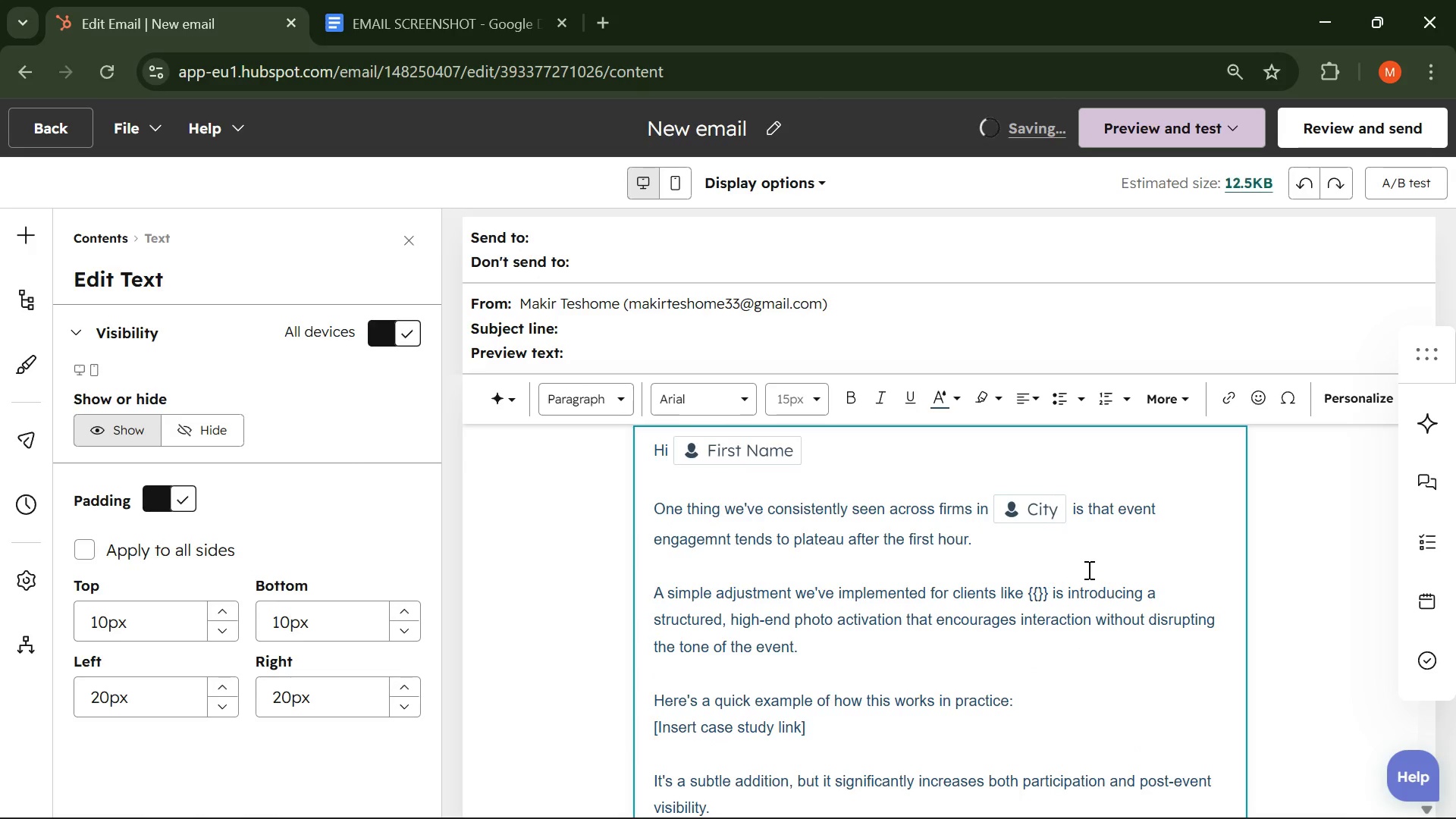 
left_click([1075, 566])
 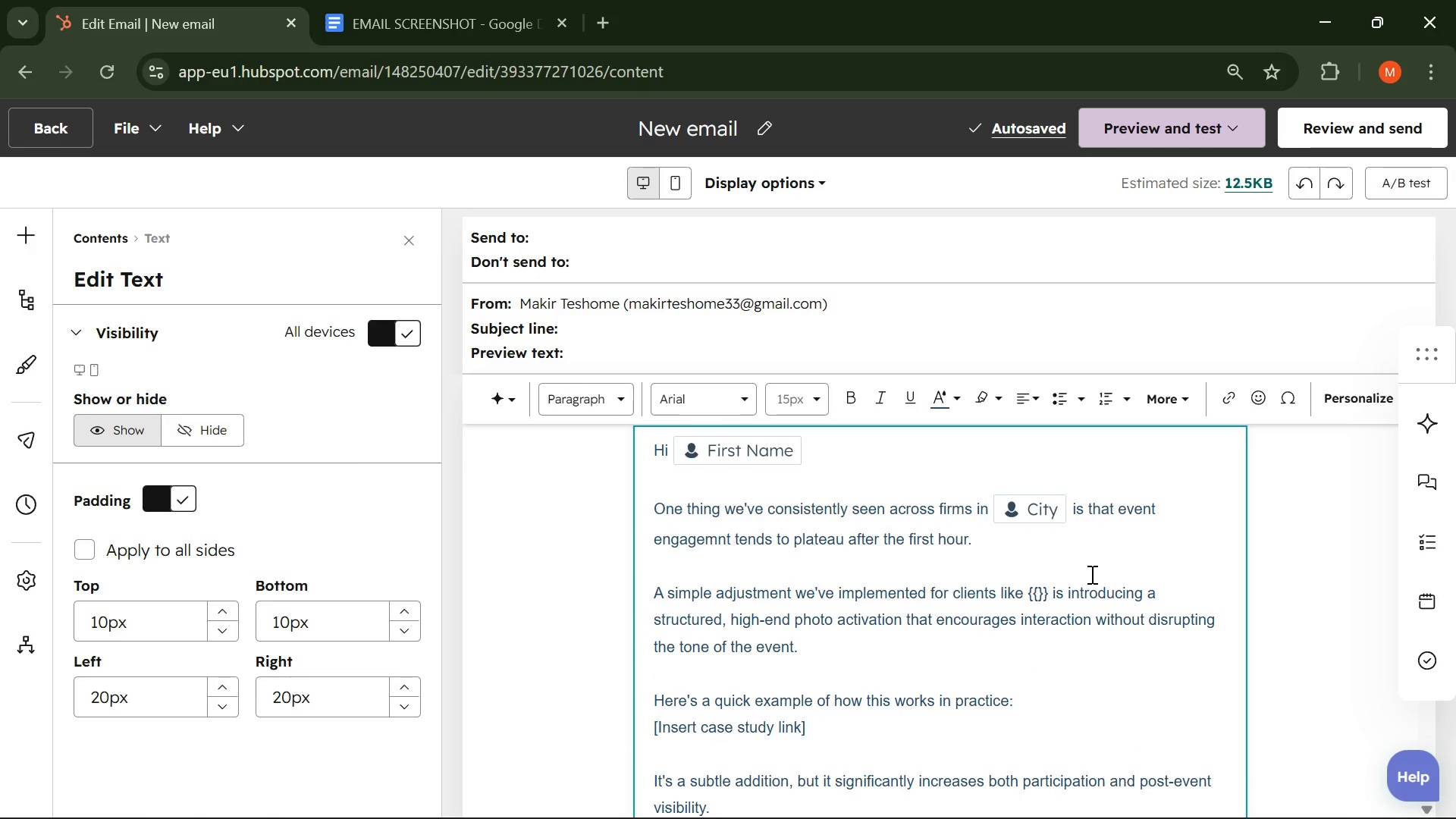 
left_click([1072, 582])
 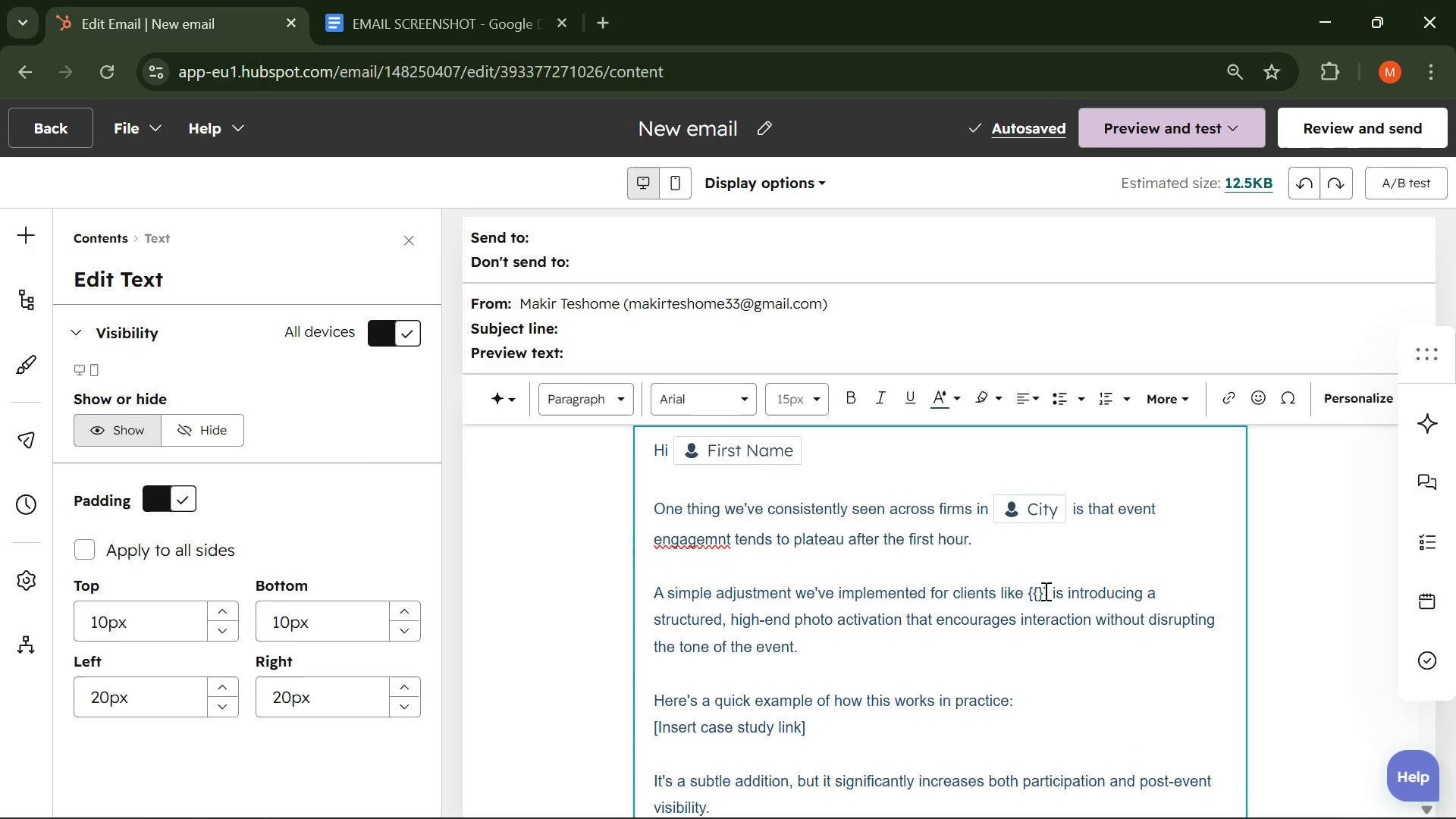 
left_click([1050, 592])
 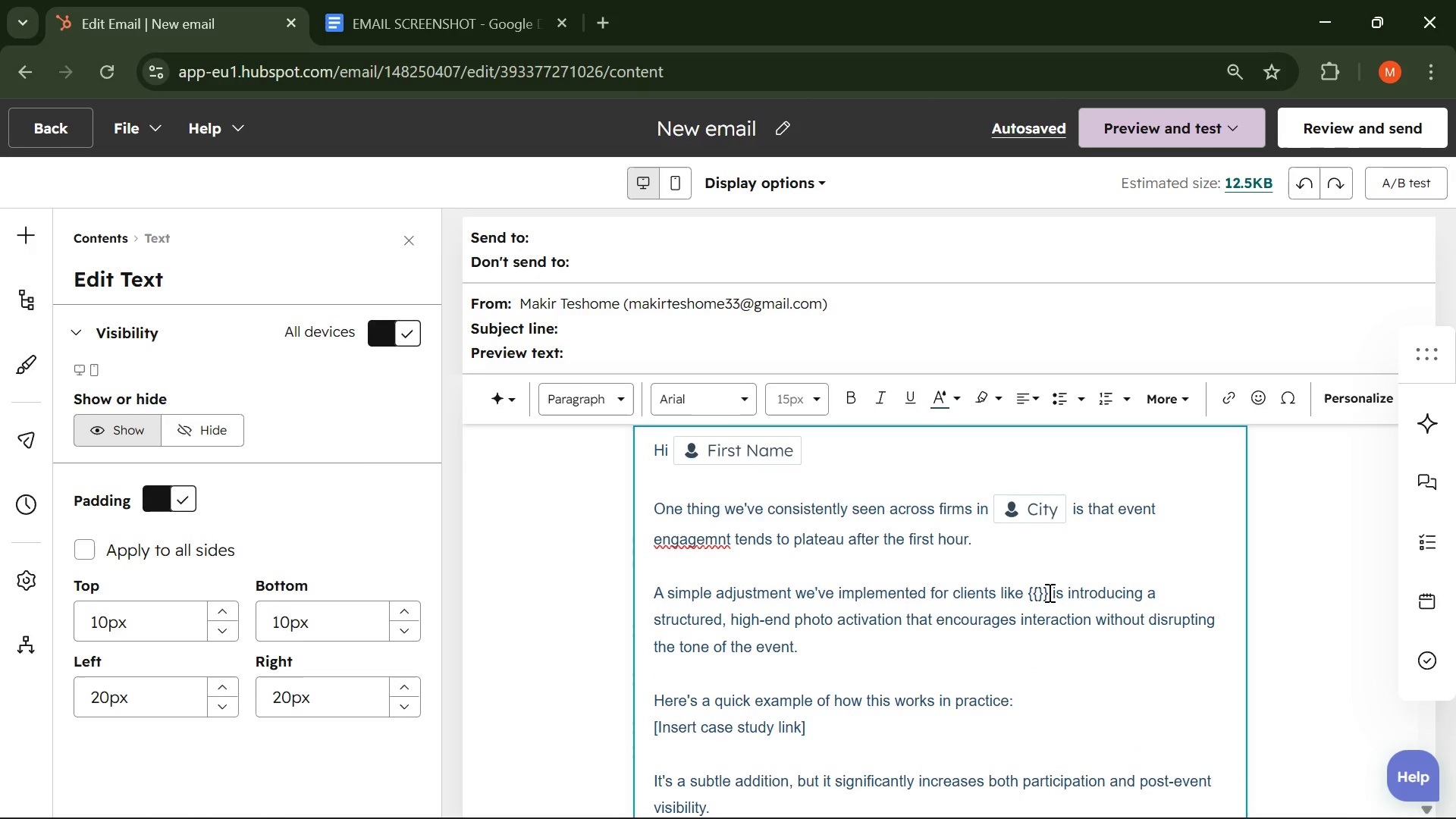 
left_click_drag(start_coordinate=[1046, 592], to_coordinate=[1026, 600])
 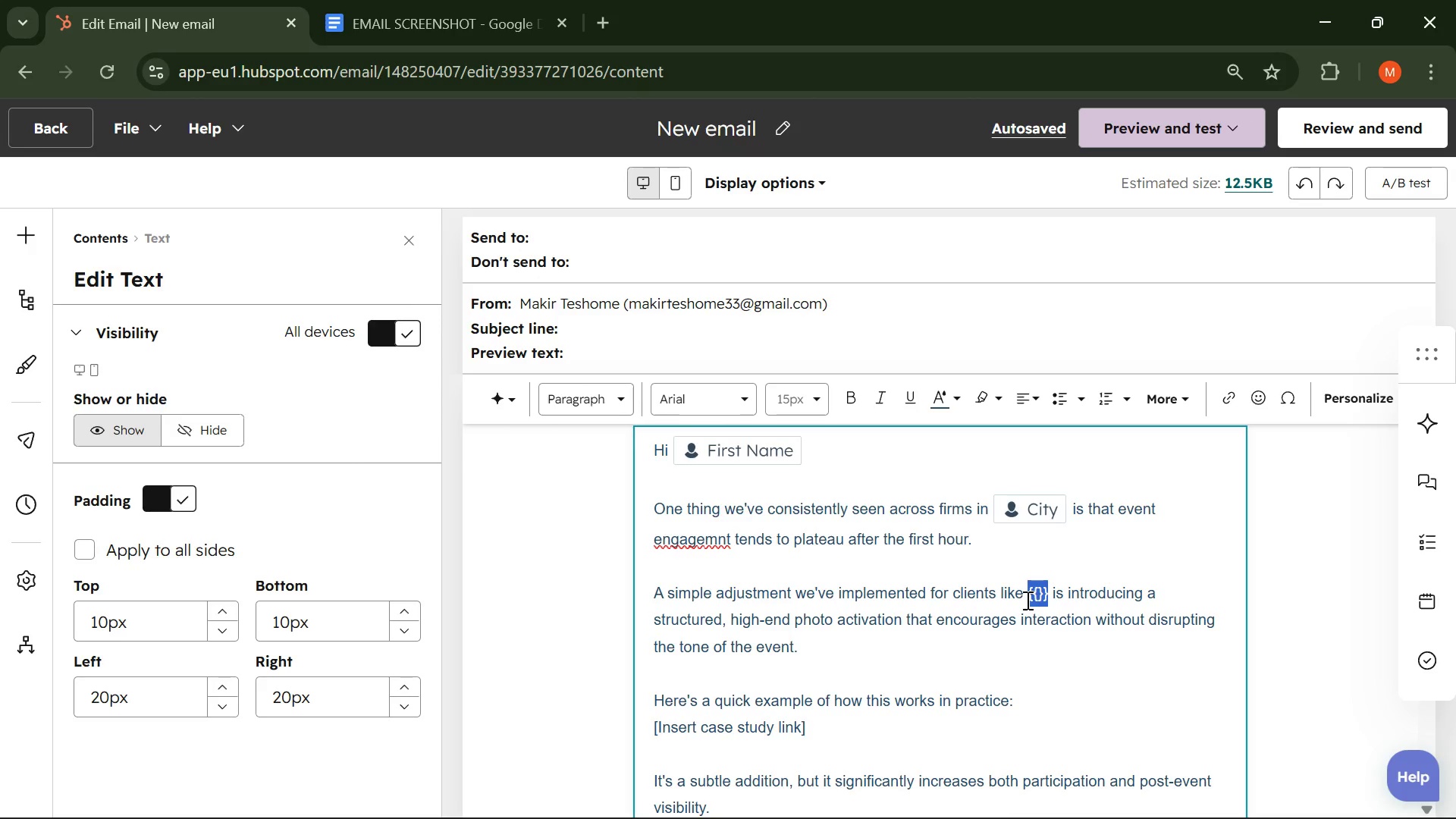 
key(Meta+V)
 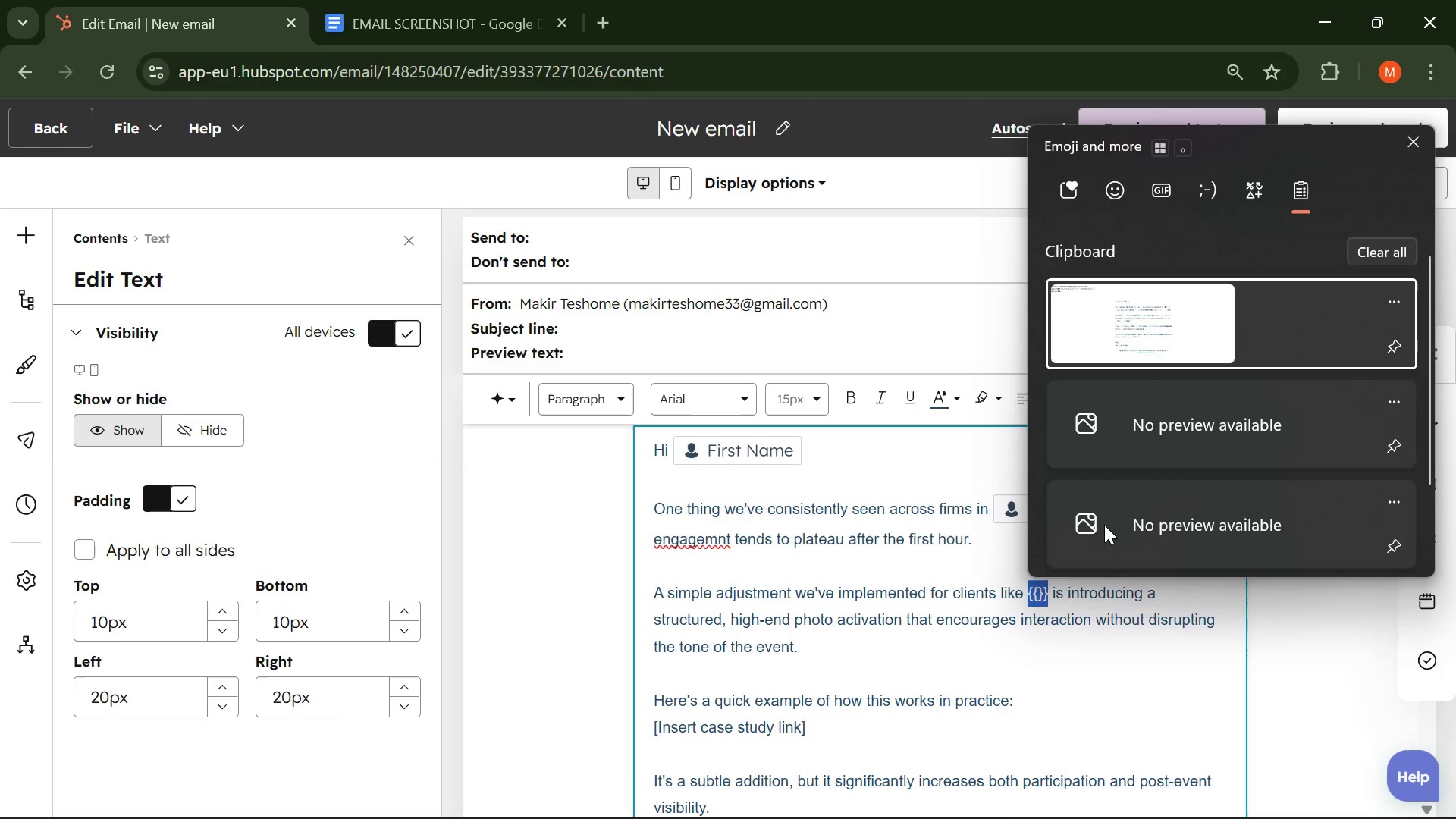 
left_click([1106, 524])
 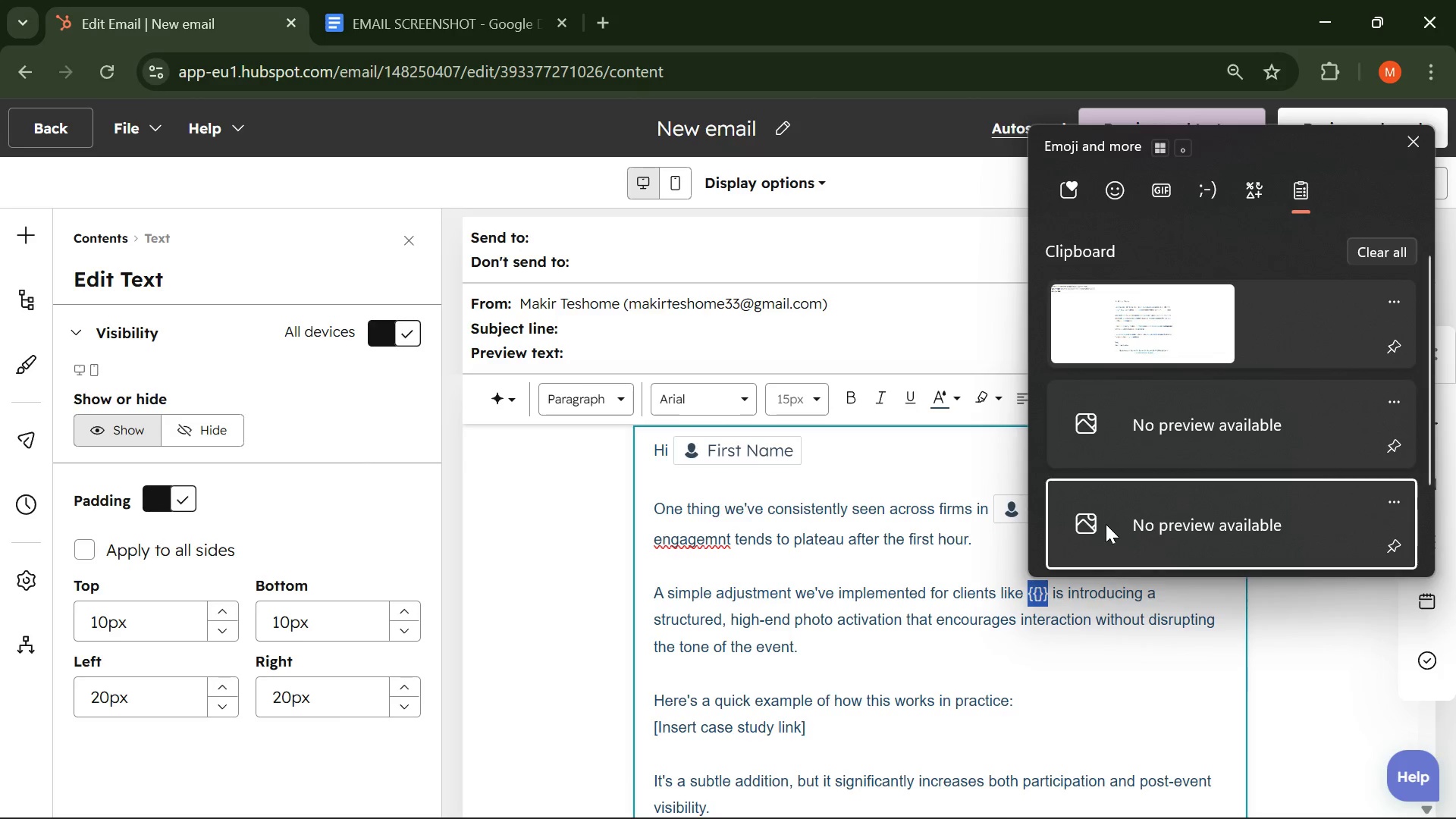 
key(Control+ControlLeft)
 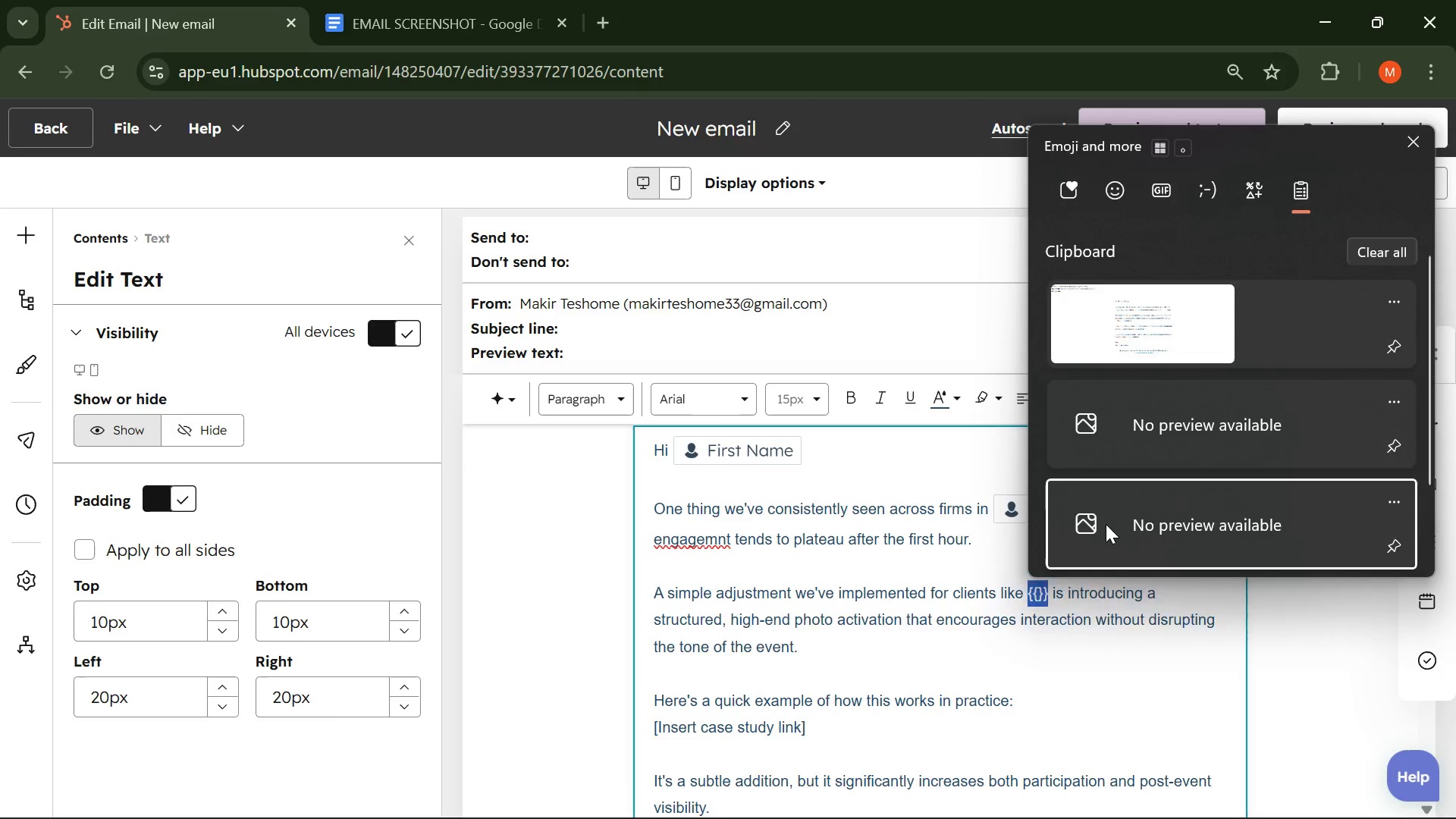 
left_click([733, 536])
 